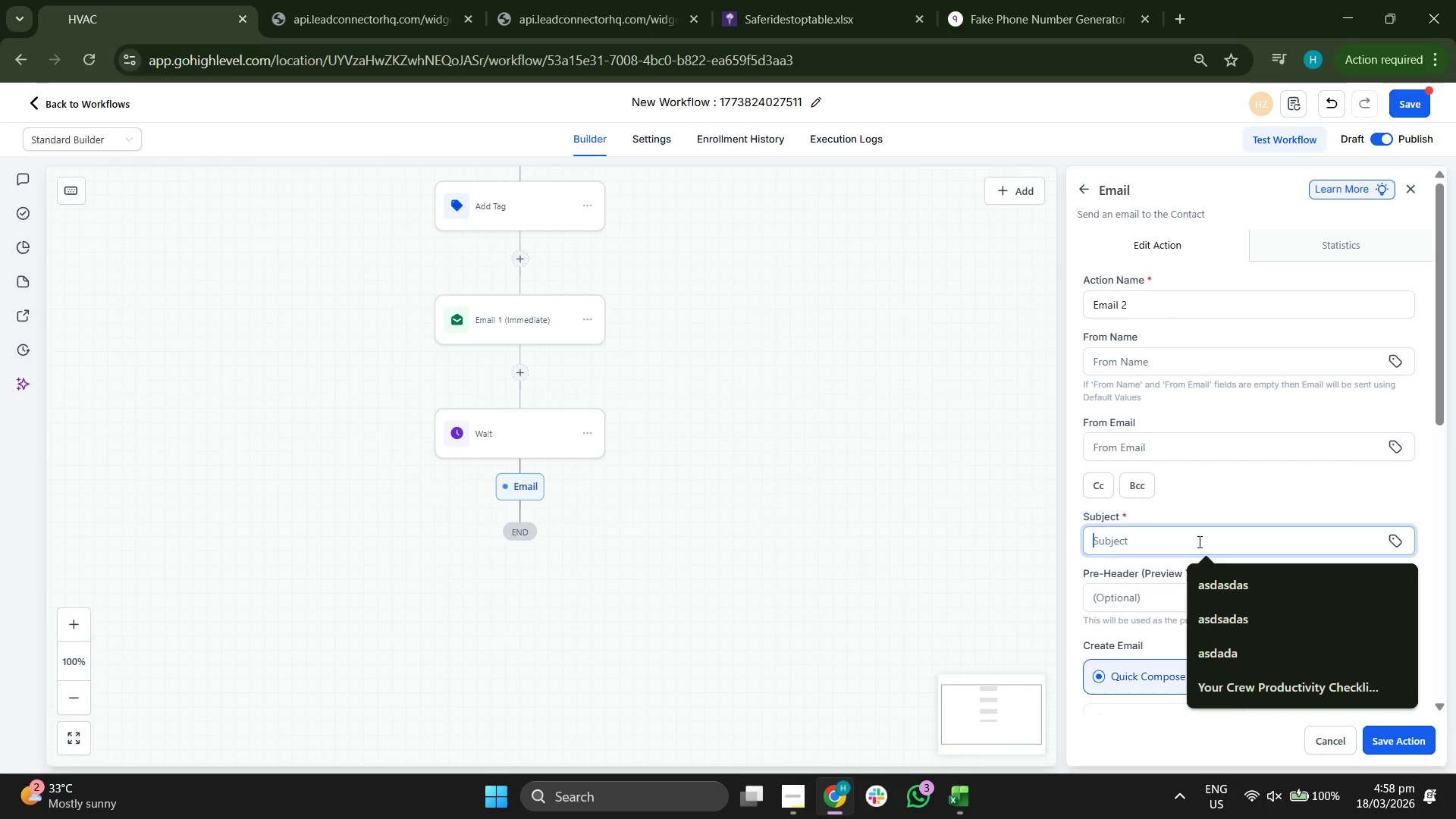 
left_click([1249, 301])
 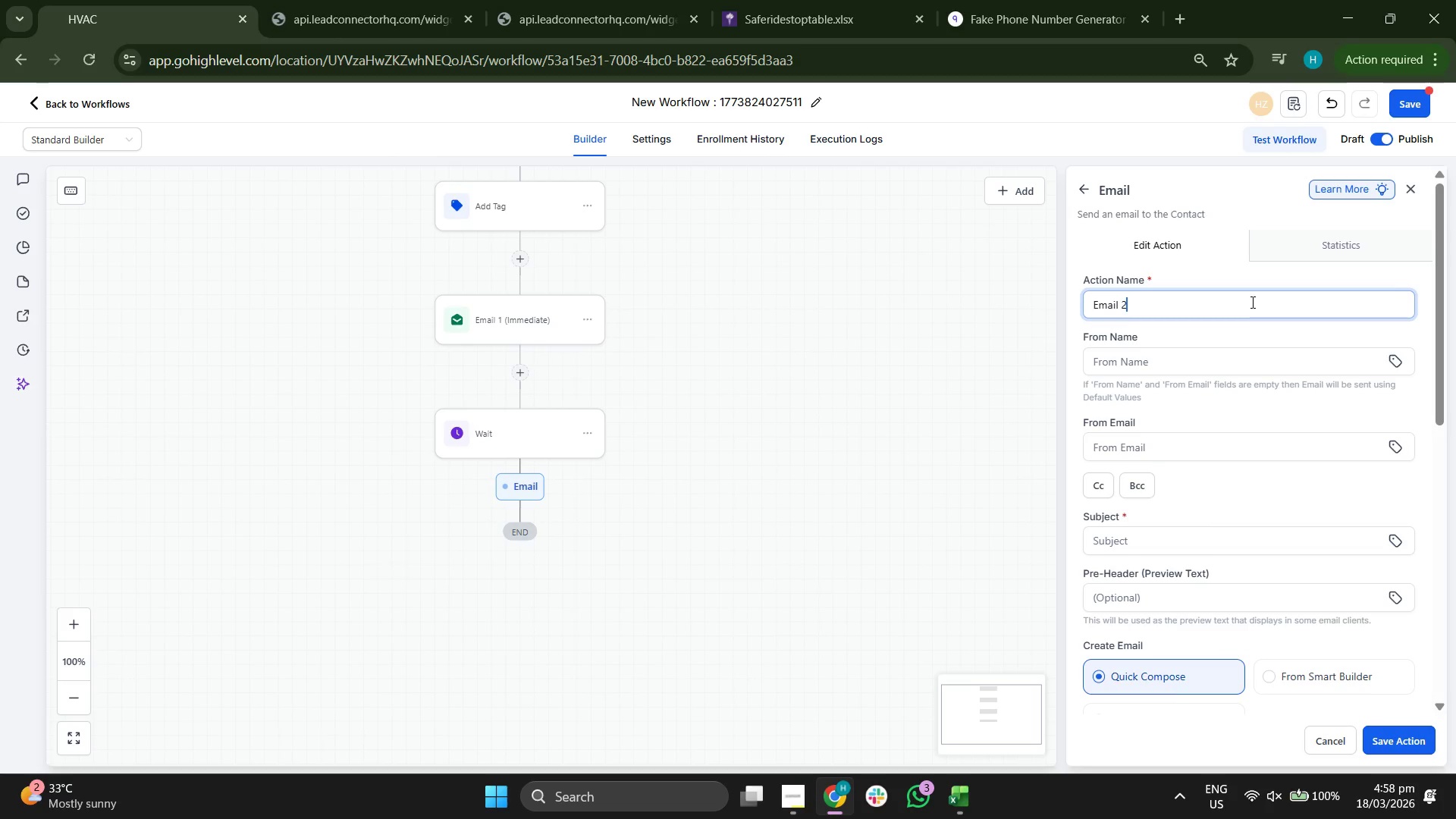 
type( (Cas)
 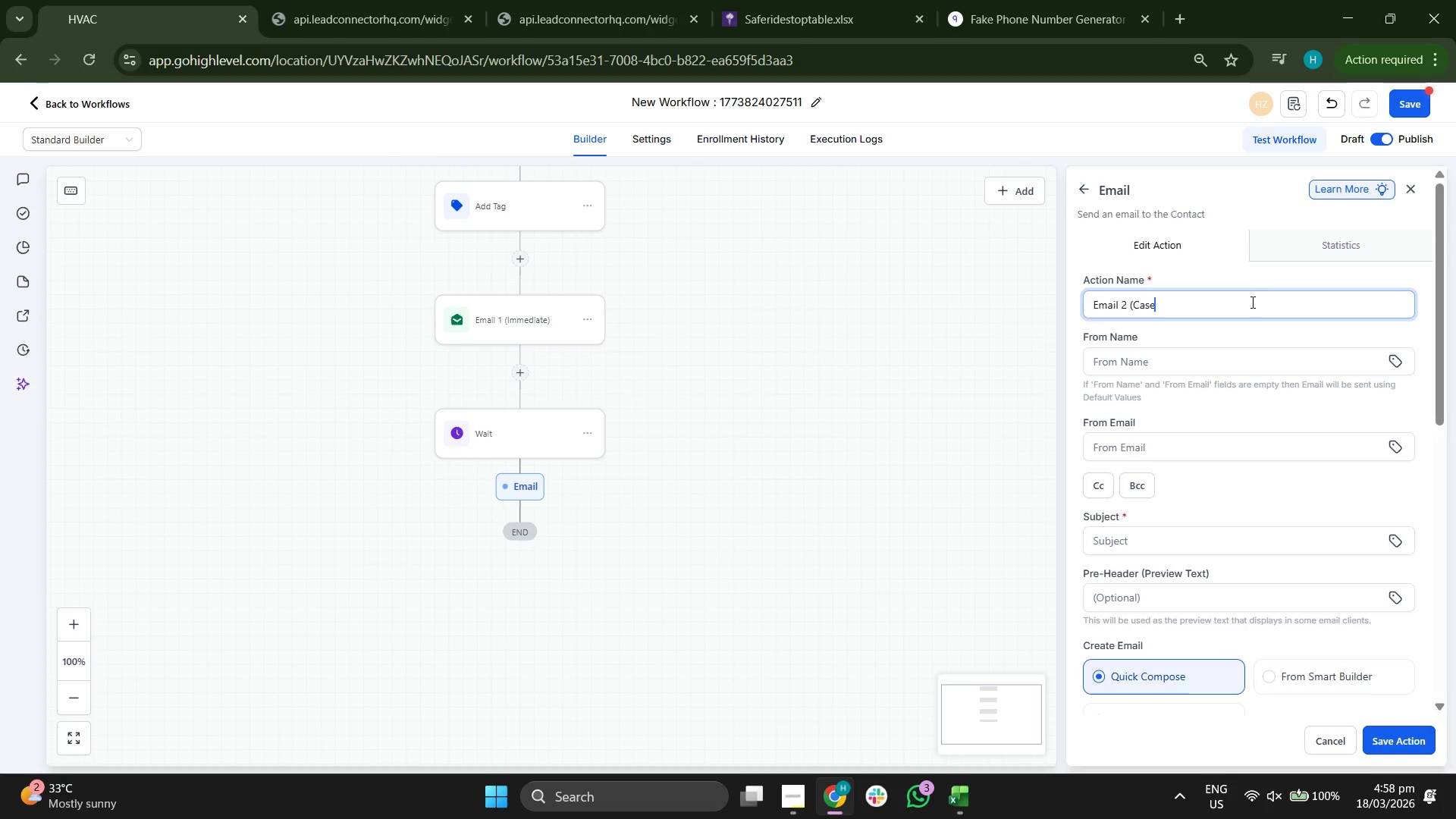 
 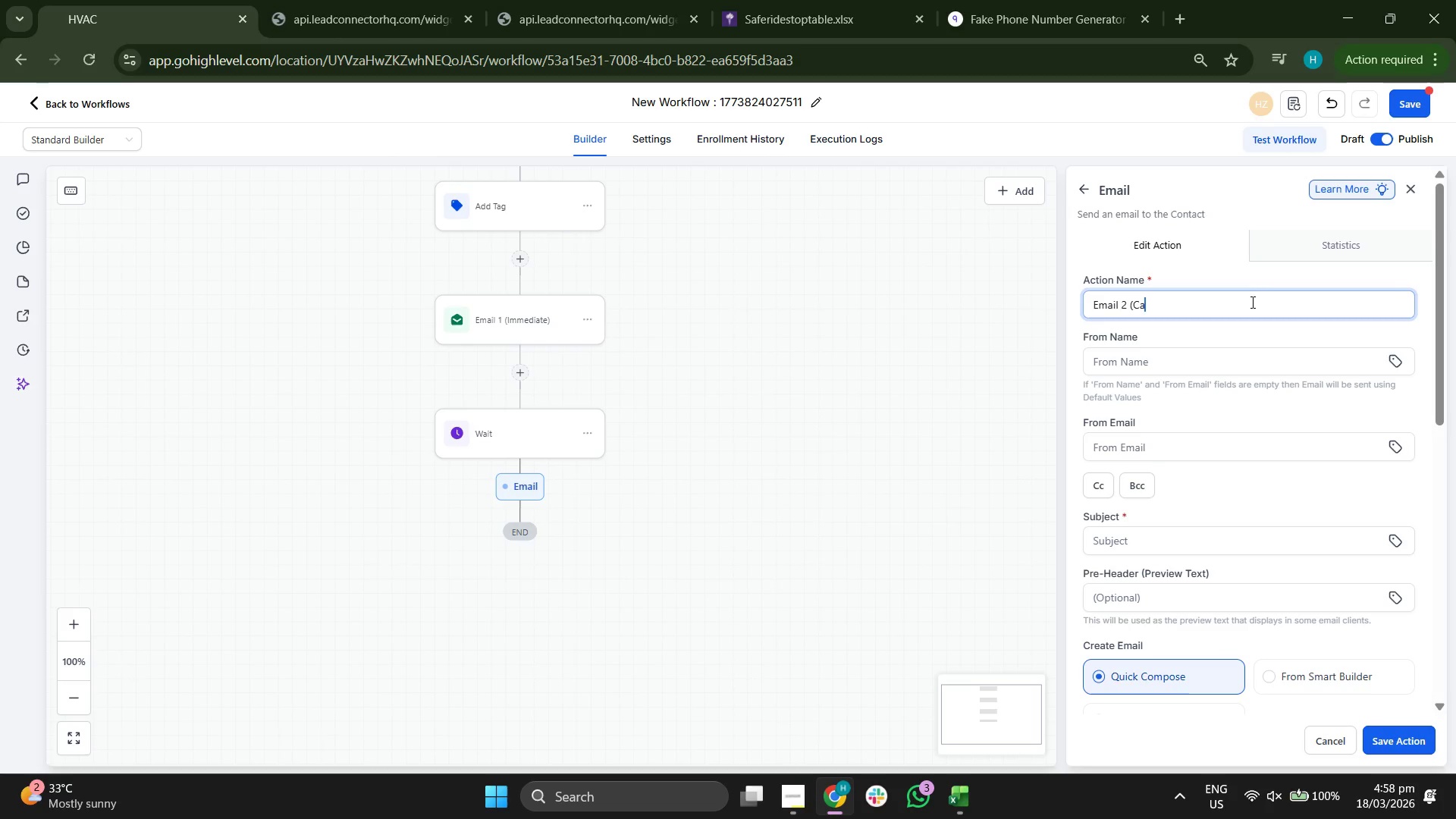 
type(e Su)
key(Backspace)
type(tudy)_)
key(Backspace)
key(Backspace)
type(_)
key(Backspace)
type())
 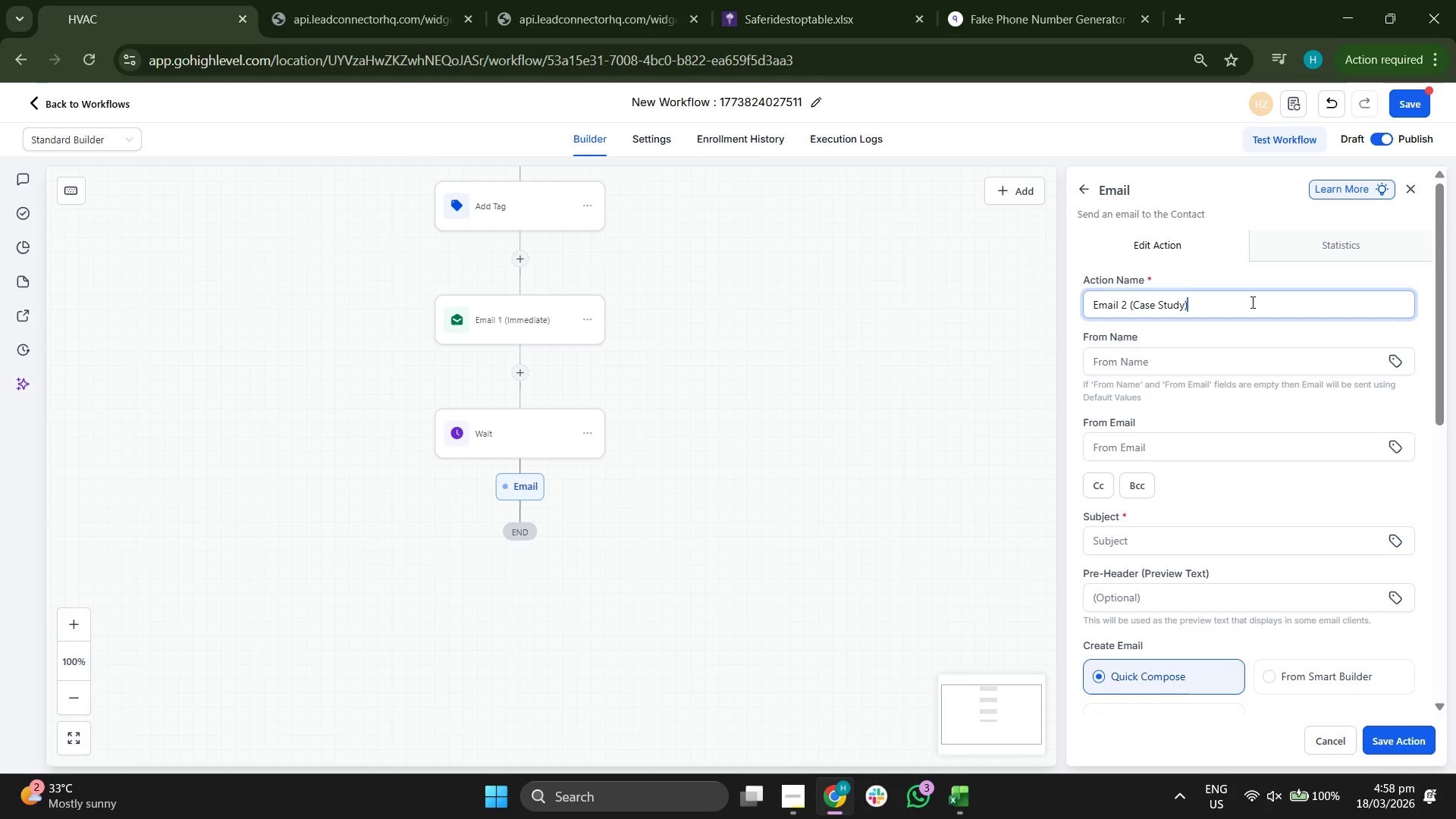 
left_click([1165, 540])
 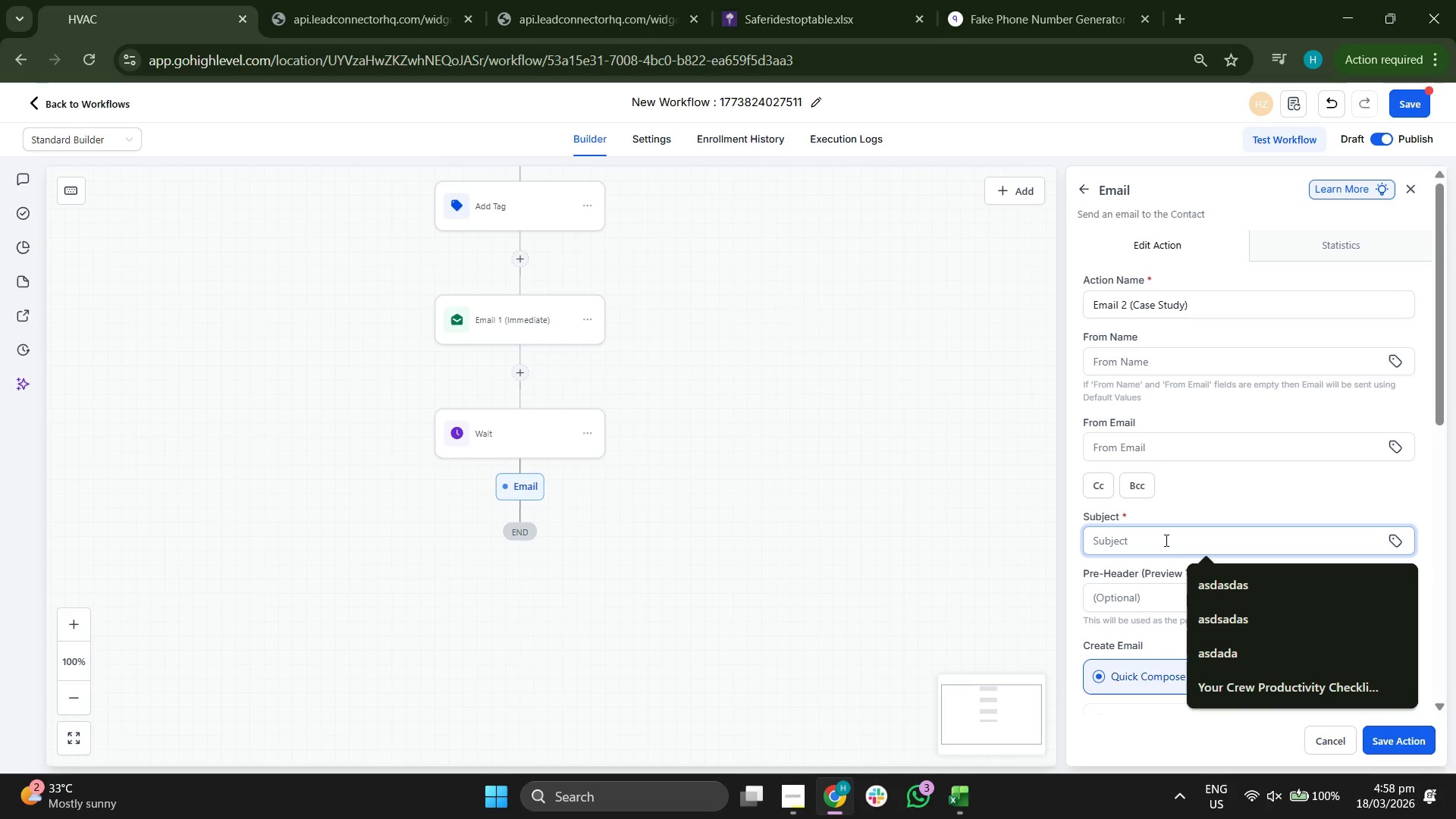 
wait(5.59)
 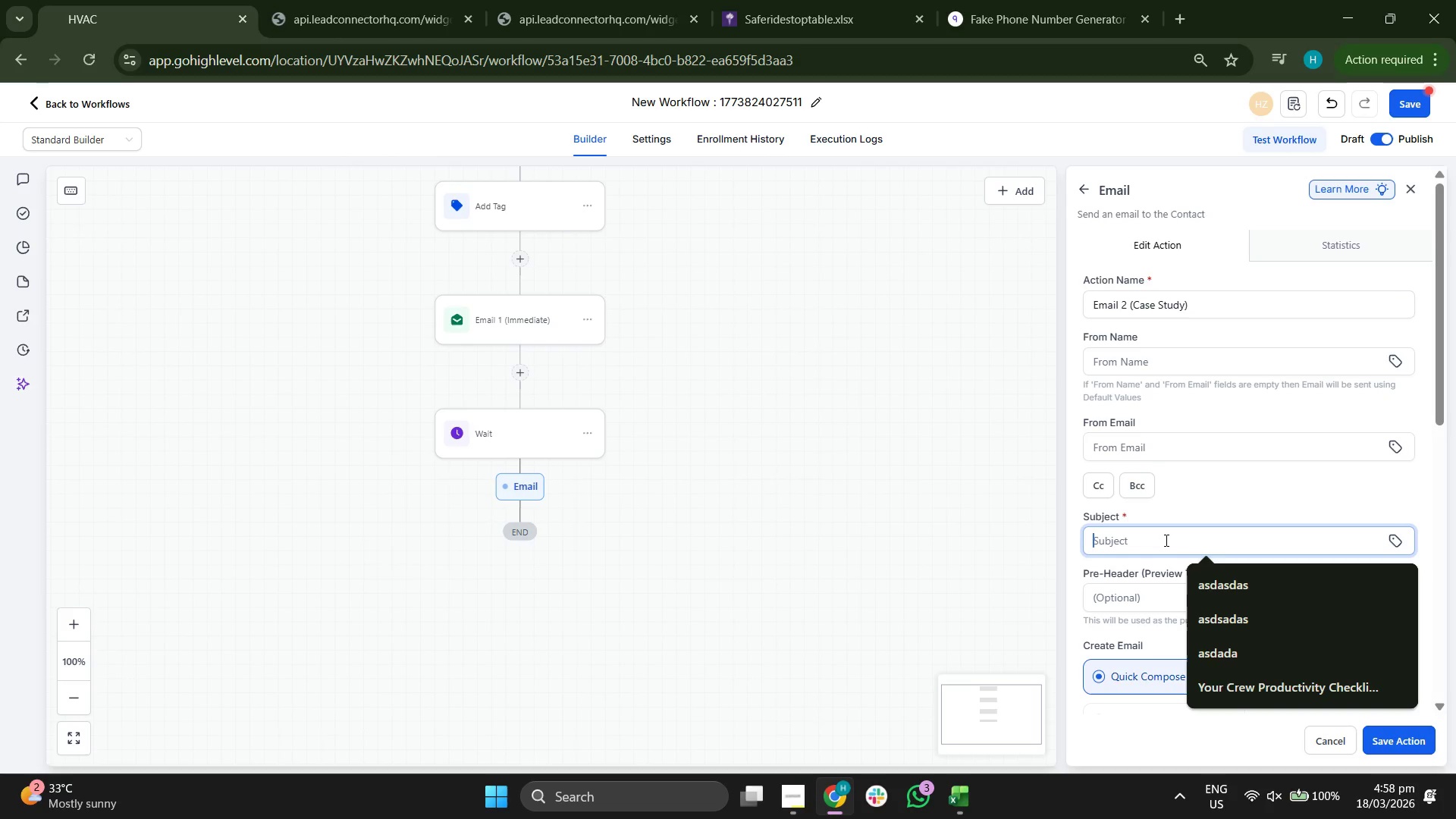 
type(How once own)
 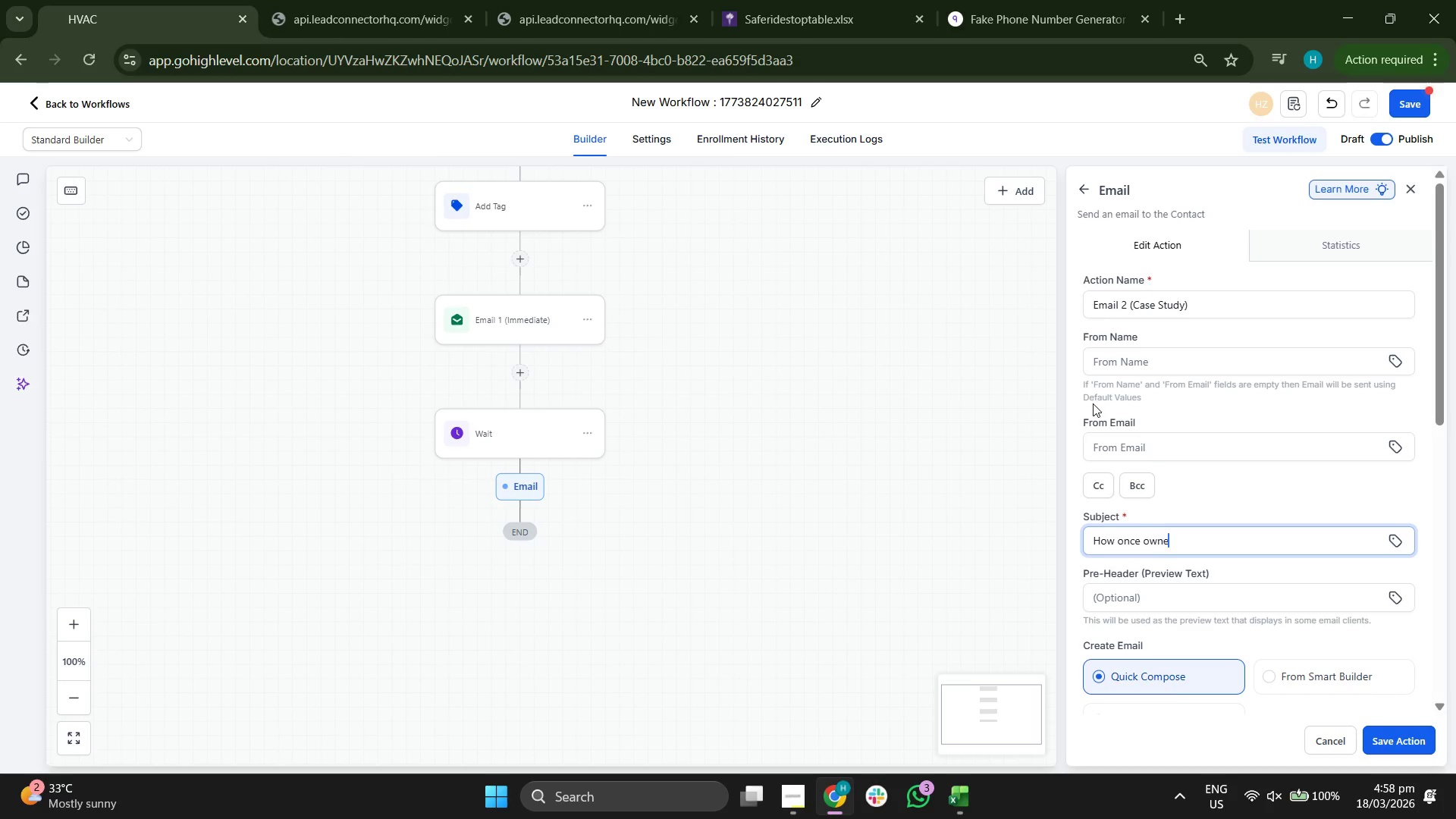 
type(er found 10 extra gho)
key(Backspace)
key(Backspace)
key(Backspace)
type(hours a week)
 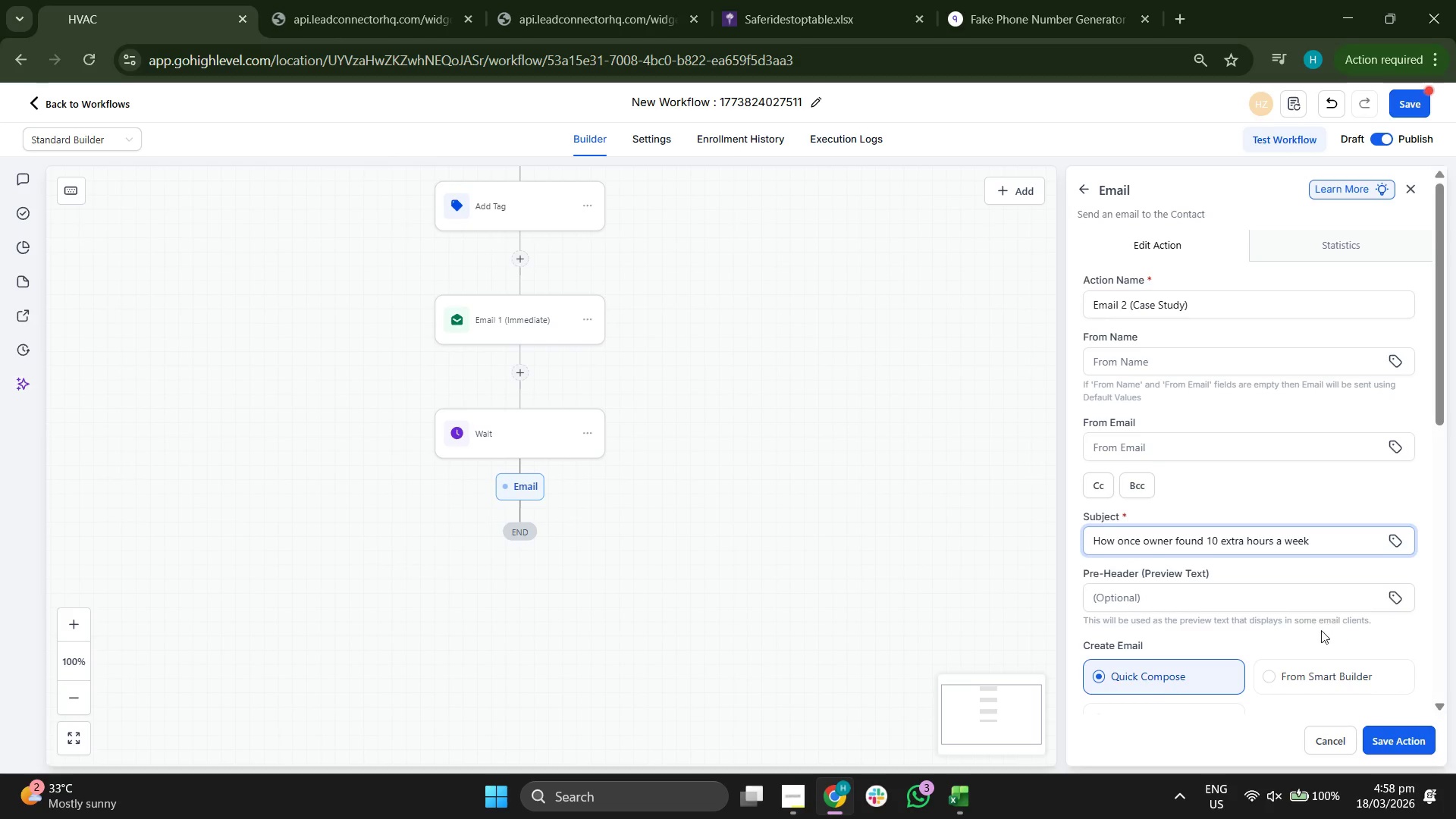 
left_click([1144, 579])
 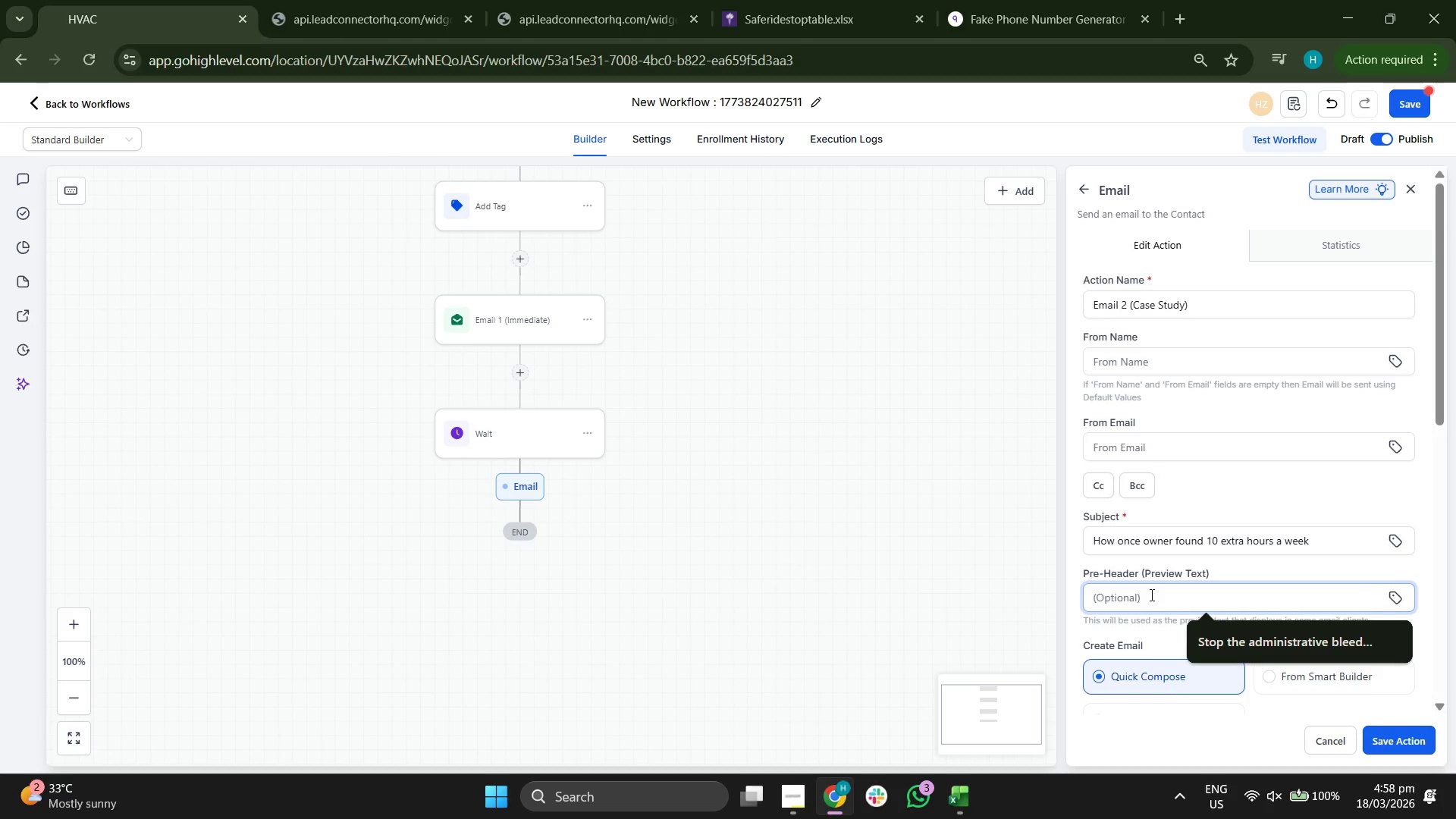 
key(CapsLock)
 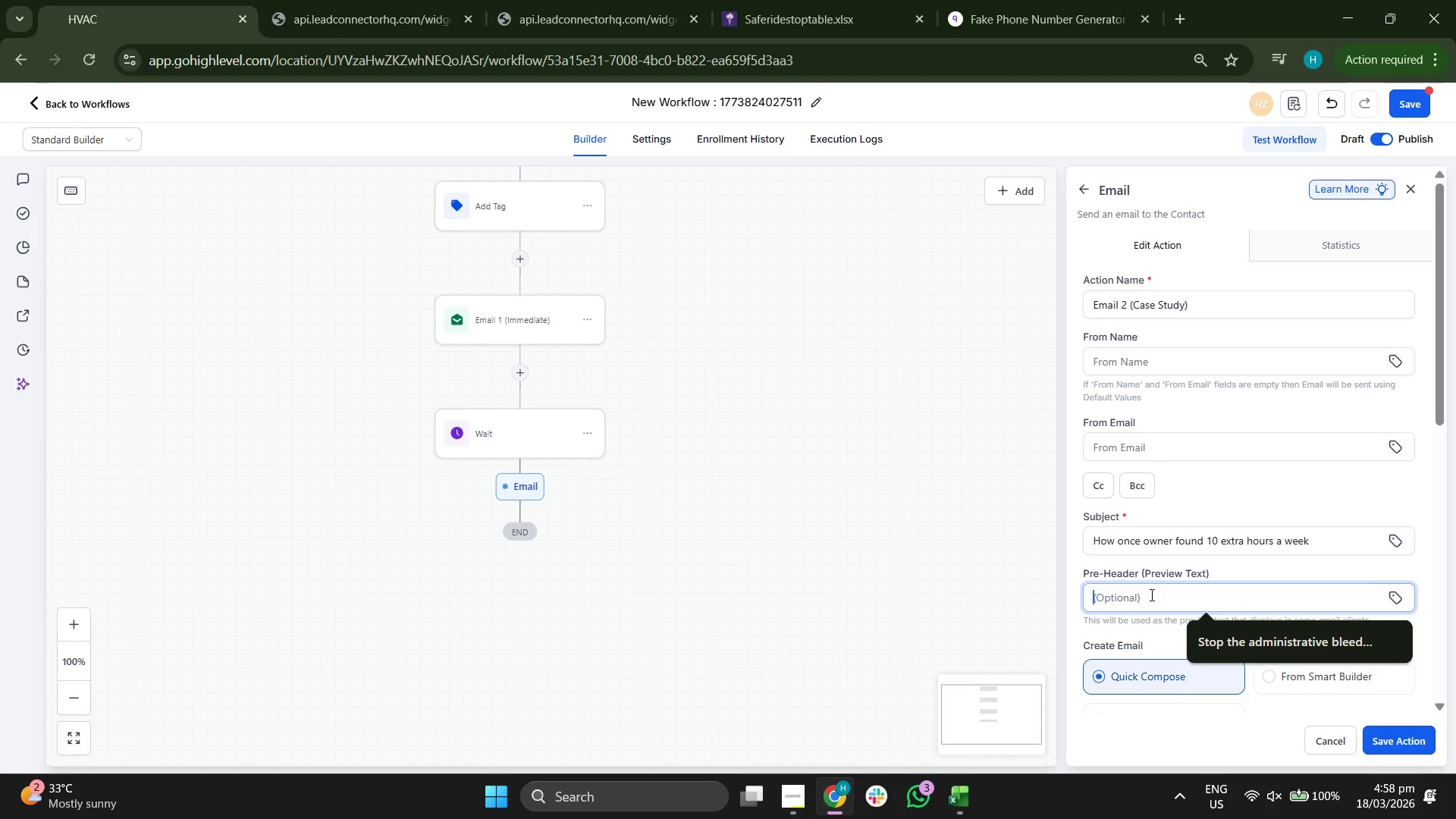 
key(S)
 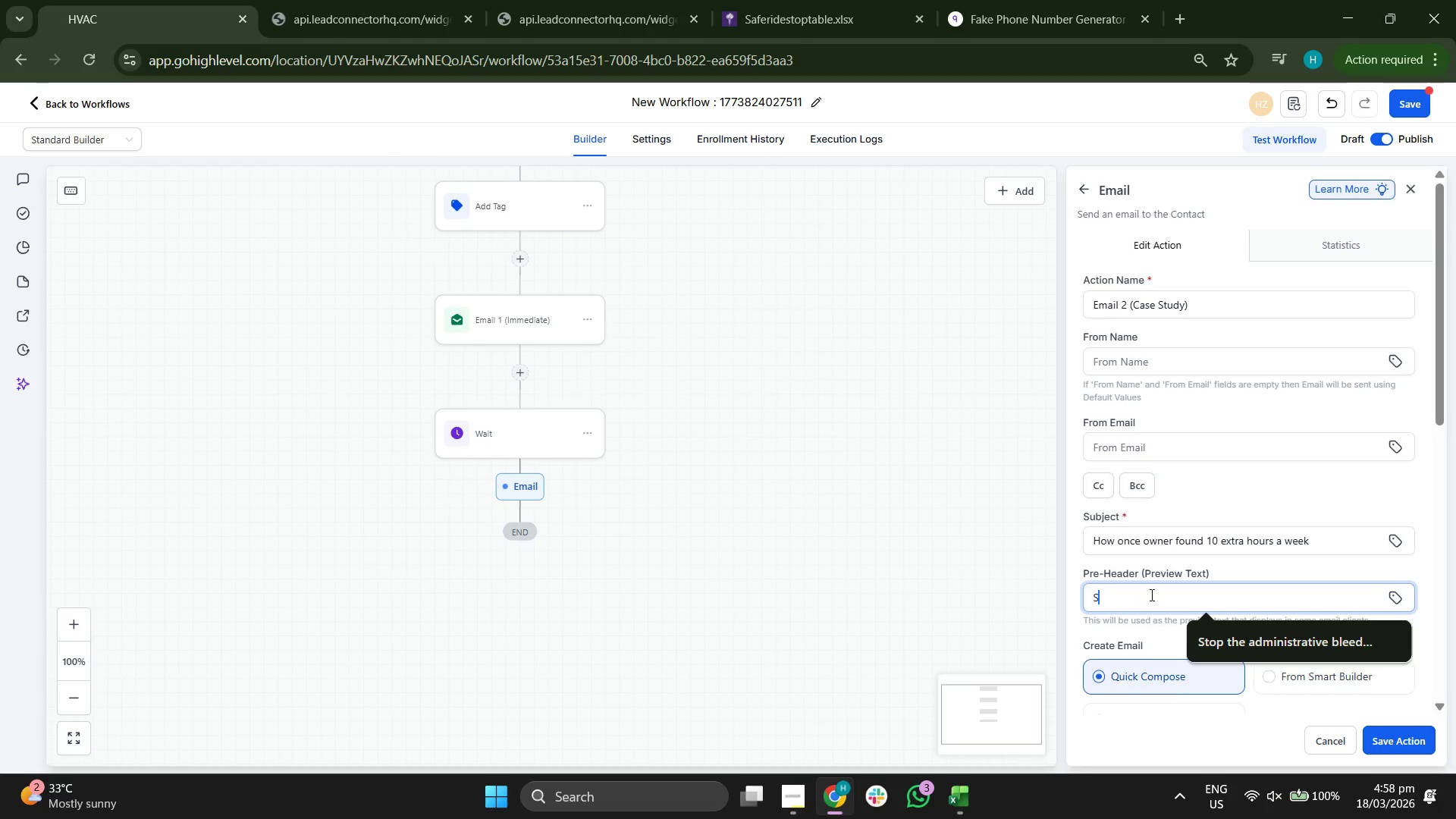 
key(CapsLock)
 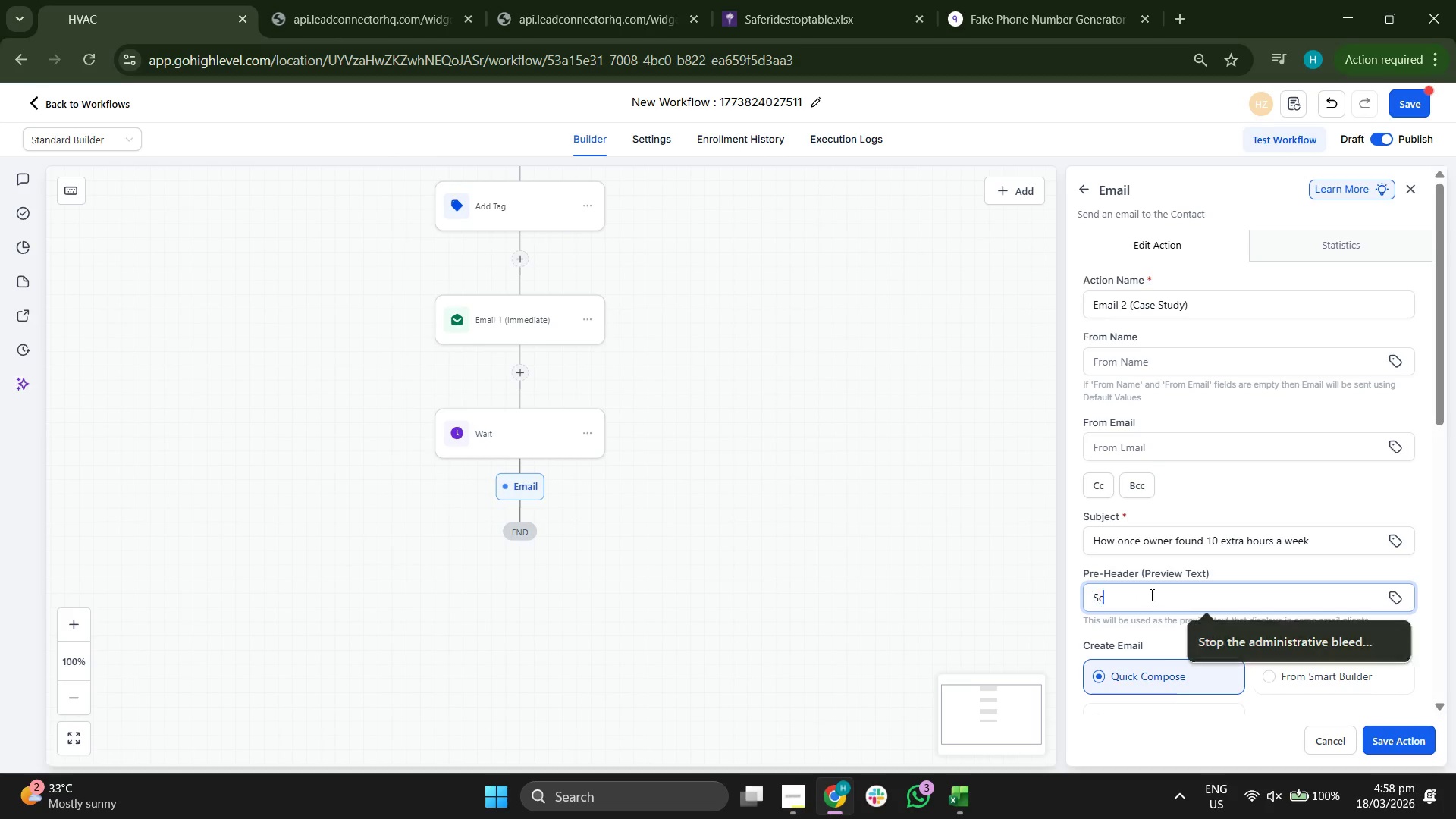 
type(caling beyond 20 empli)
key(Backspace)
type(ot)
key(Backspace)
type(yees with )
key(Backspace)
type(out the dchaios)
key(Backspace)
key(Backspace)
key(Backspace)
key(Backspace)
key(Backspace)
key(Backspace)
key(Backspace)
type(chais)
key(Backspace)
key(Backspace)
type(os)
 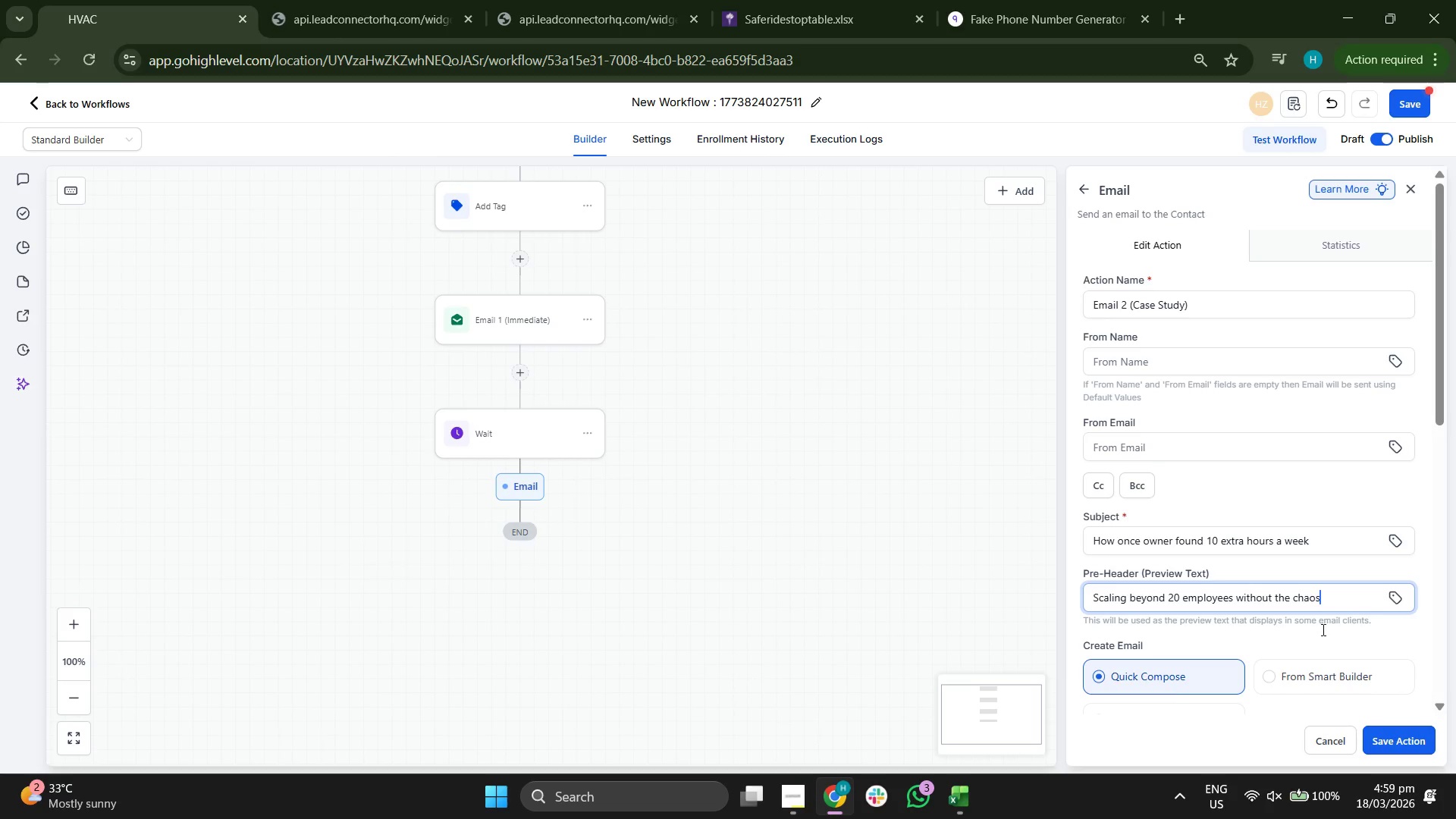 
left_click([1172, 331])
 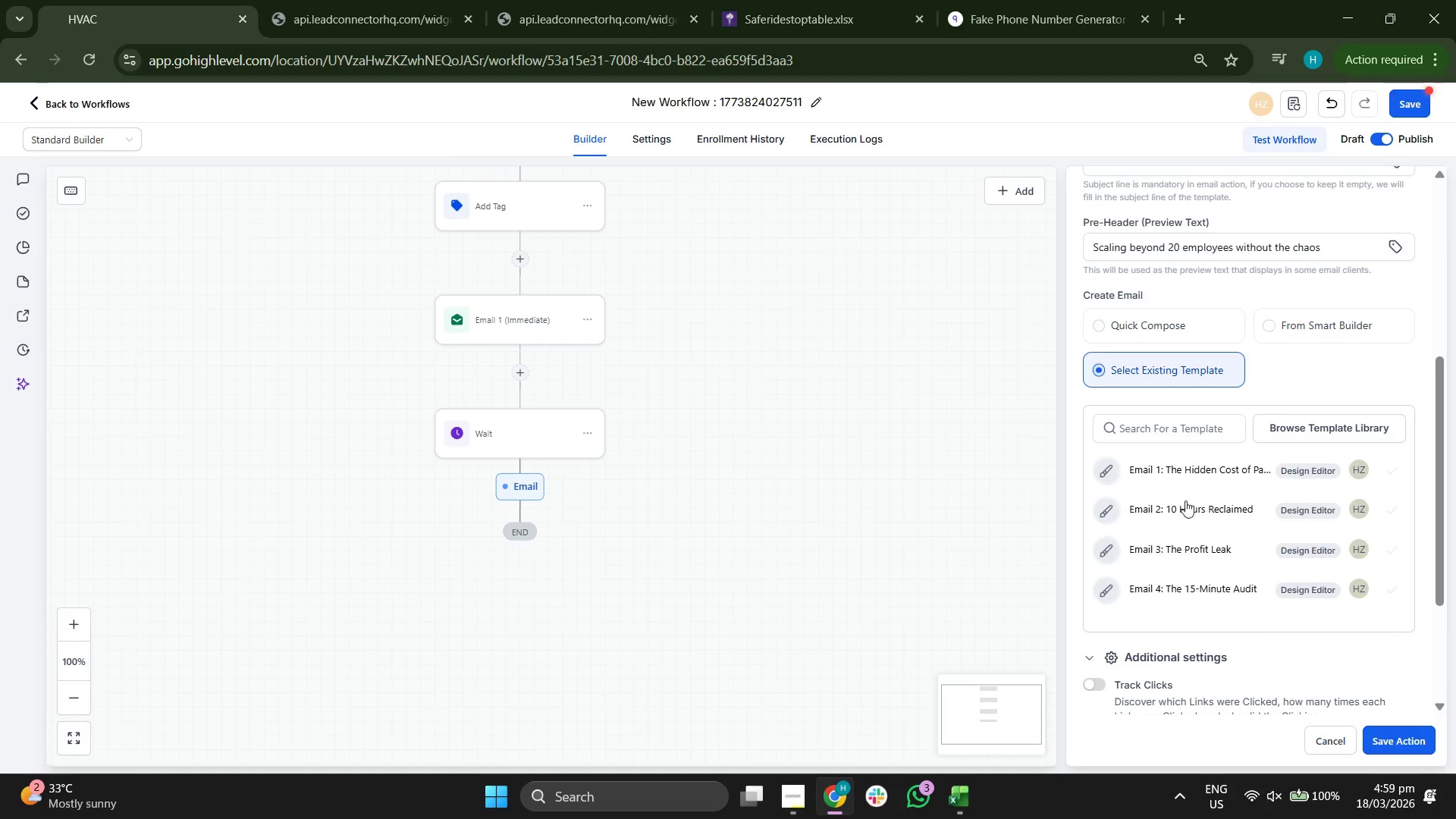 
left_click([1185, 506])
 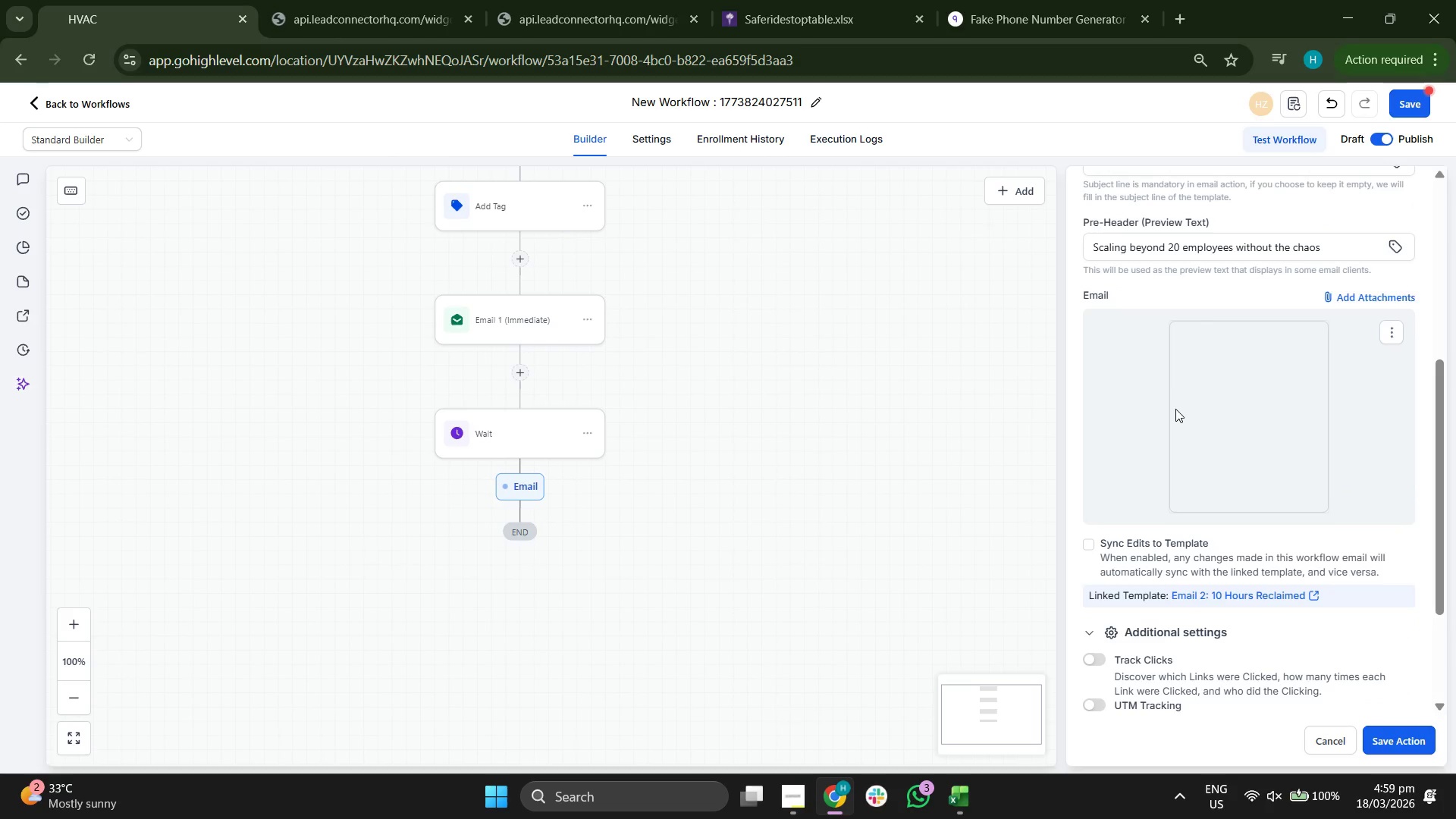 
left_click([1398, 742])
 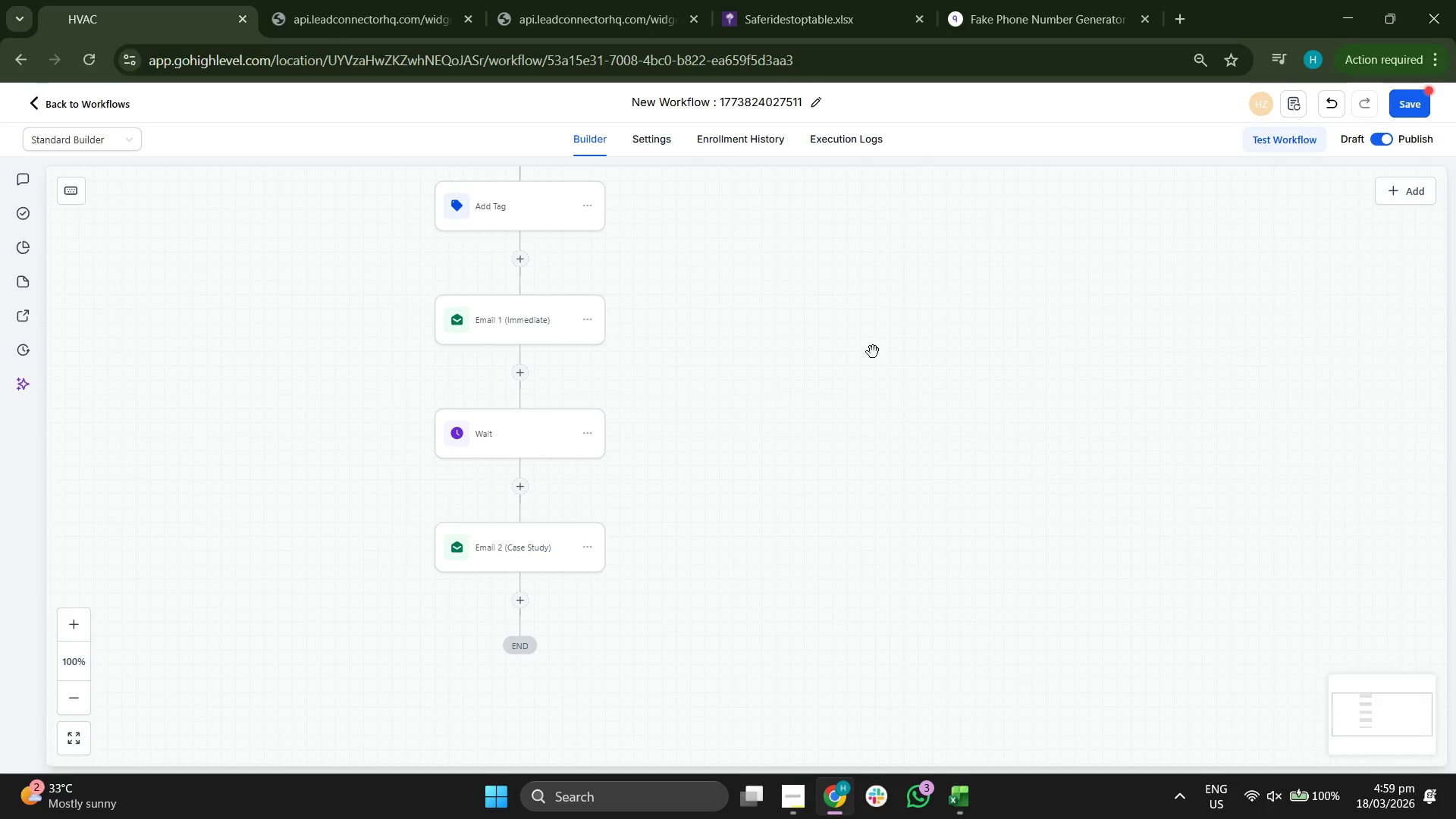 
scroll: coordinate [1221, 534], scroll_direction: down, amount: 4.0
 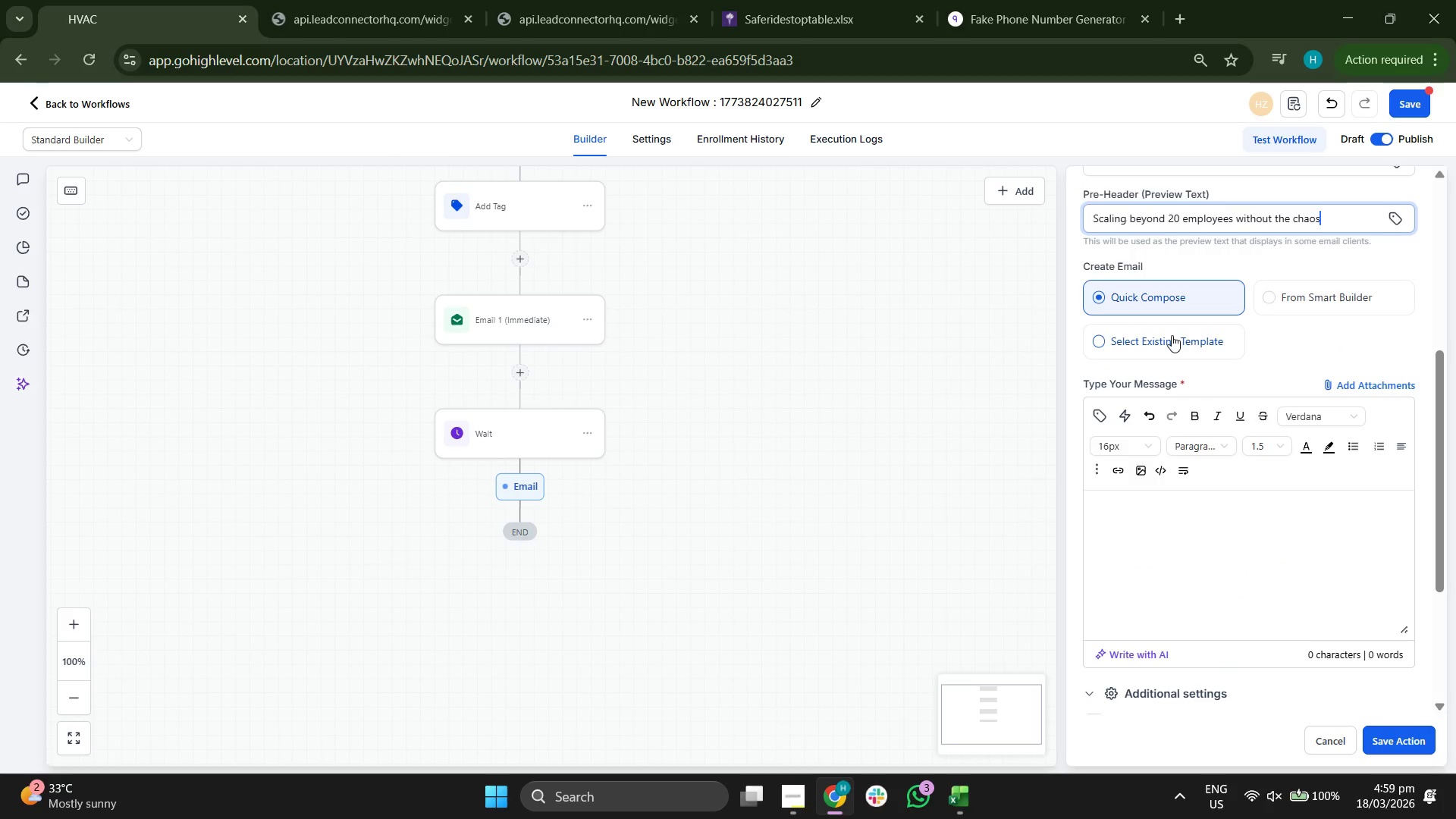 
left_click_drag(start_coordinate=[892, 374], to_coordinate=[860, 473])
 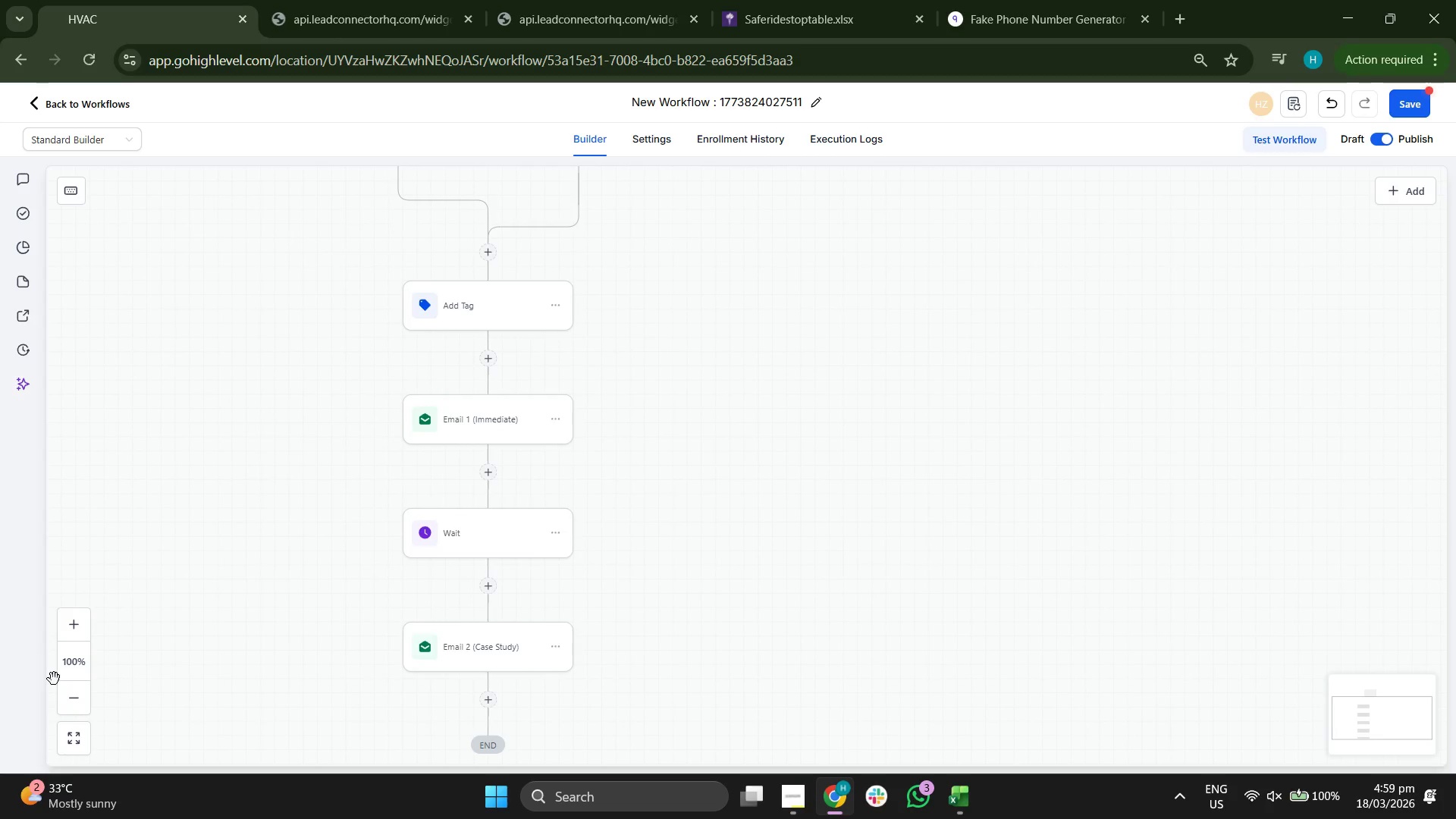 
left_click([59, 691])
 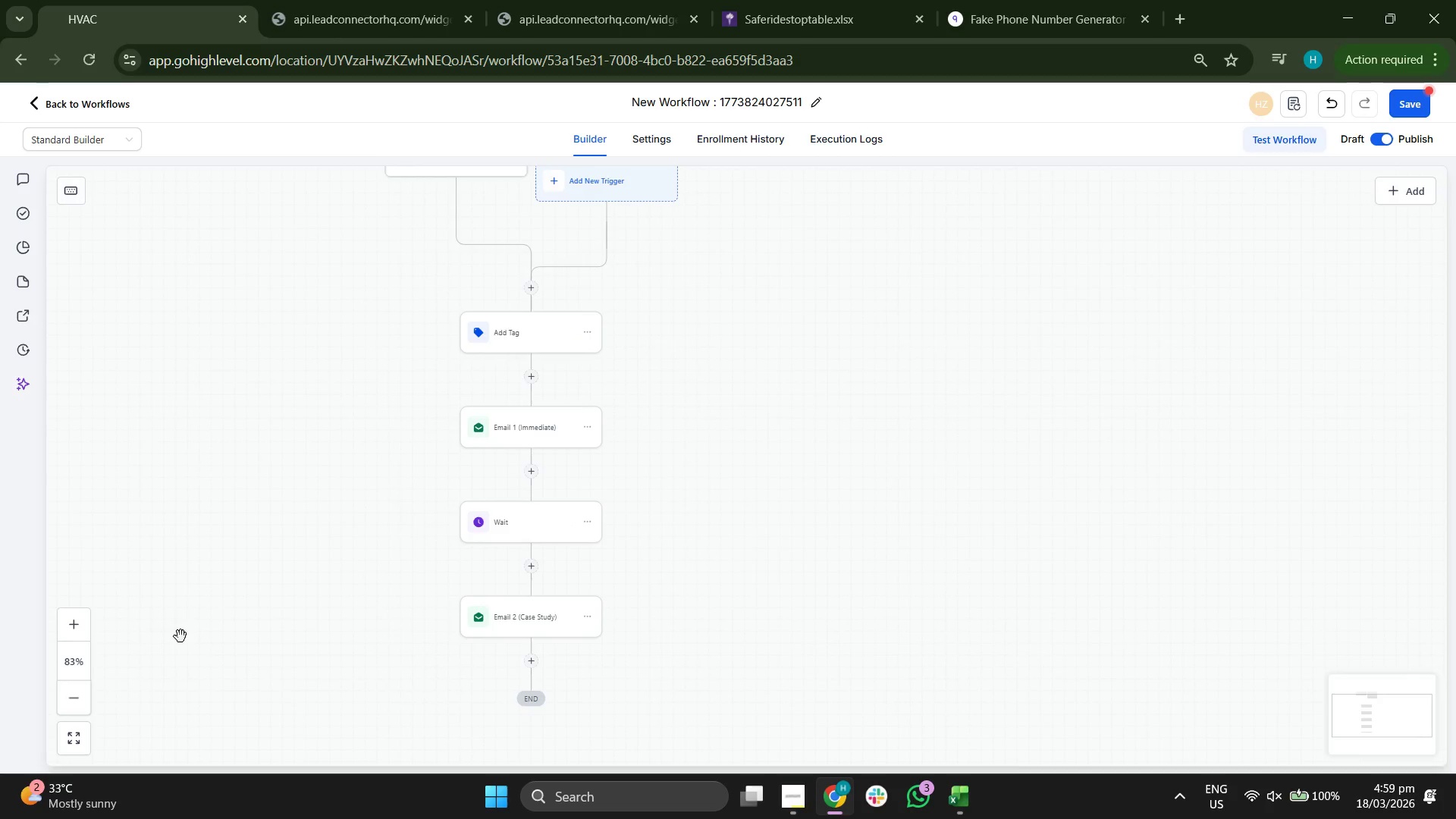 
scroll: coordinate [1175, 412], scroll_direction: down, amount: 1.0
 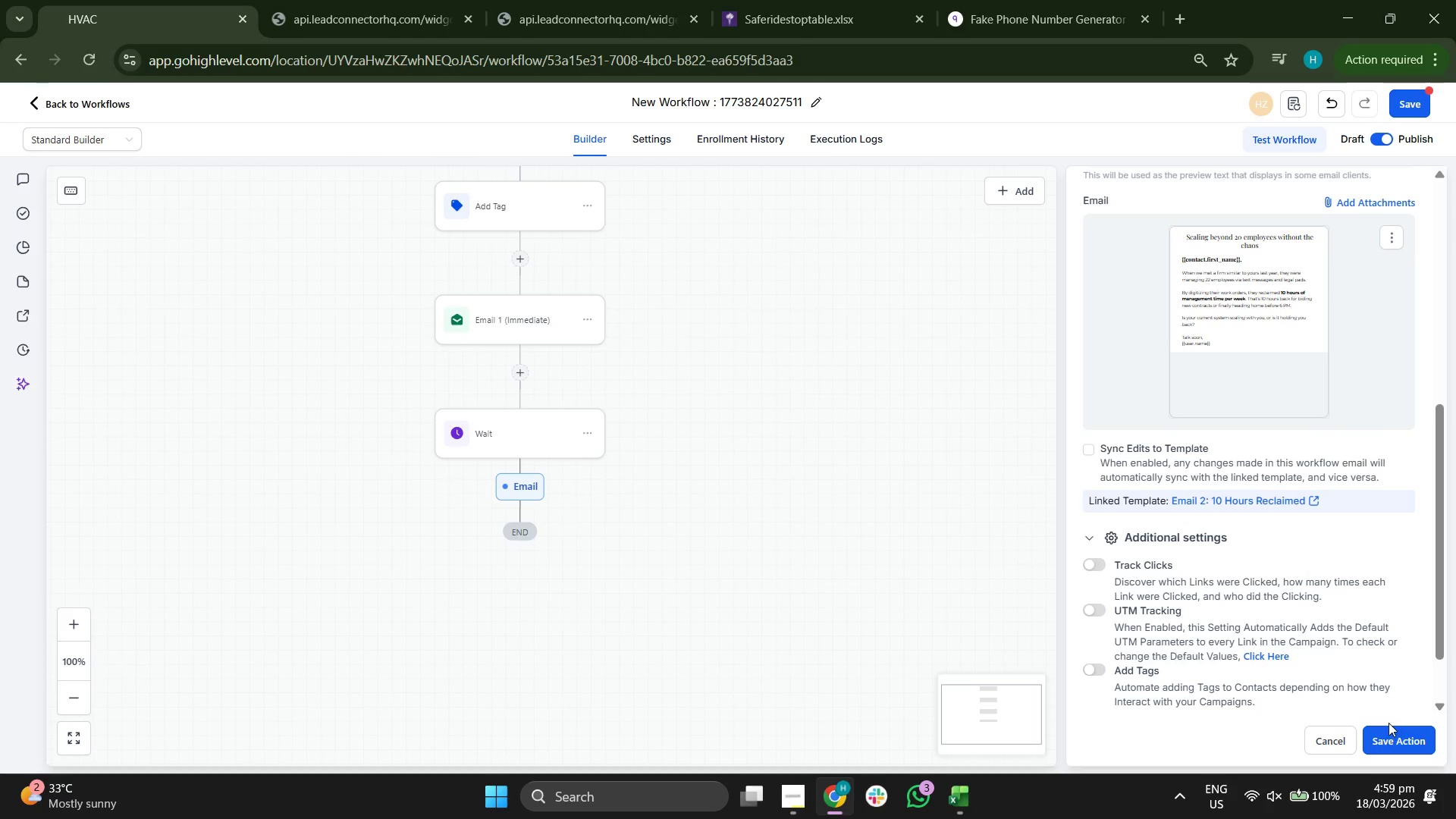 
left_click_drag(start_coordinate=[407, 483], to_coordinate=[637, 384])
 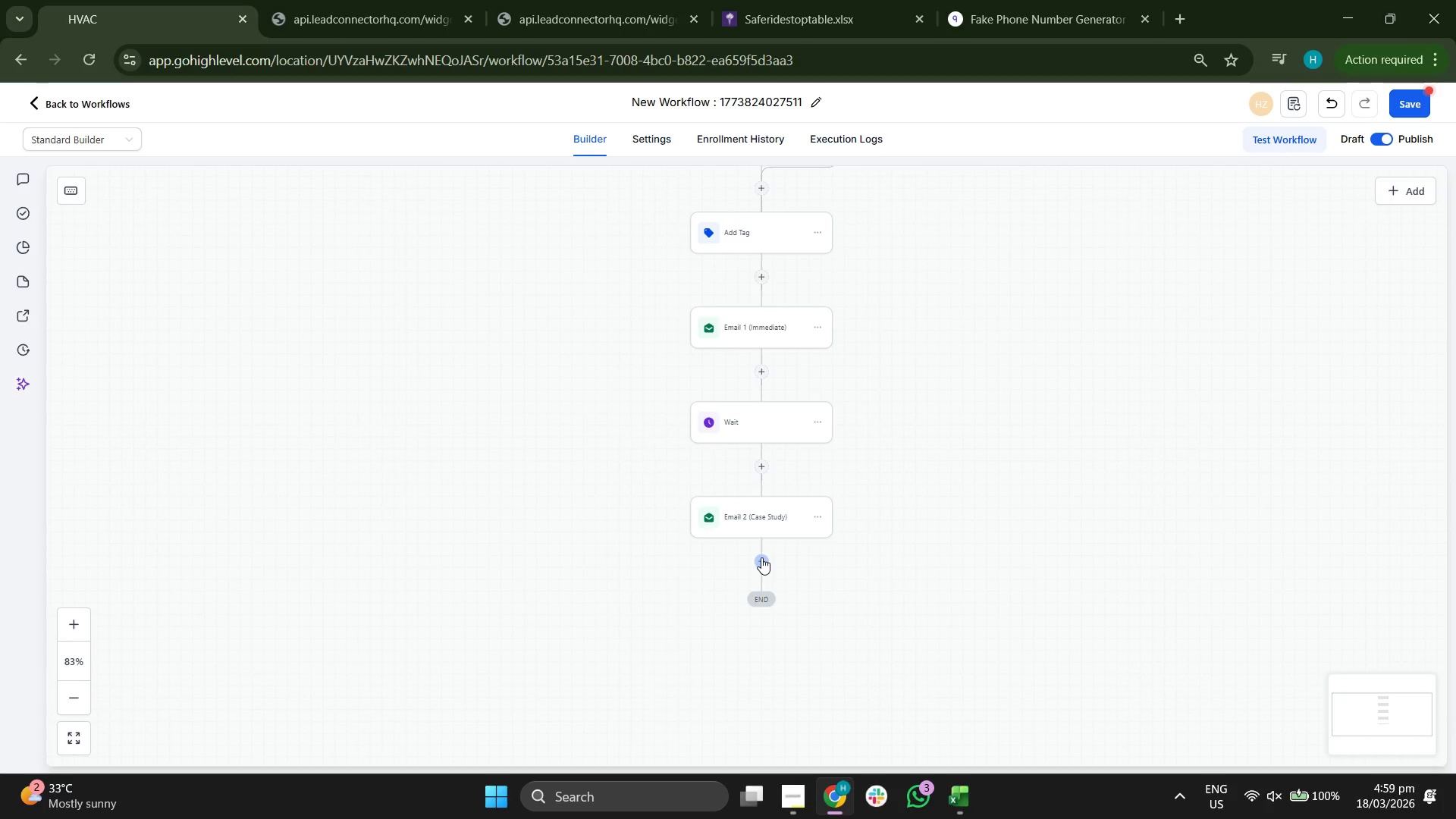 
left_click_drag(start_coordinate=[532, 551], to_coordinate=[447, 460])
 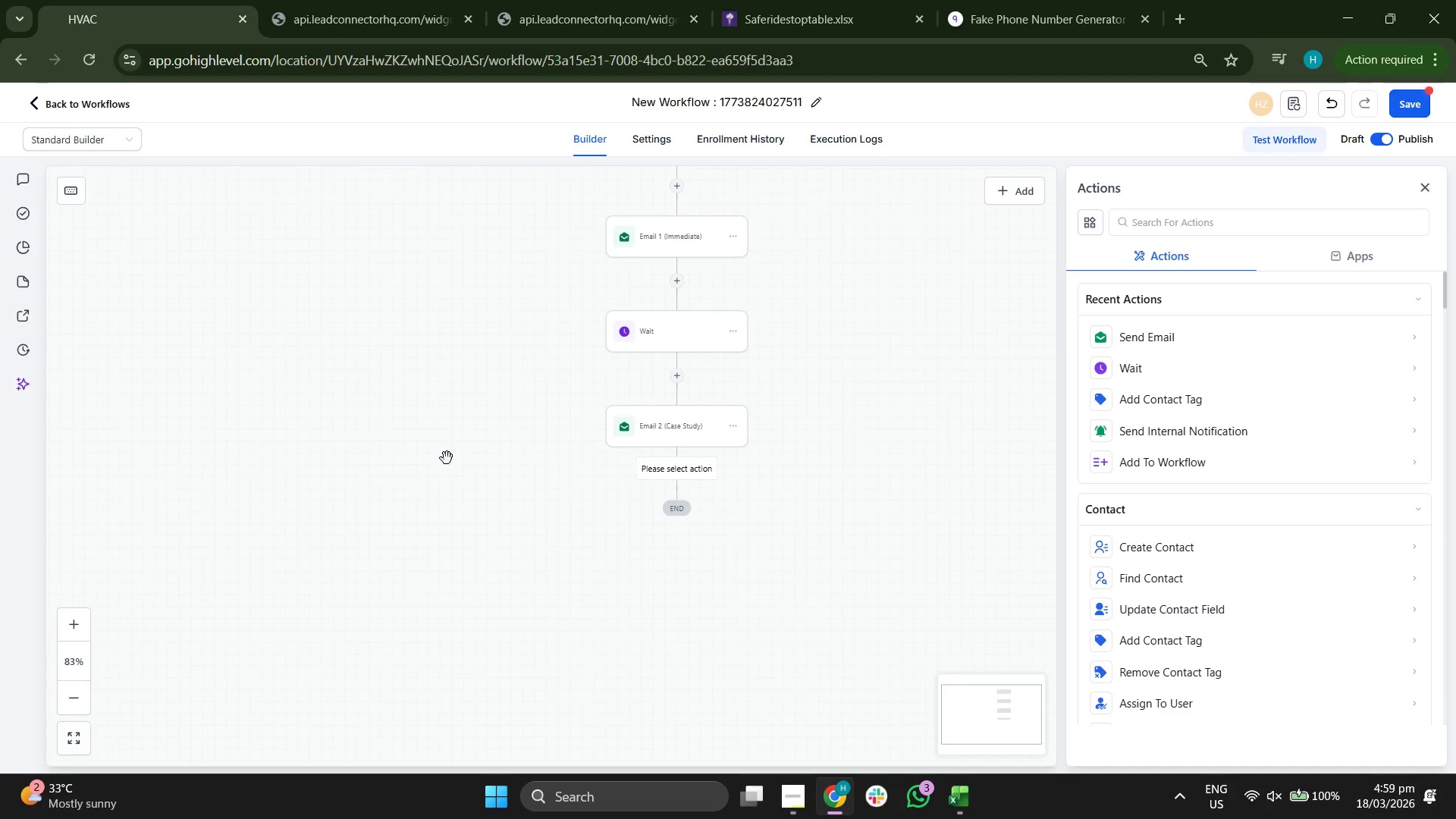 
left_click_drag(start_coordinate=[836, 443], to_coordinate=[744, 469])
 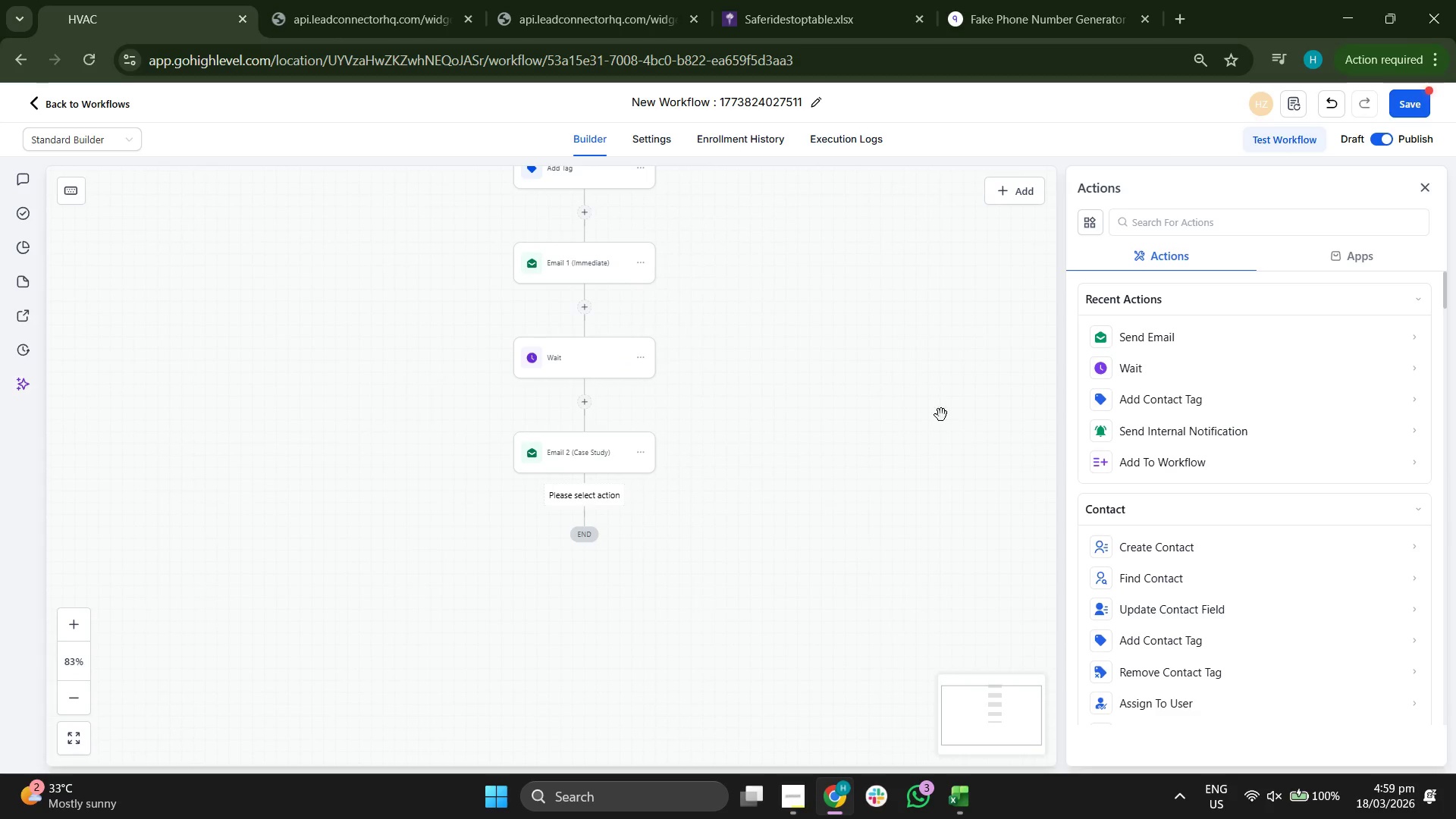 
left_click_drag(start_coordinate=[907, 444], to_coordinate=[917, 580])
 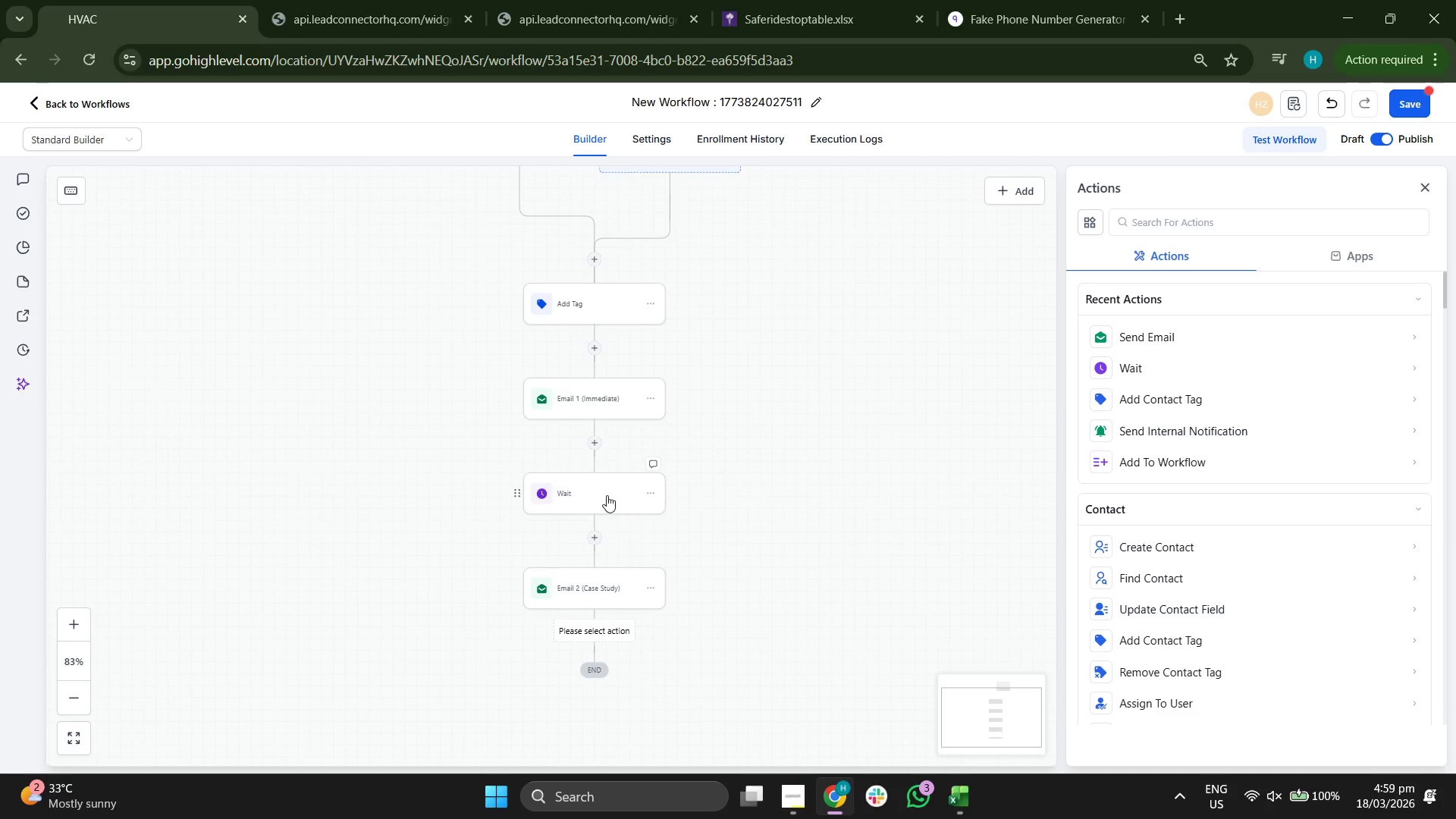 
left_click([606, 495])
 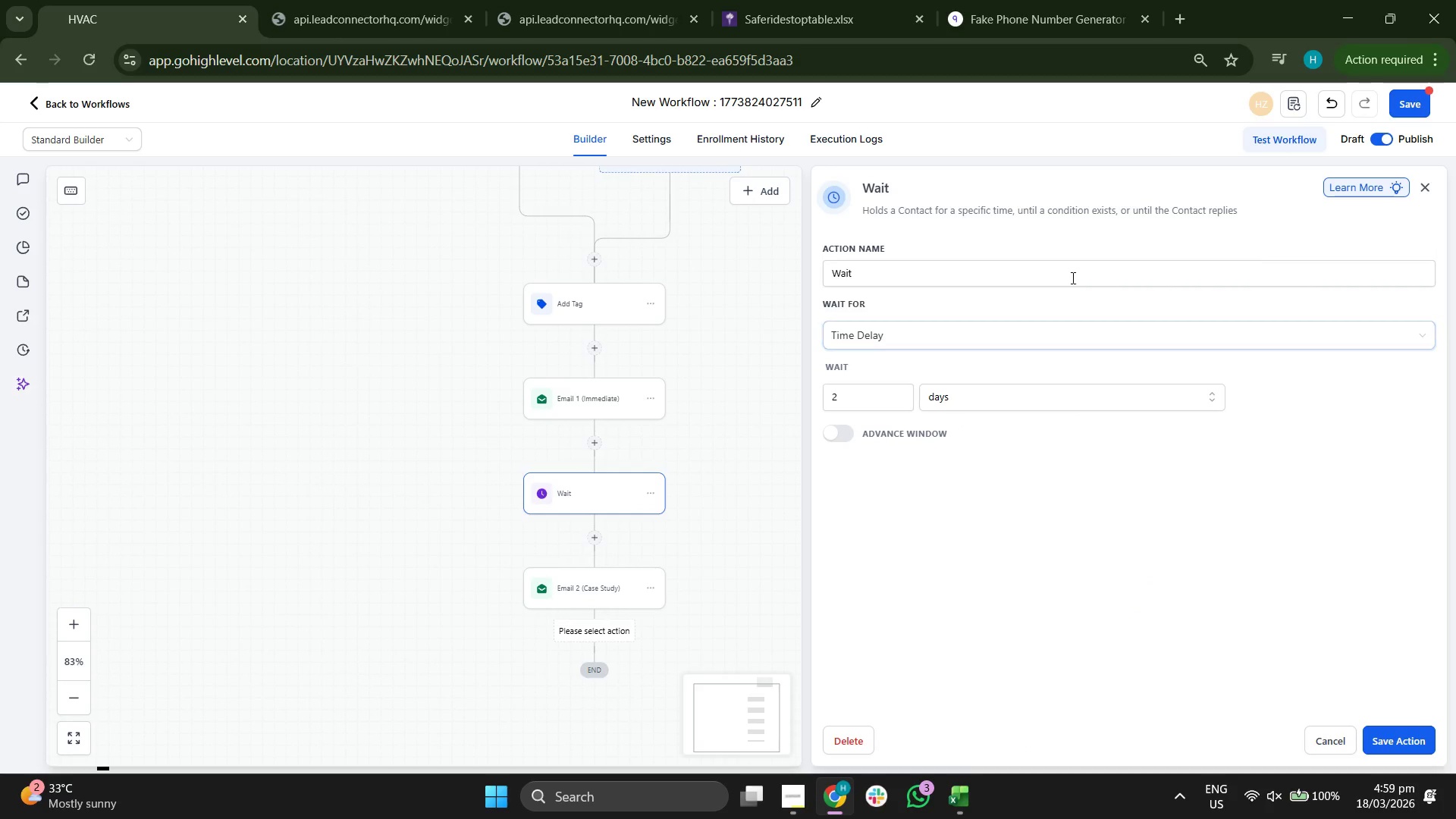 
left_click([1068, 275])
 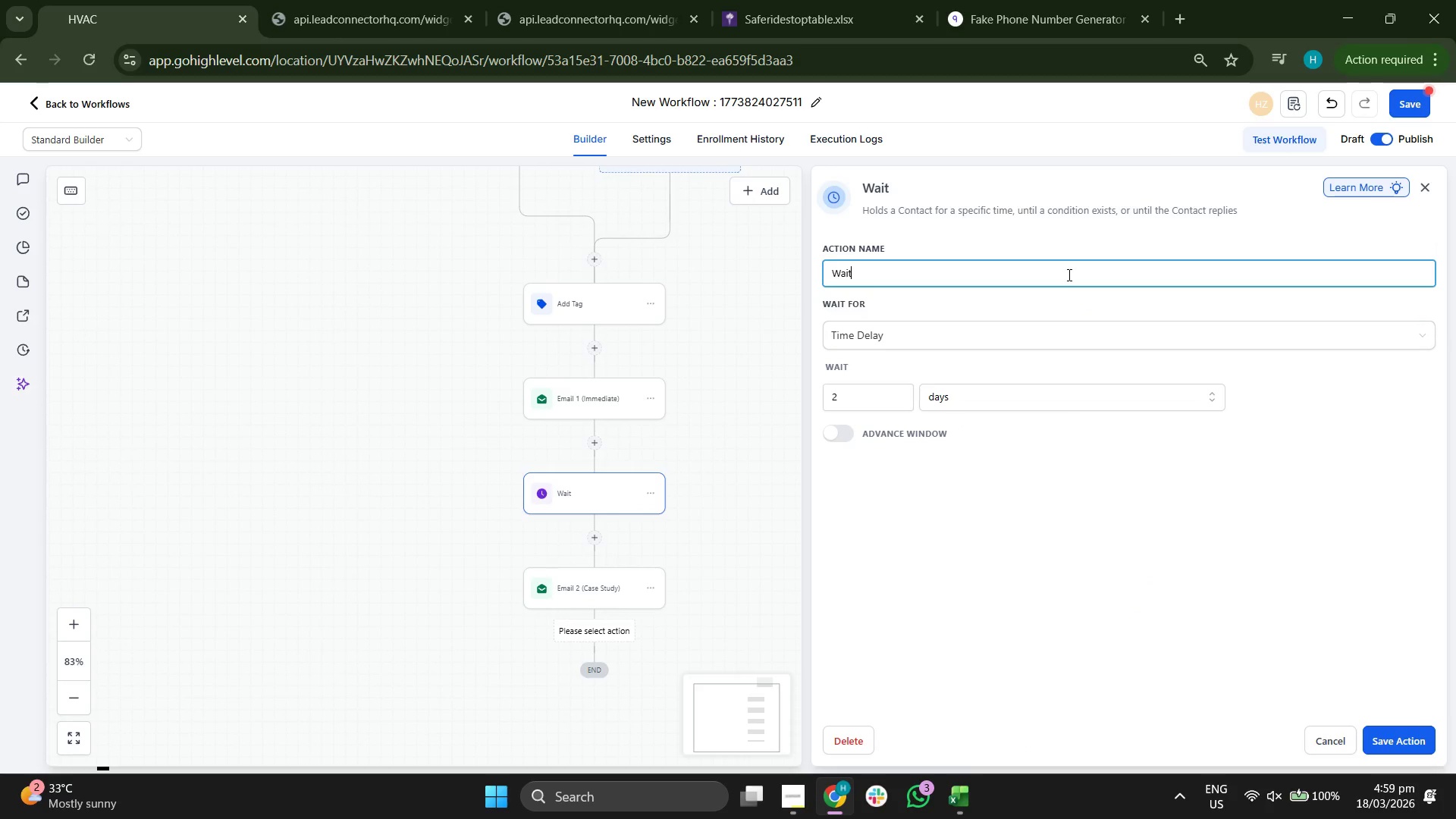 
type( (2 Days))
 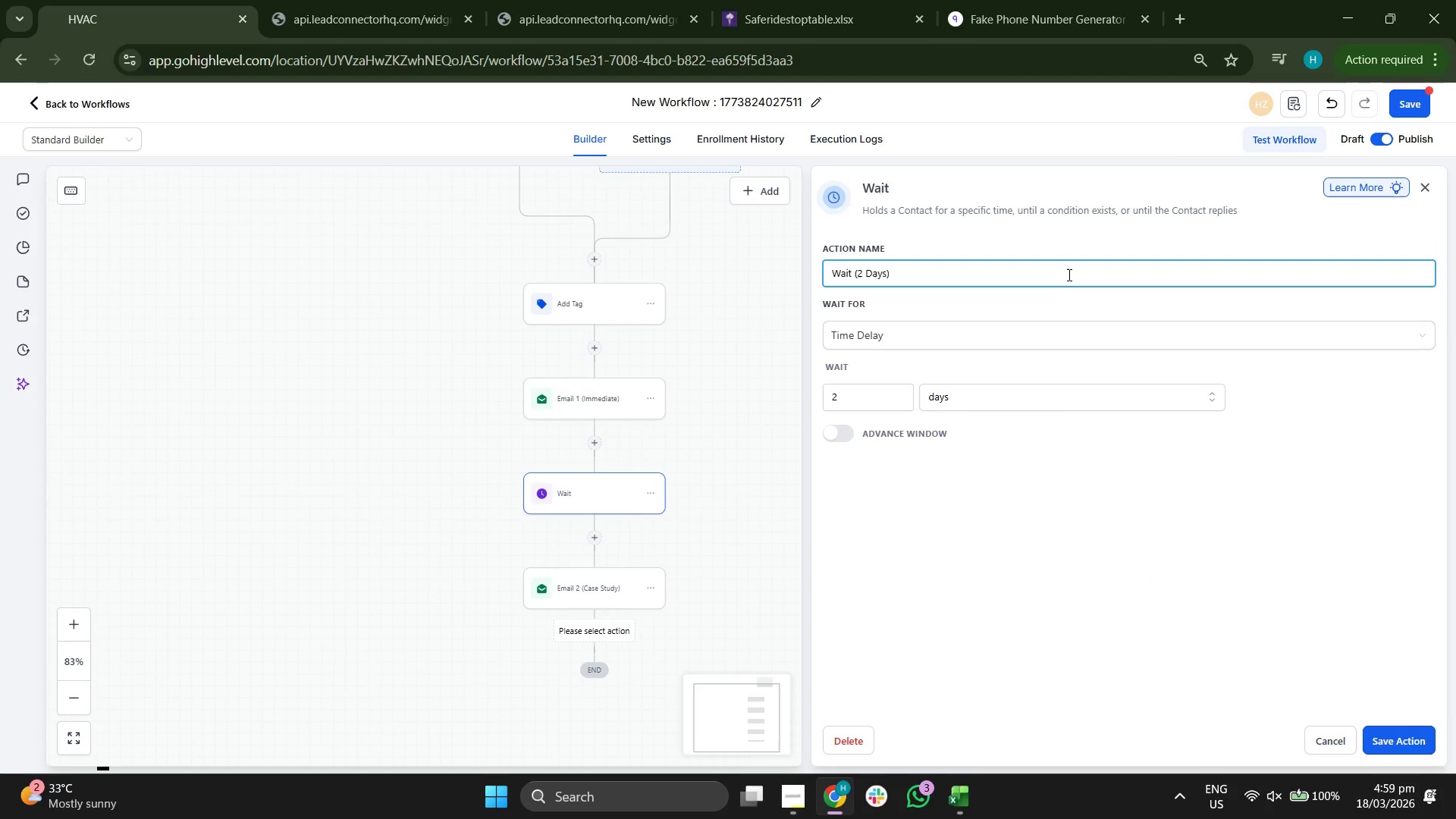 
left_click([1382, 742])
 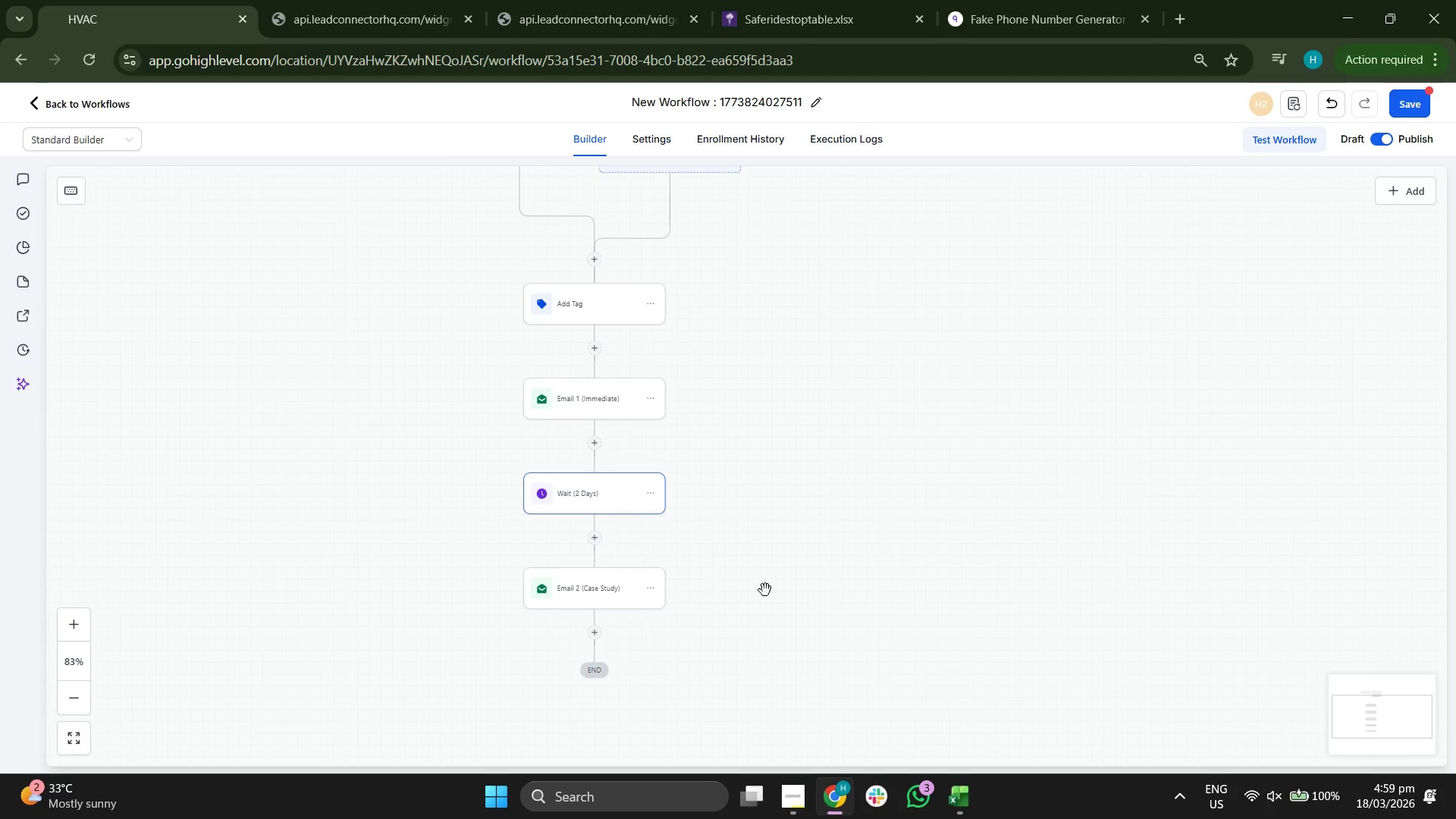 
left_click_drag(start_coordinate=[863, 572], to_coordinate=[821, 435])
 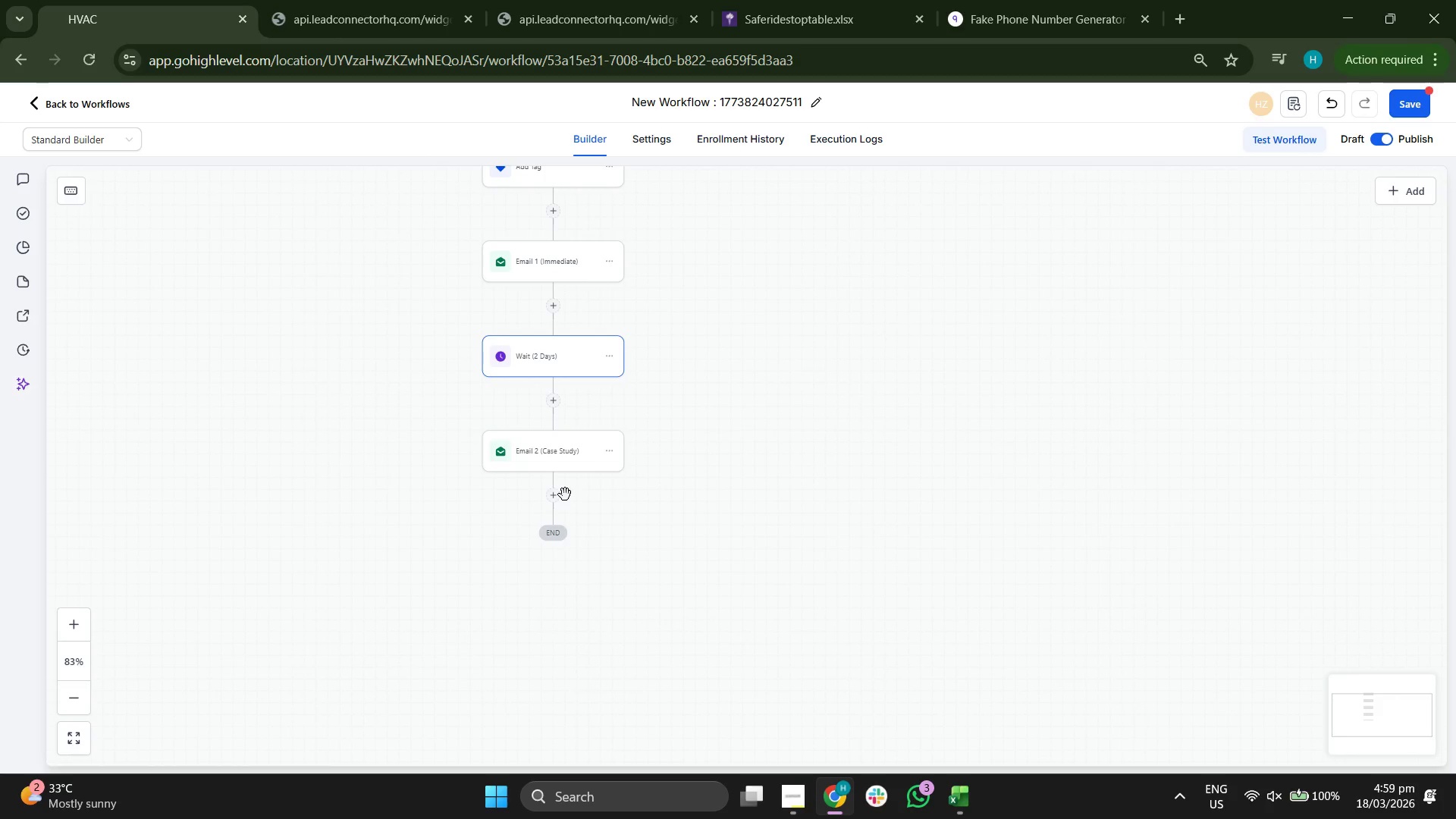 
left_click([555, 488])
 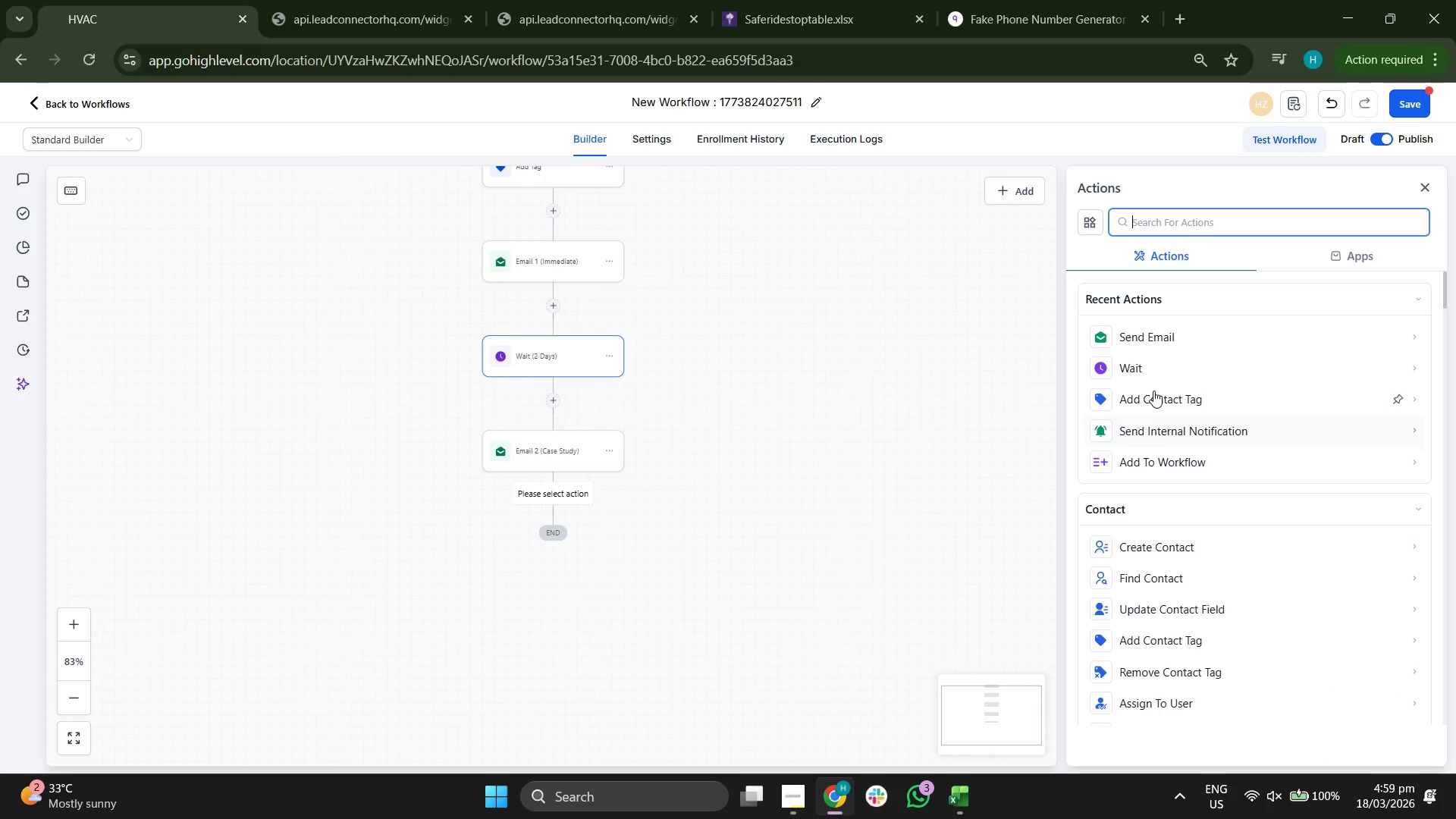 
left_click([1158, 367])
 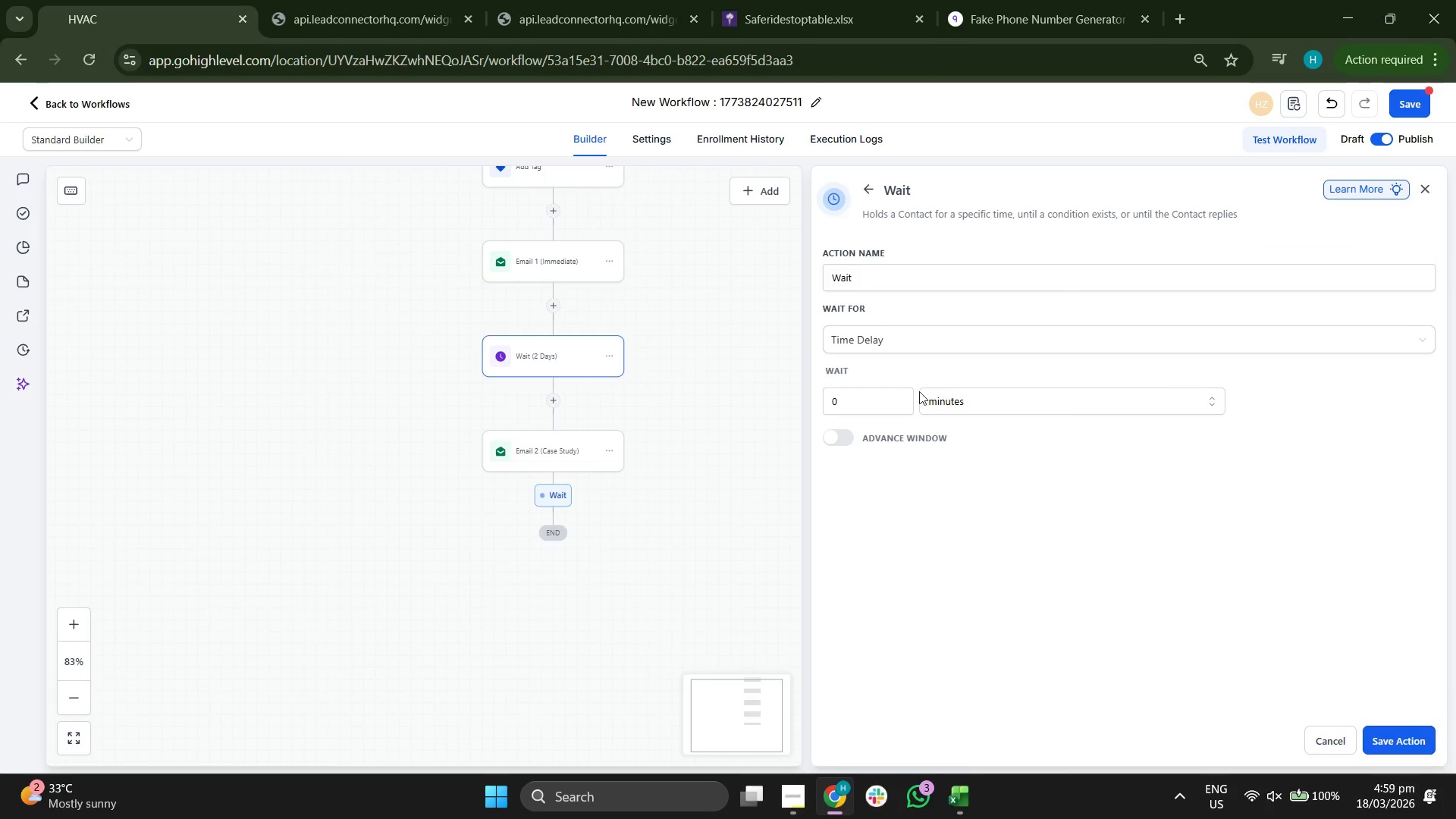 
key(2)
 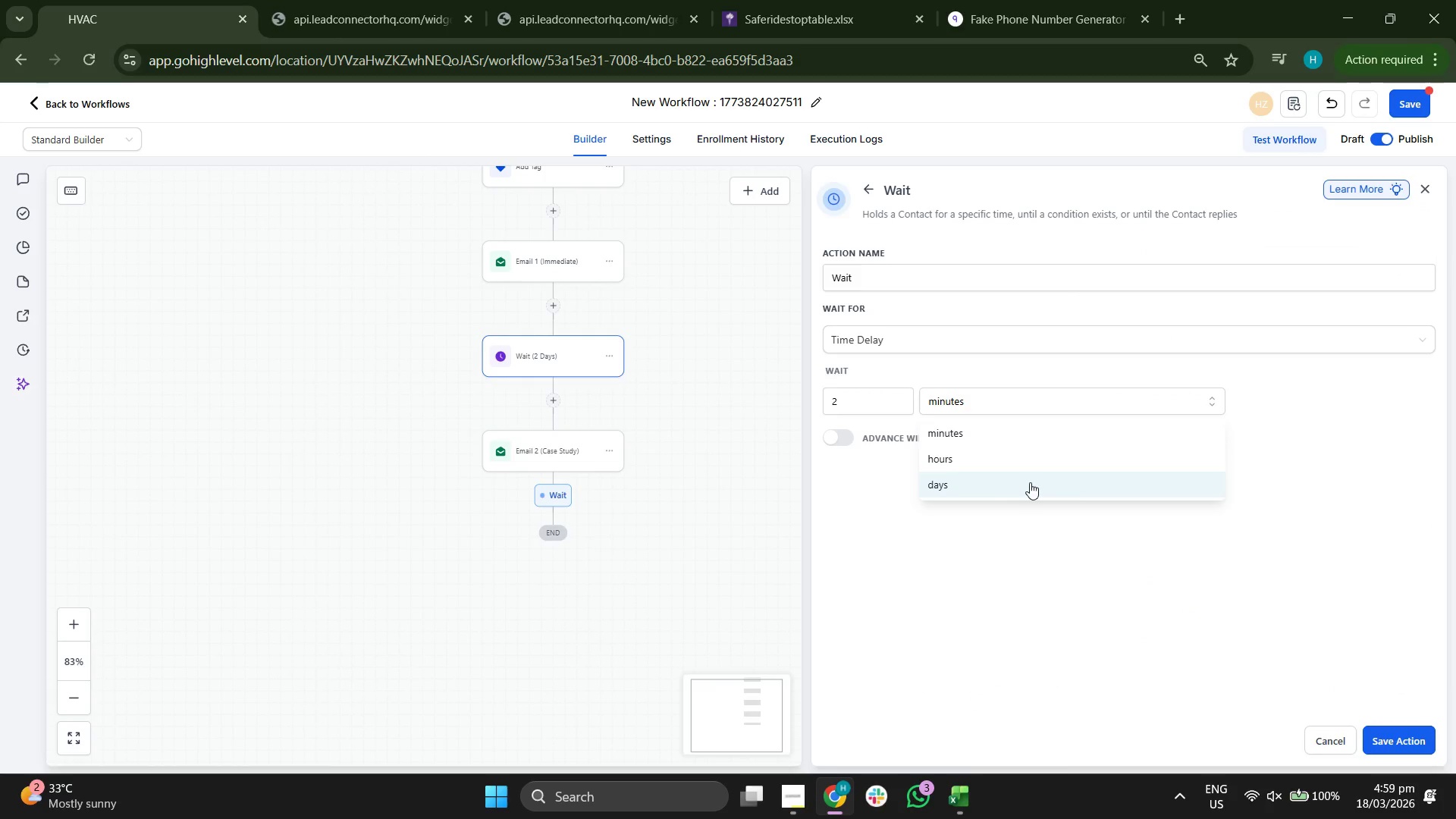 
left_click([1008, 480])
 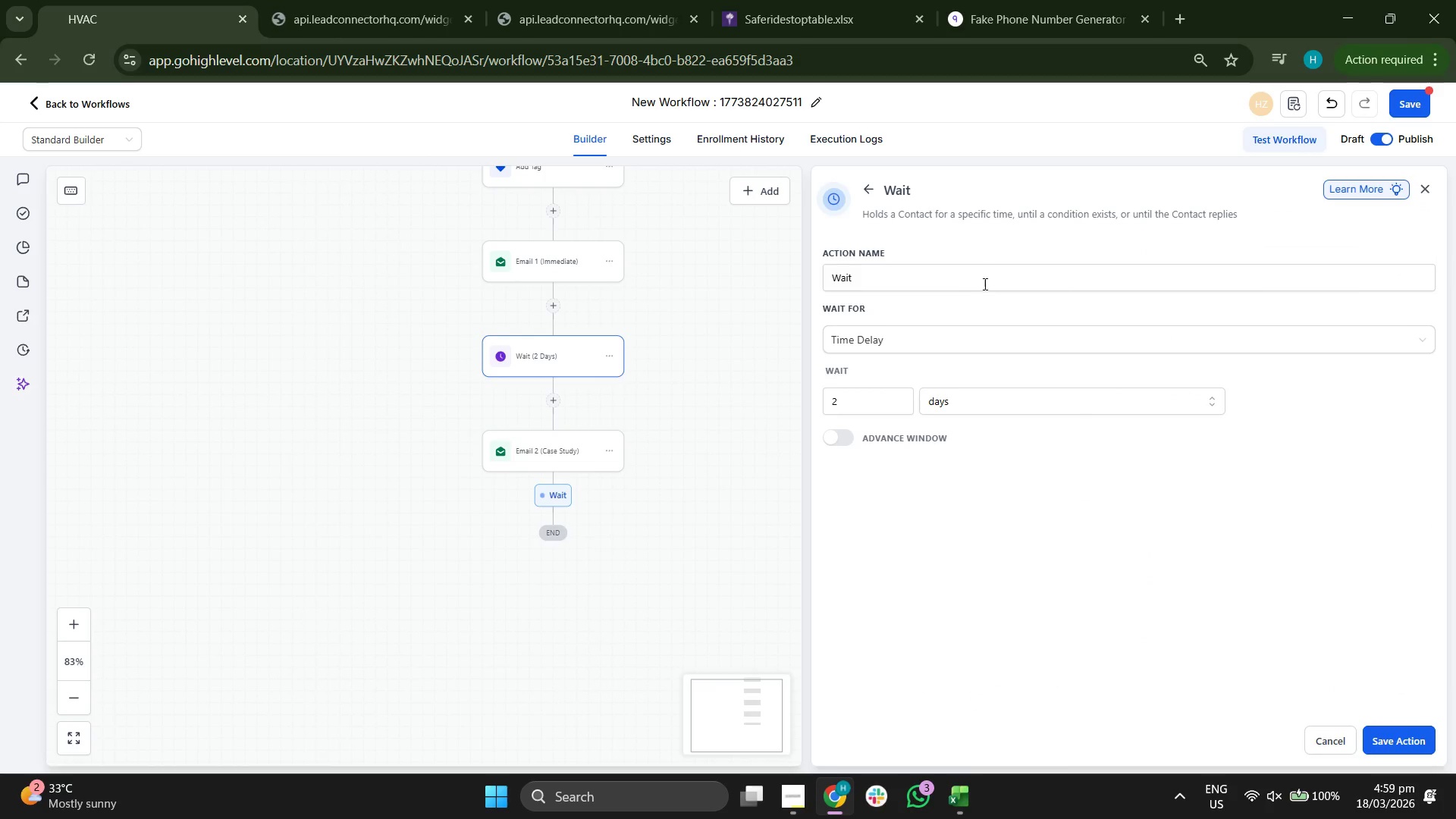 
key(Space)
 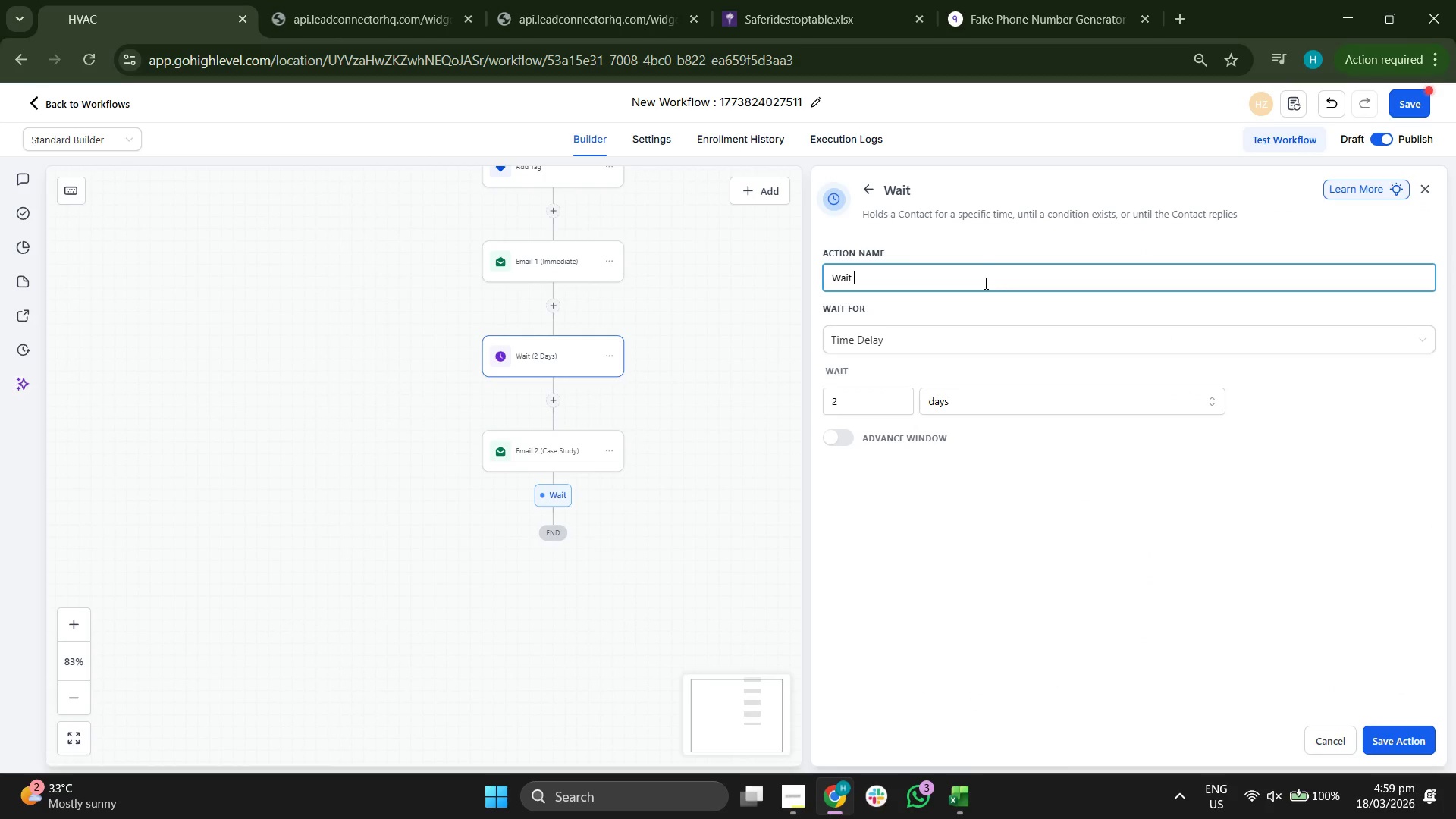 
key(Shift+9)
 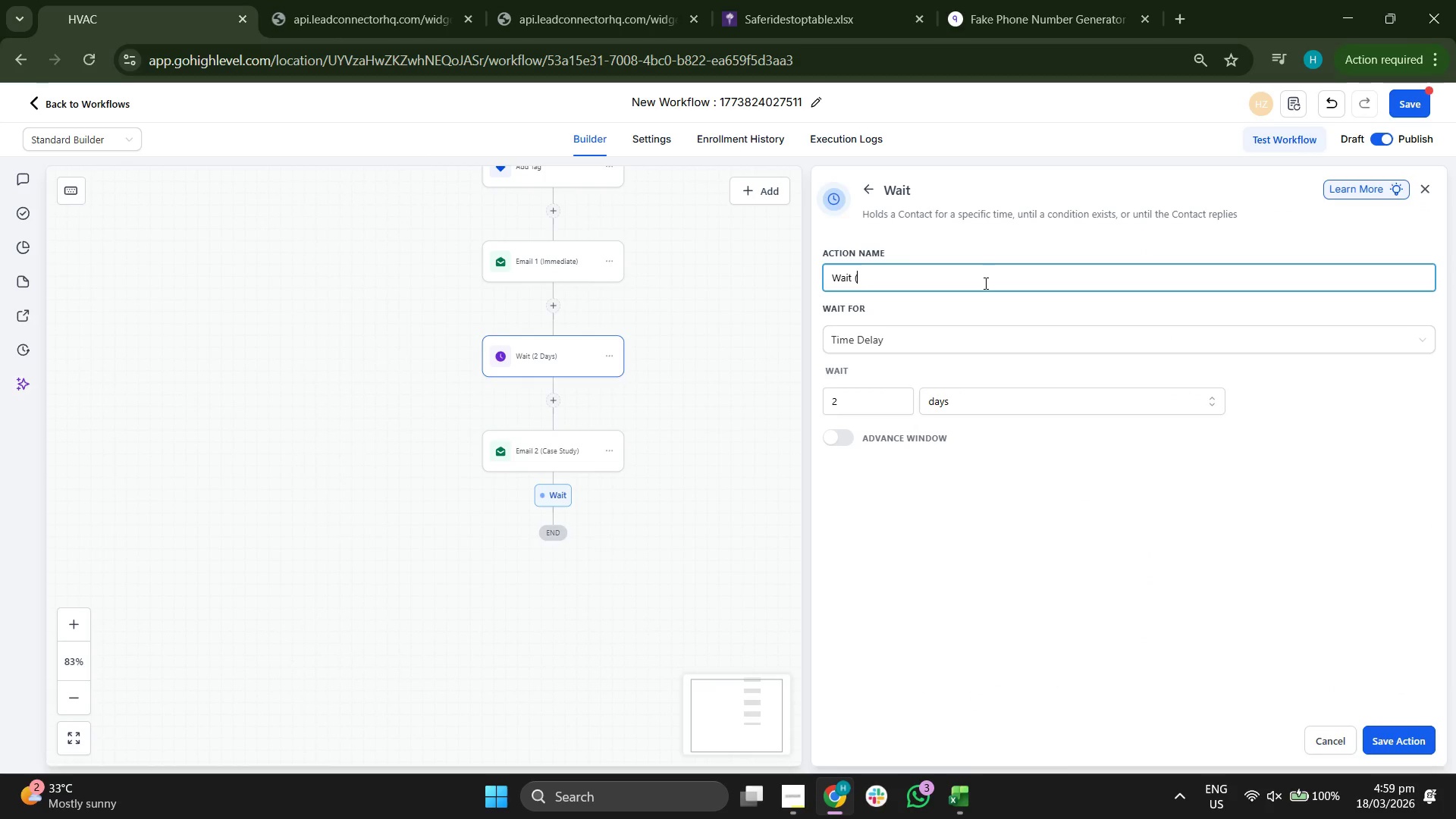 
type(2))
key(Backspace)
type( Days))
 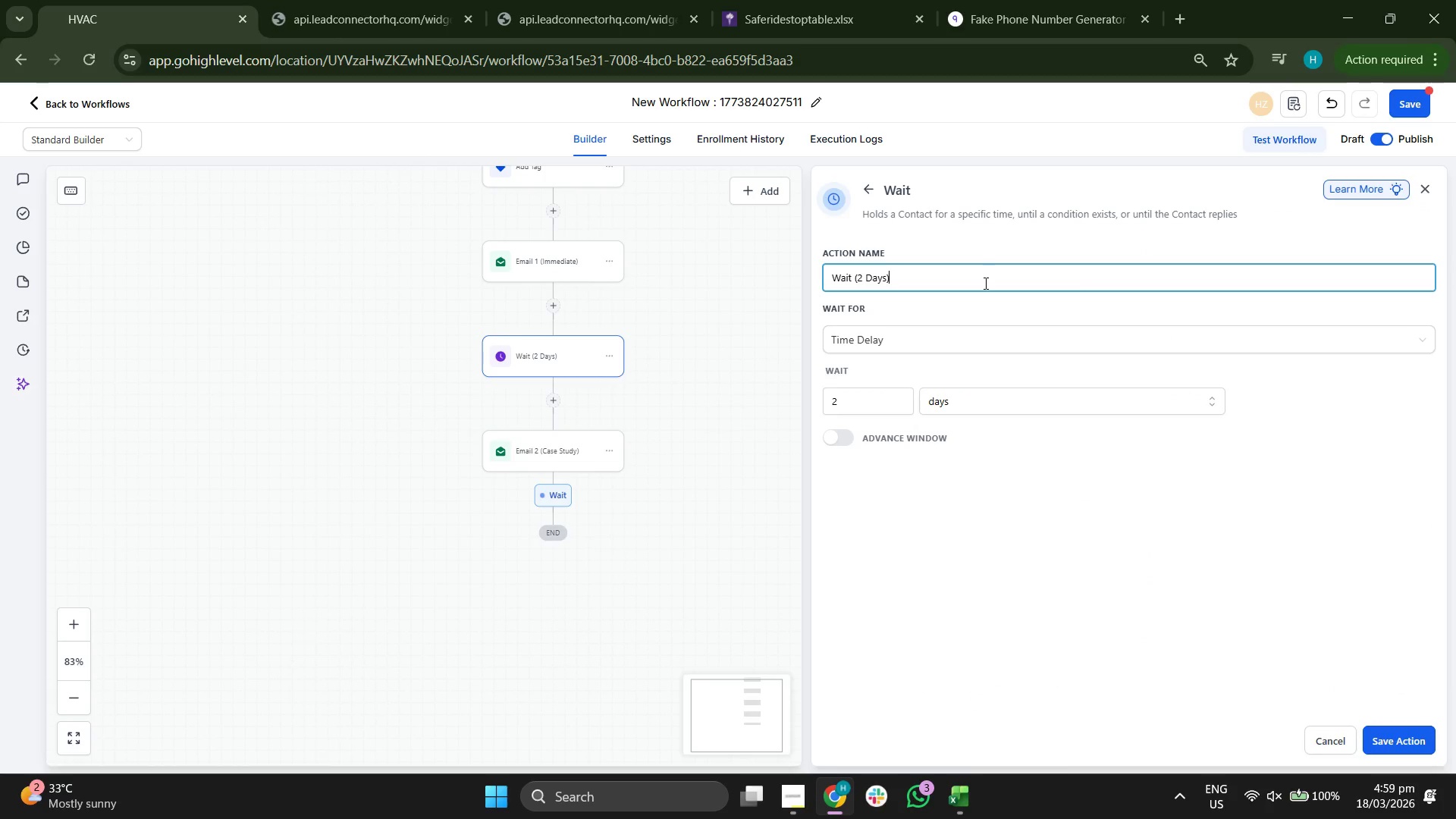 
left_click_drag(start_coordinate=[843, 551], to_coordinate=[896, 418])
 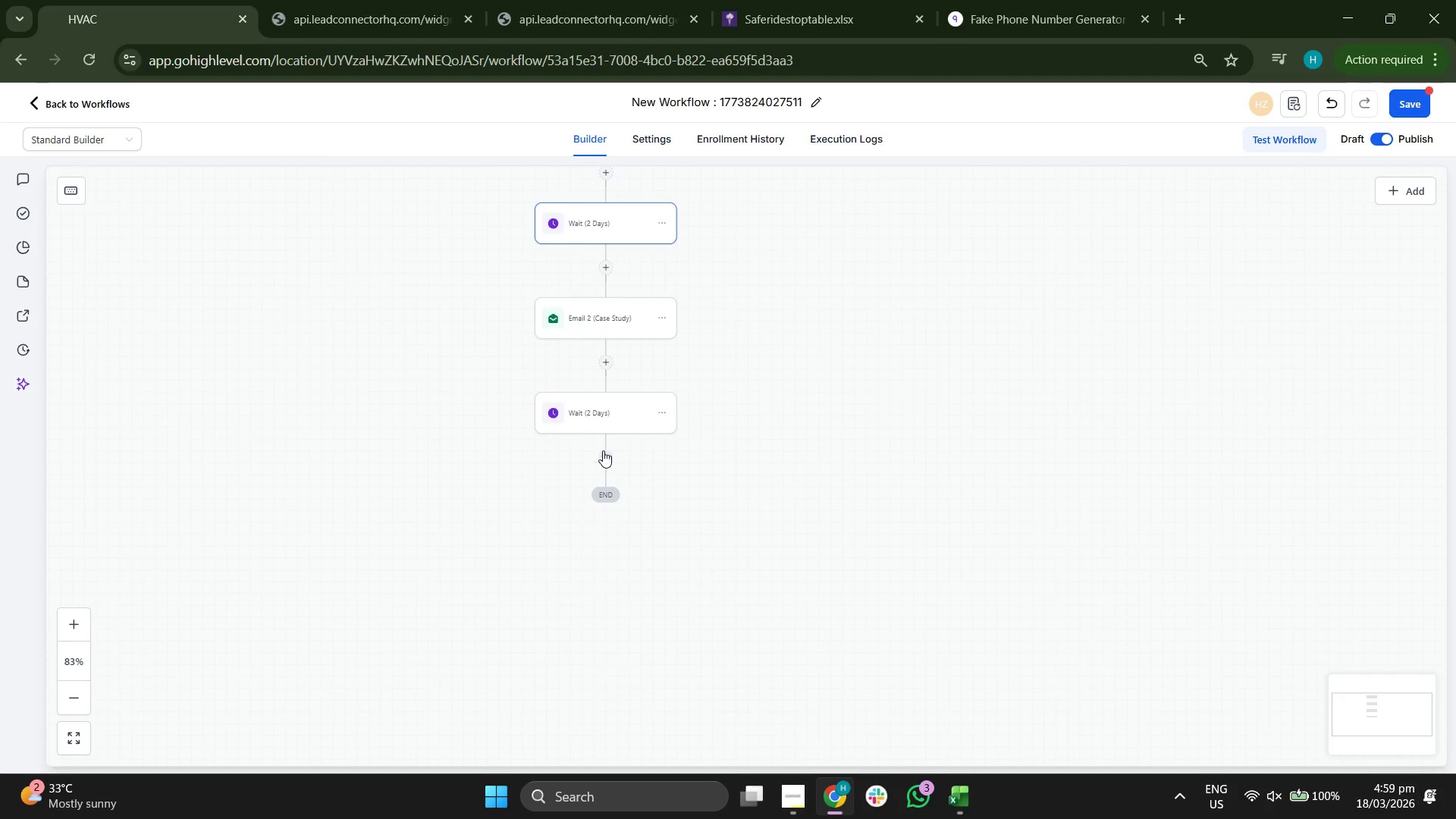 
double_click([602, 456])
 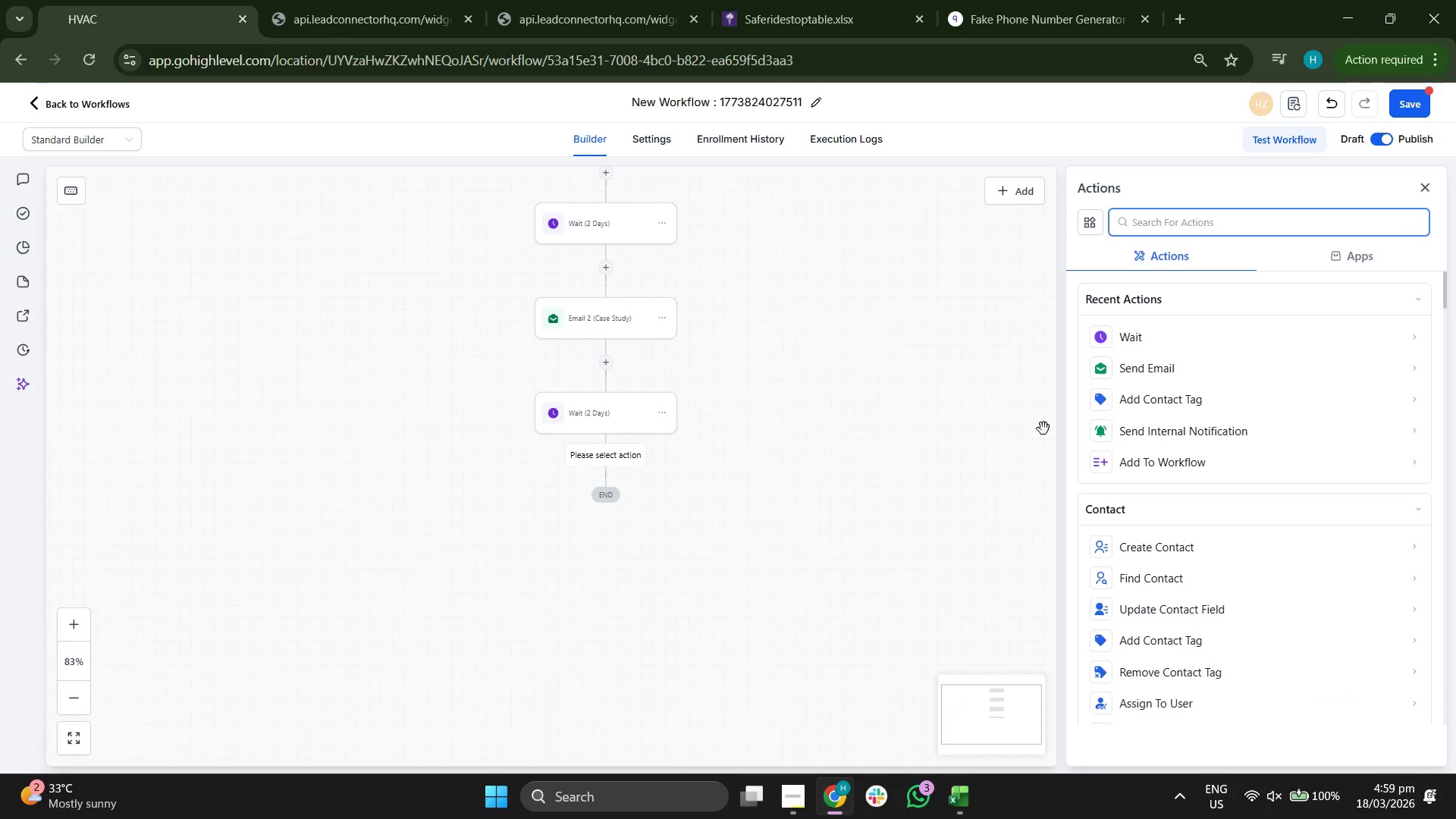 
left_click([1178, 369])
 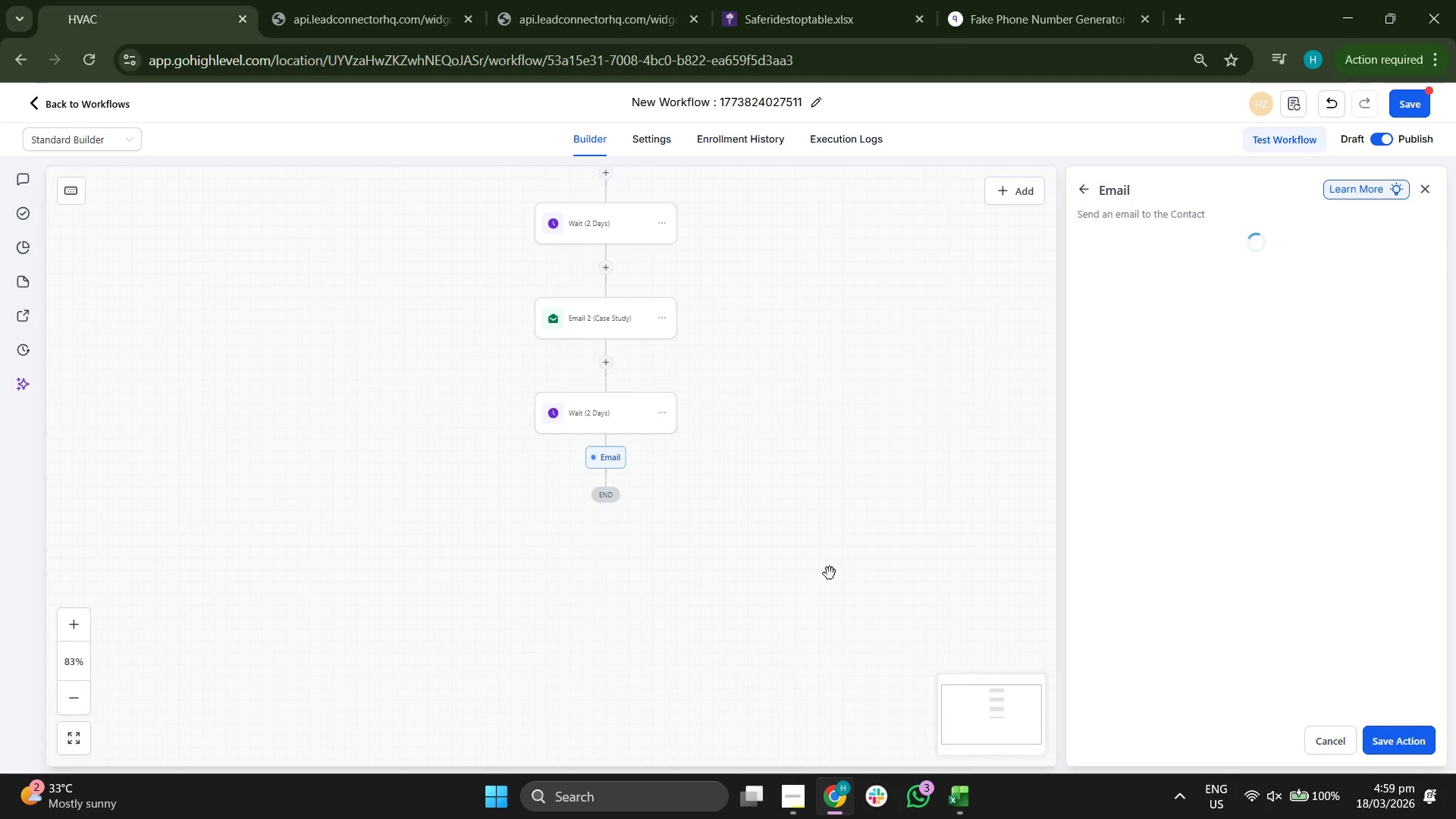 
left_click_drag(start_coordinate=[824, 569], to_coordinate=[758, 514])
 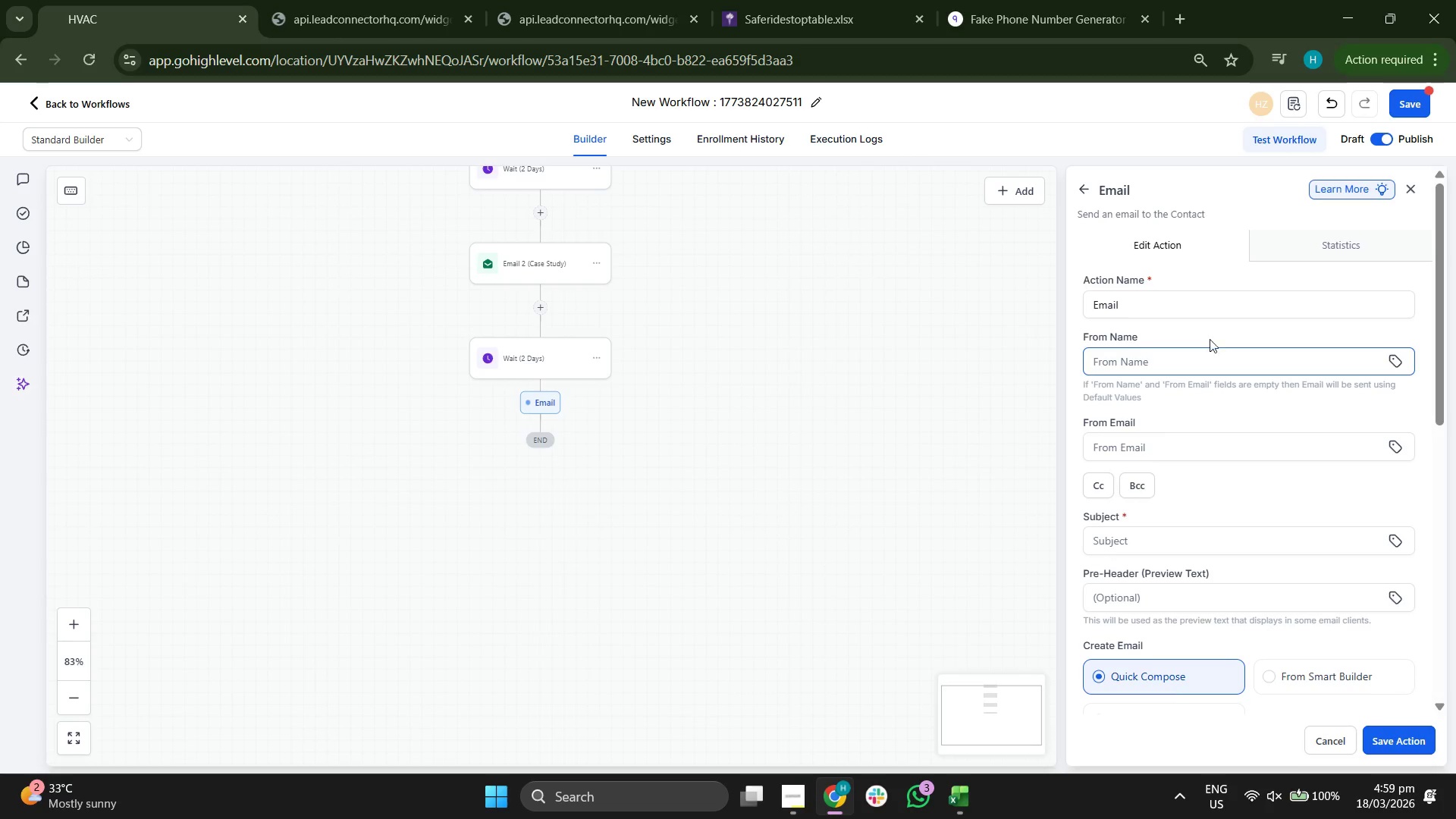 
left_click([1196, 304])
 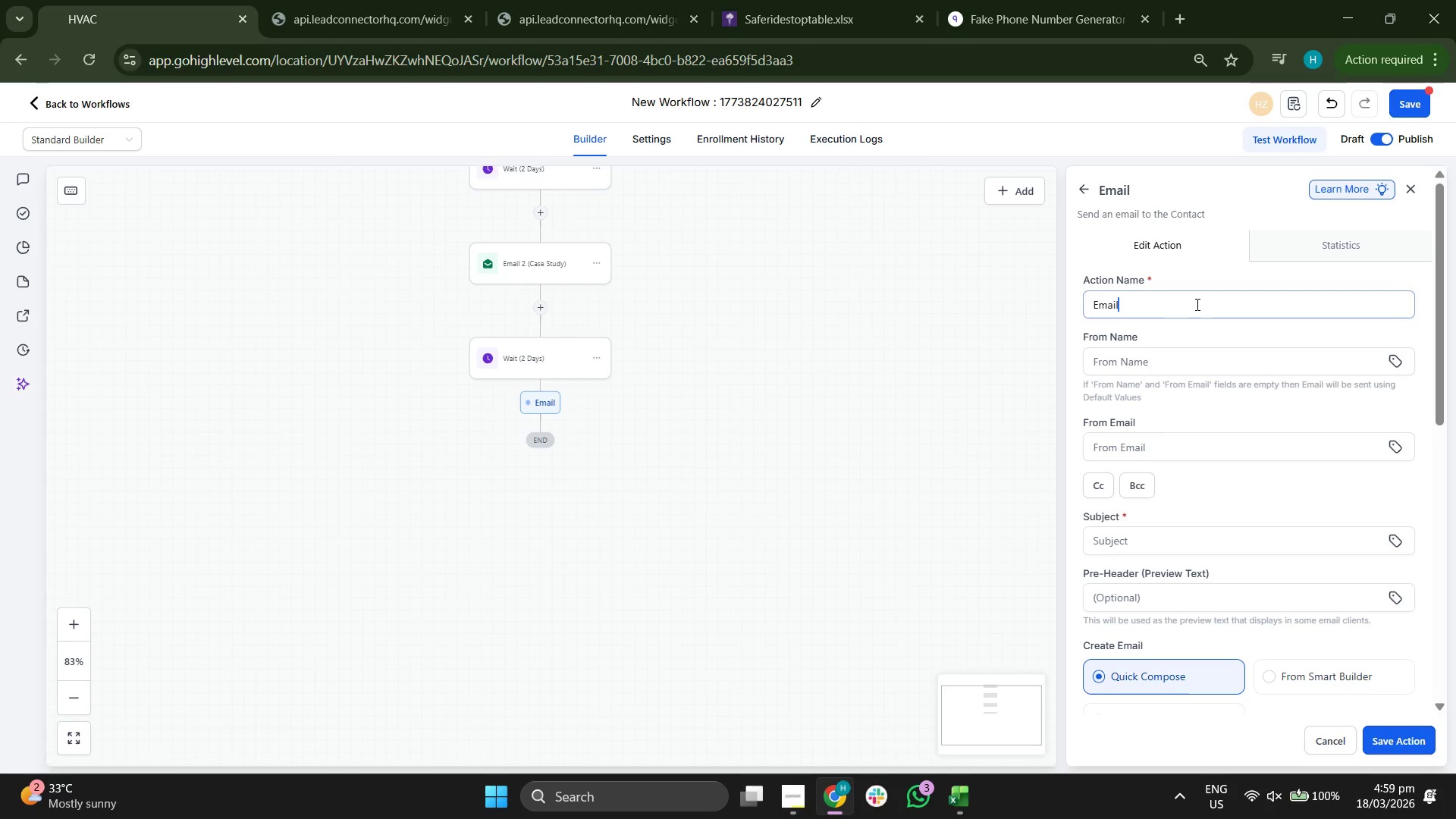 
type( 3: ()
key(Backspace)
type( ( Profi)
key(Backspace)
type(it Leak))
 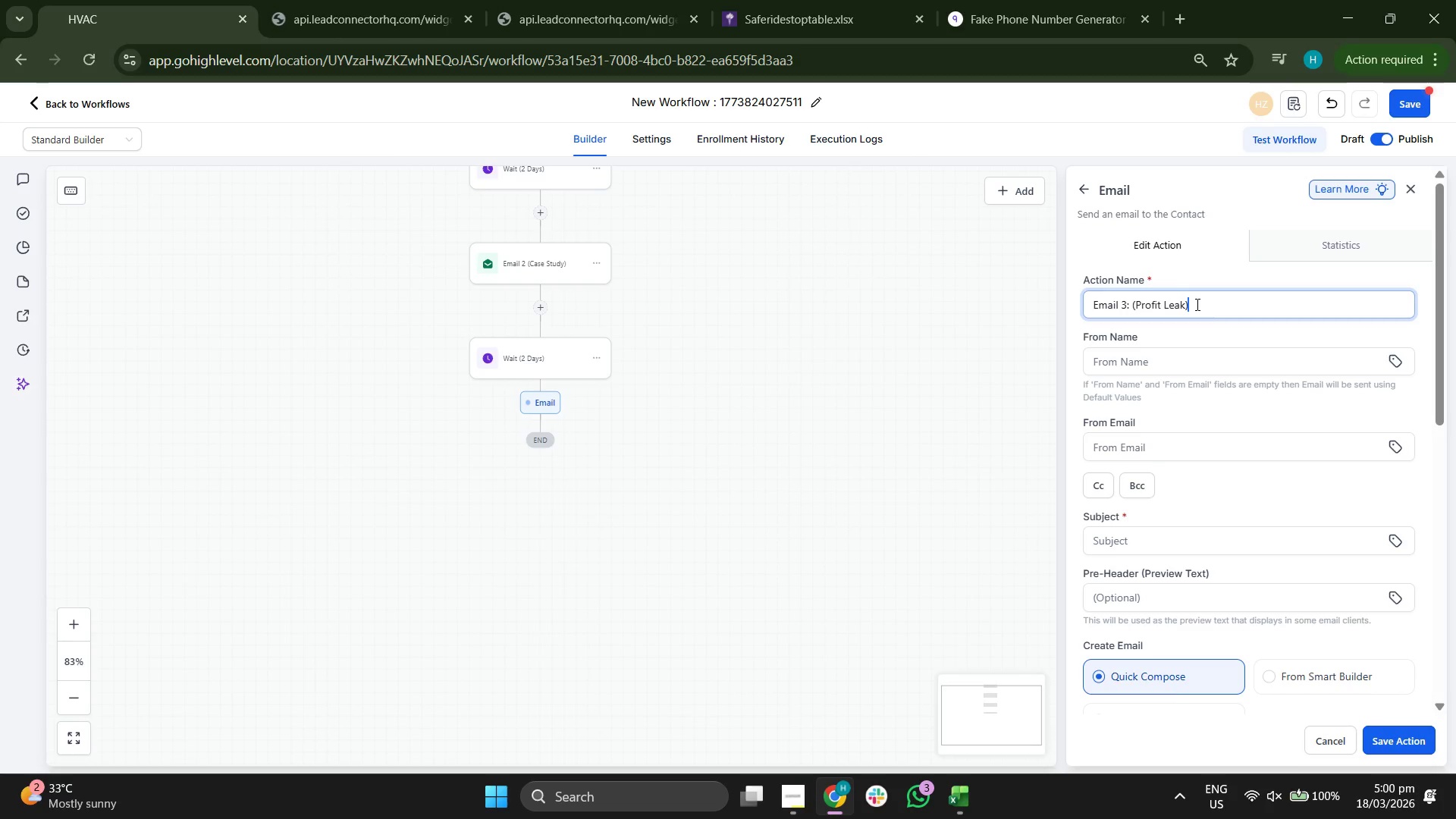 
left_click_drag(start_coordinate=[821, 455], to_coordinate=[790, 411])
 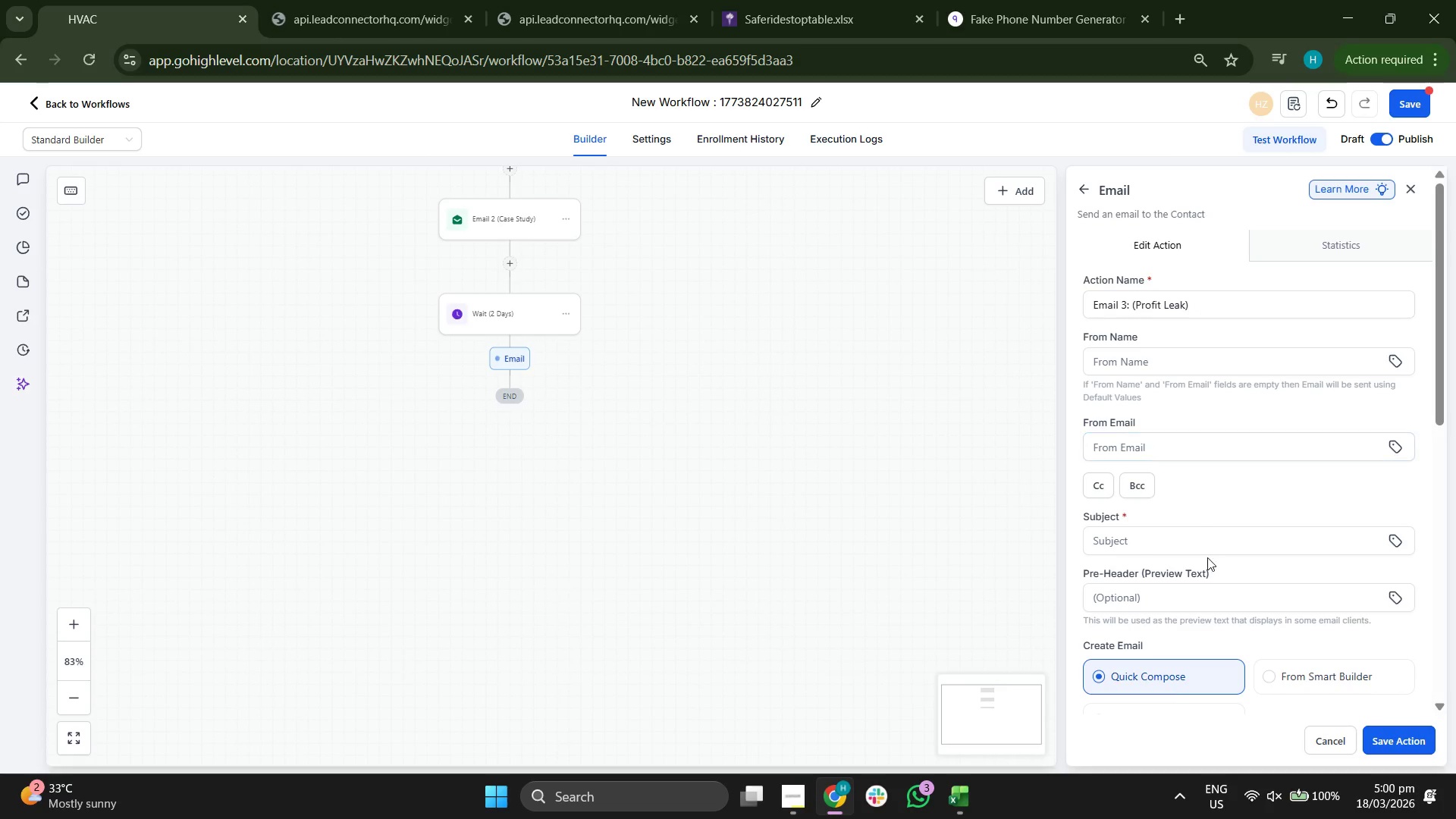 
left_click([1197, 527])
 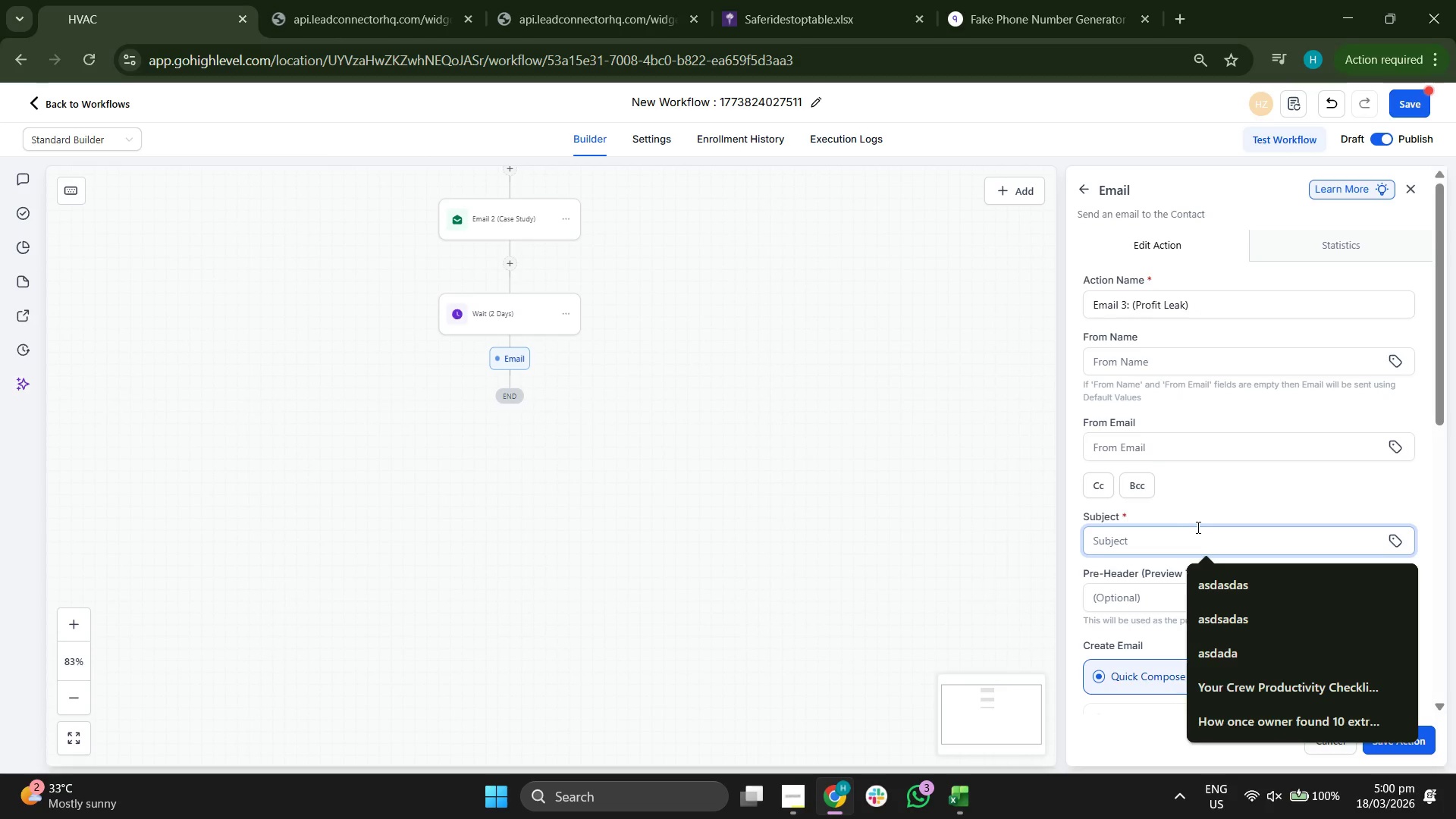 
wait(5.27)
 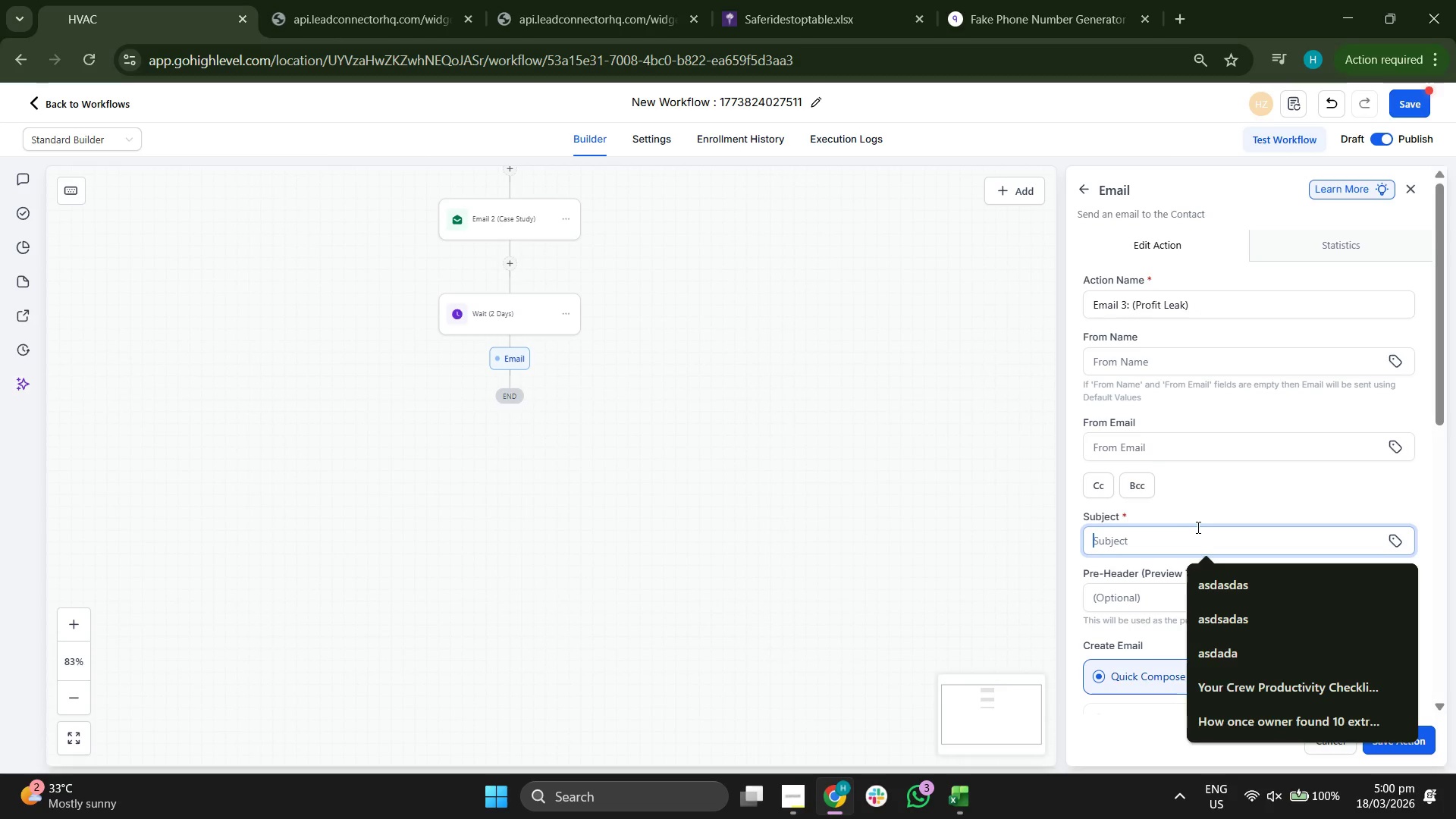 
type(1)
key(Backspace)
type(10)
key(Backspace)
key(Backspace)
type(How once w)
key(Backspace)
type(owner found 10 extra w)
key(Backspace)
type(hours a week)
 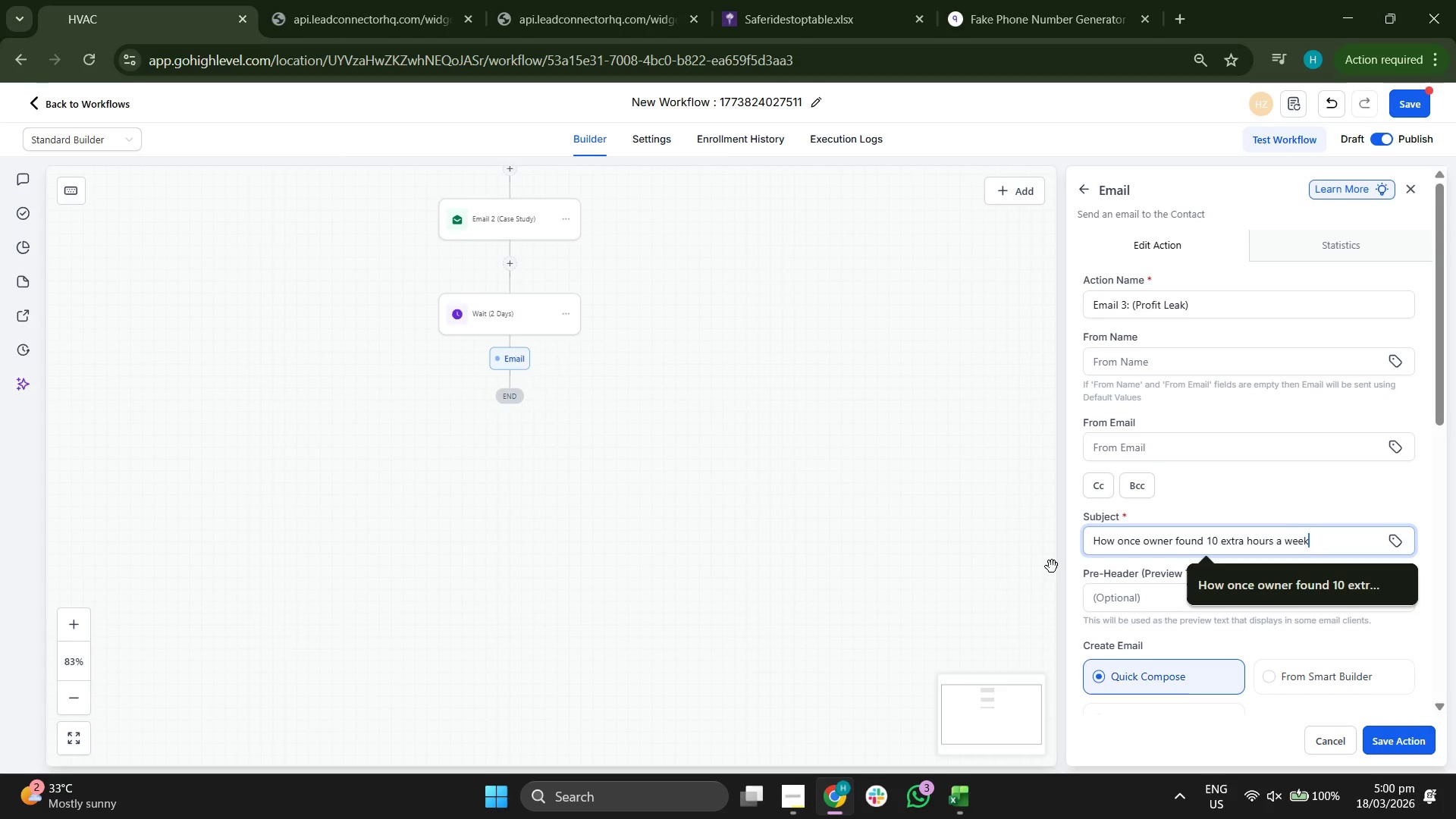 
left_click([1138, 594])
 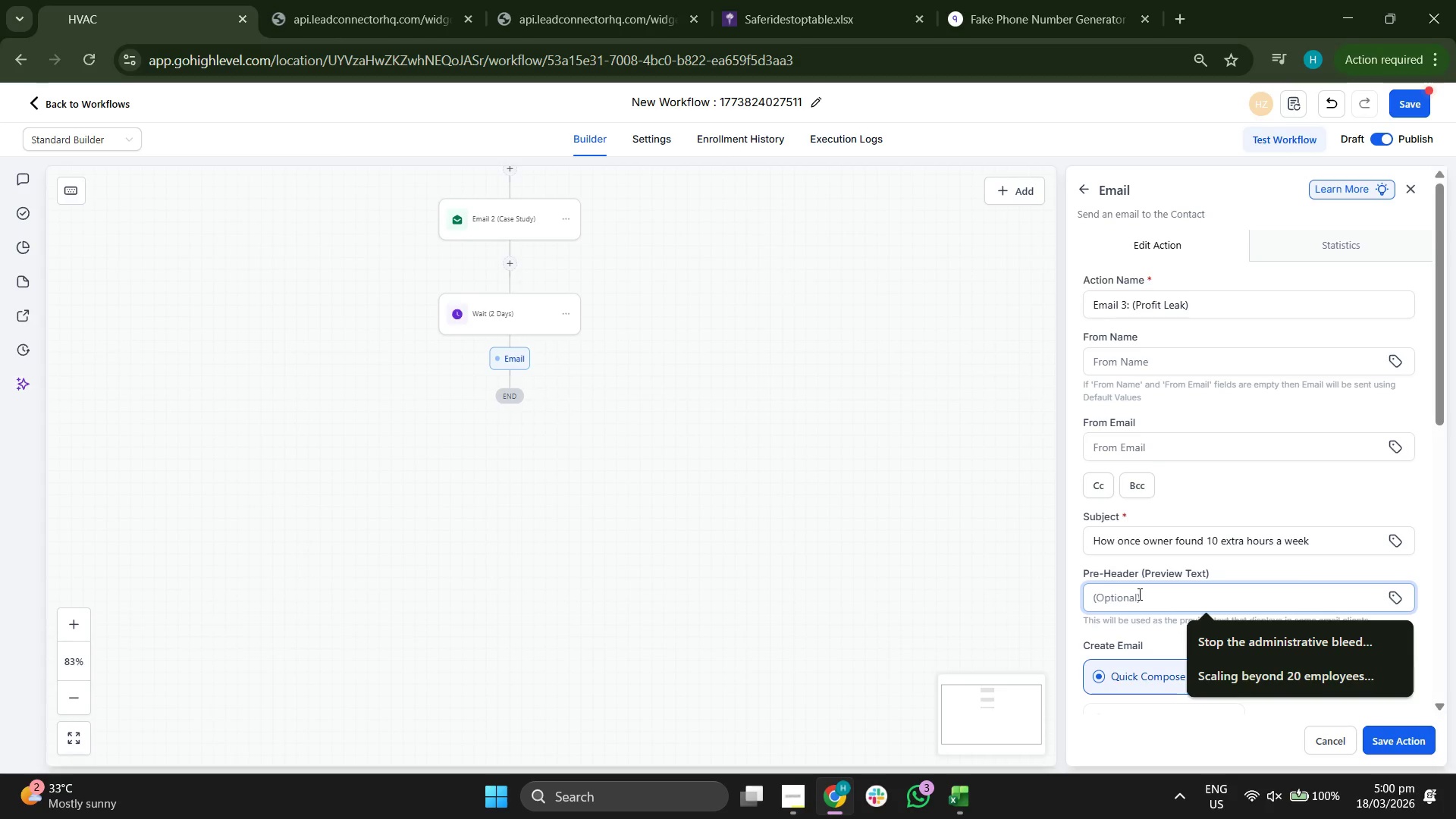 
type(Scali)
 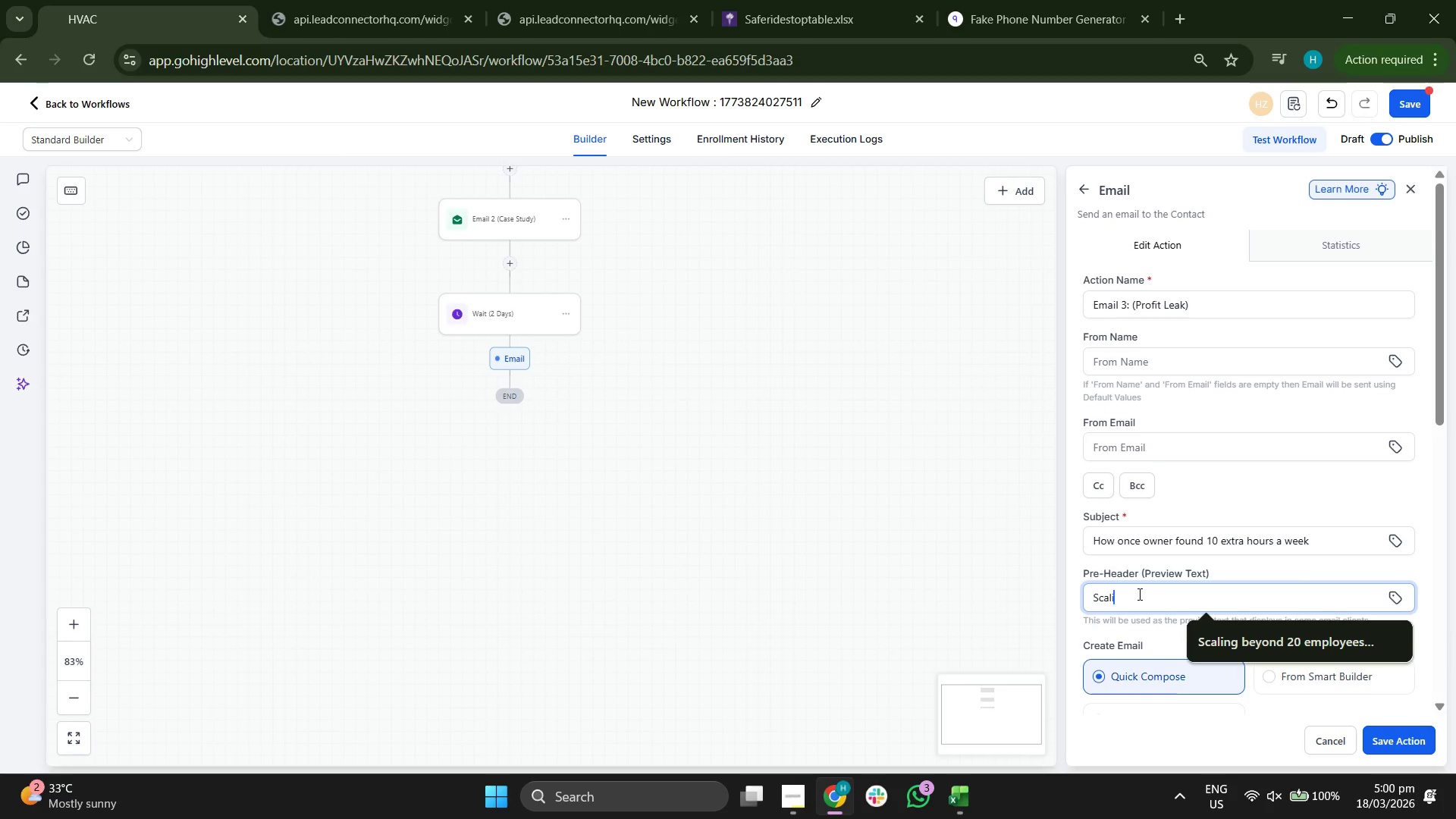 
type(ng )
 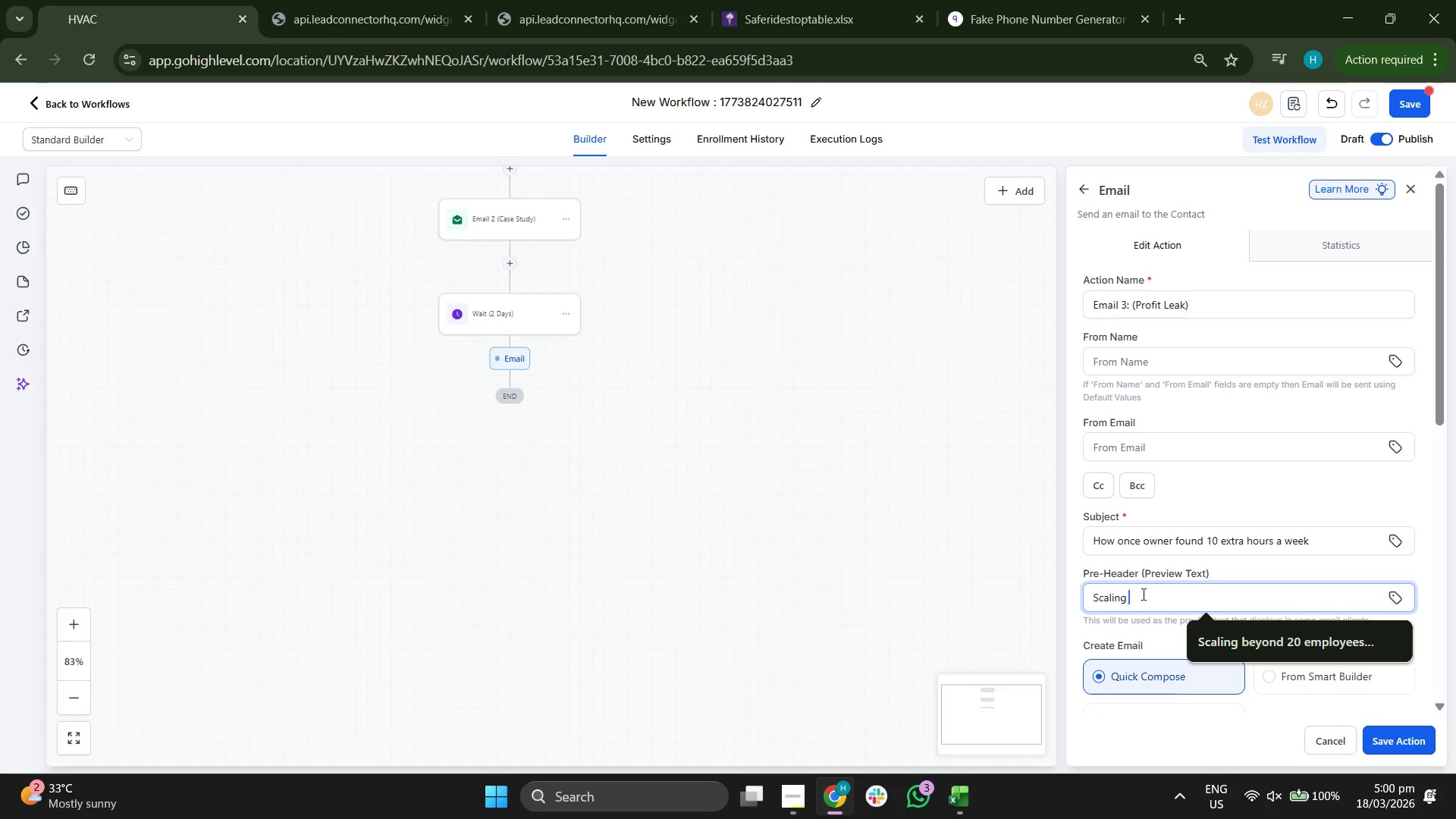 
left_click([1265, 648])
 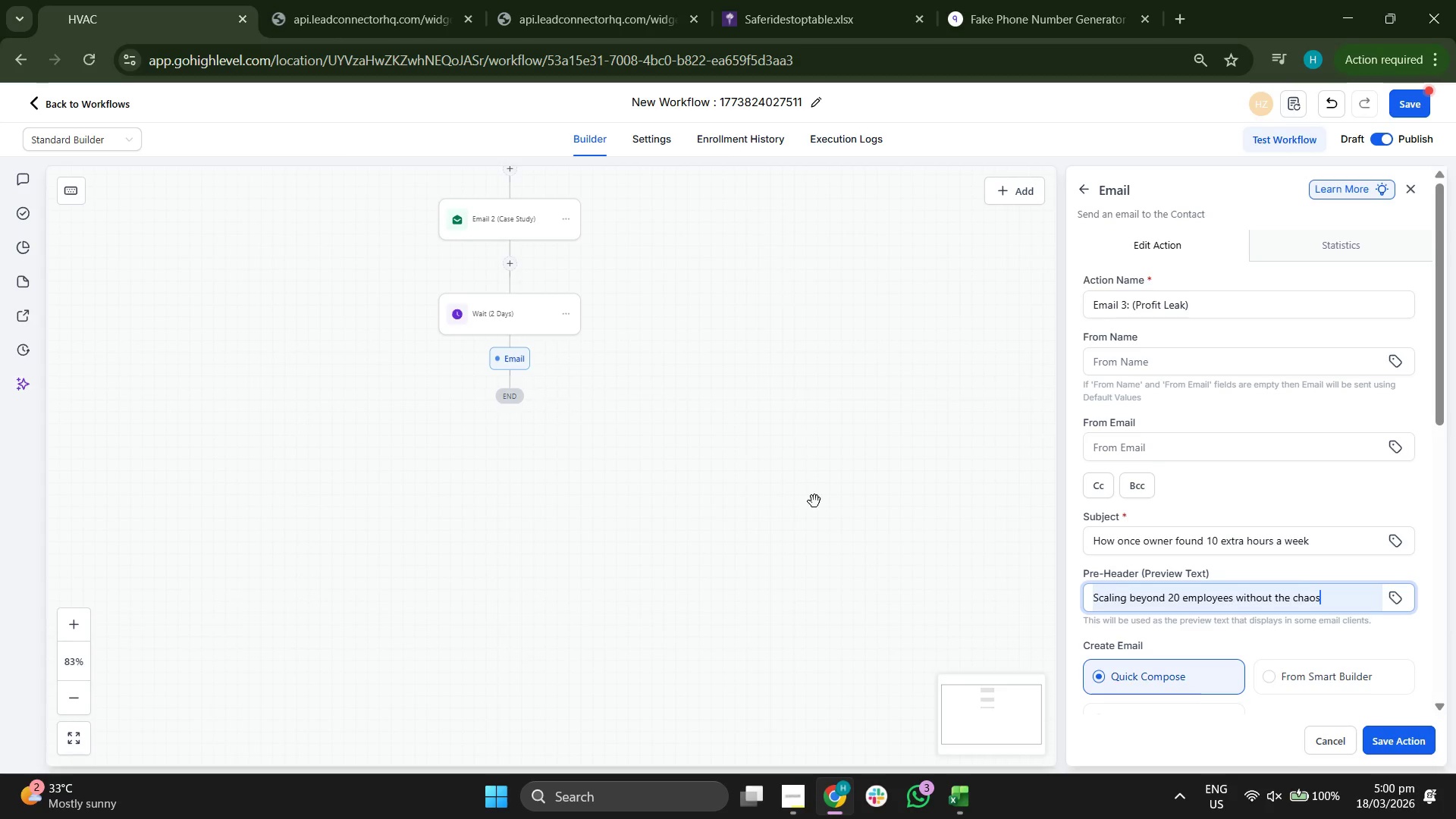 
left_click_drag(start_coordinate=[812, 494], to_coordinate=[770, 603])
 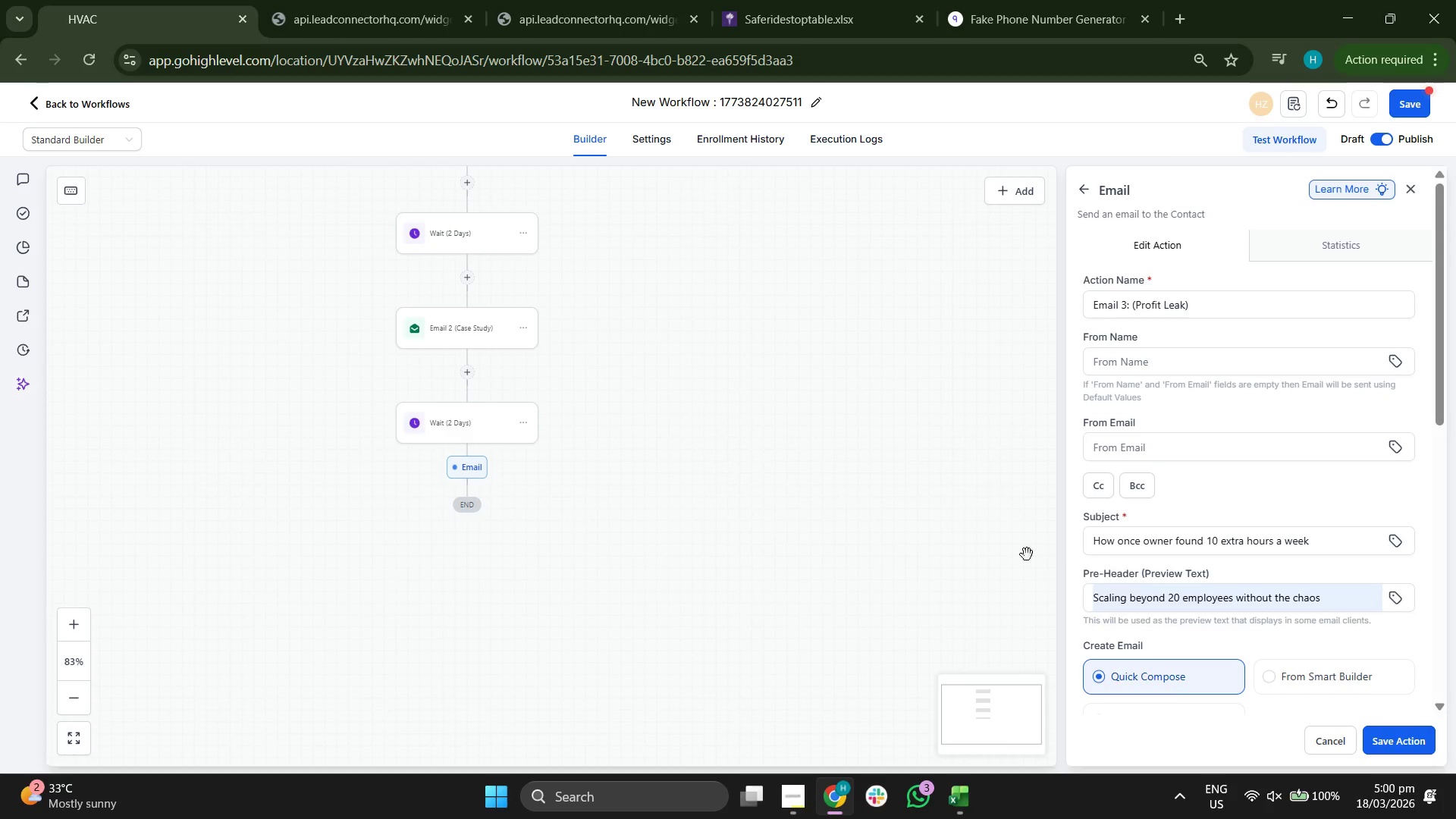 
double_click([1205, 598])
 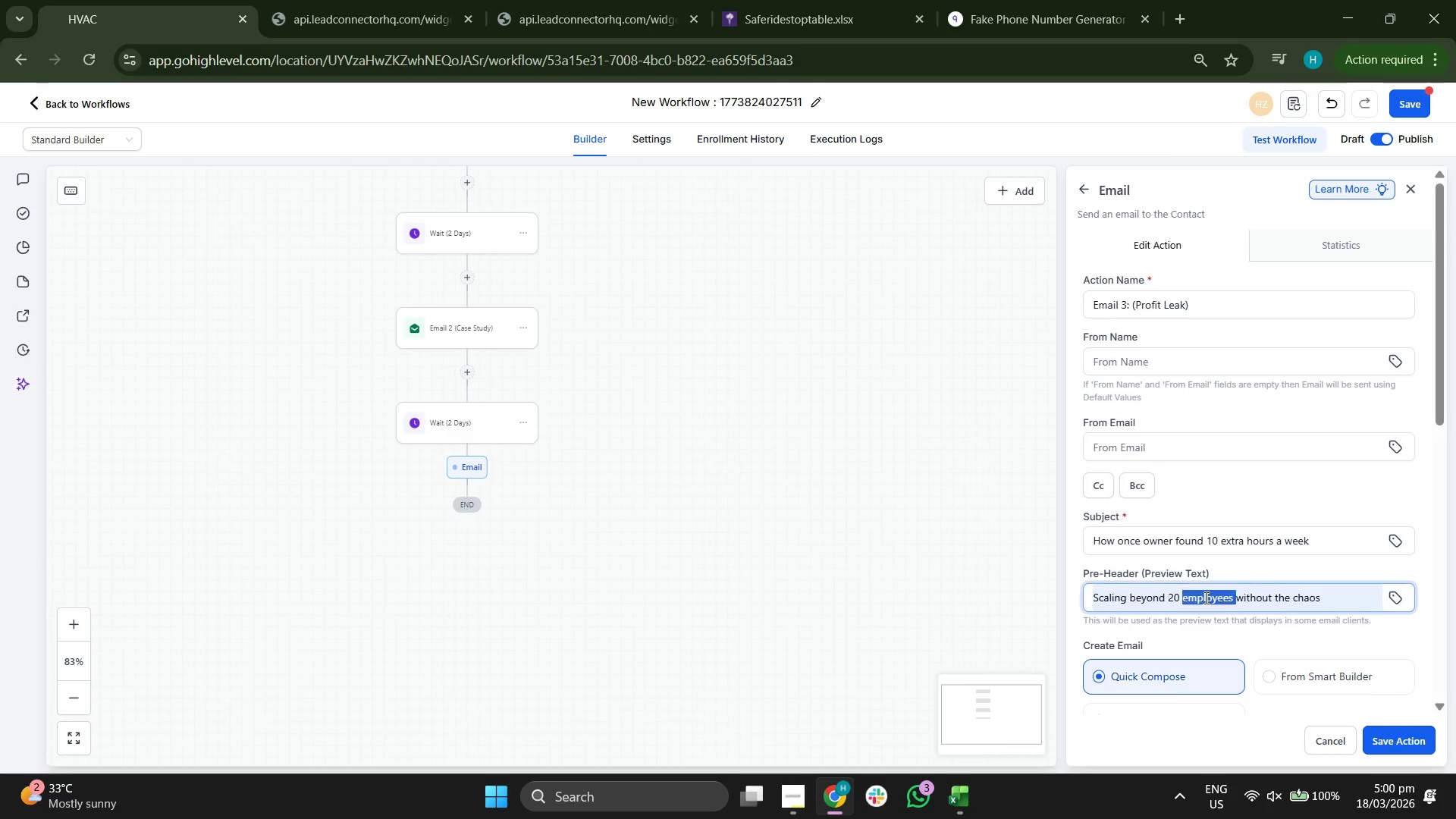 
triple_click([1205, 598])
 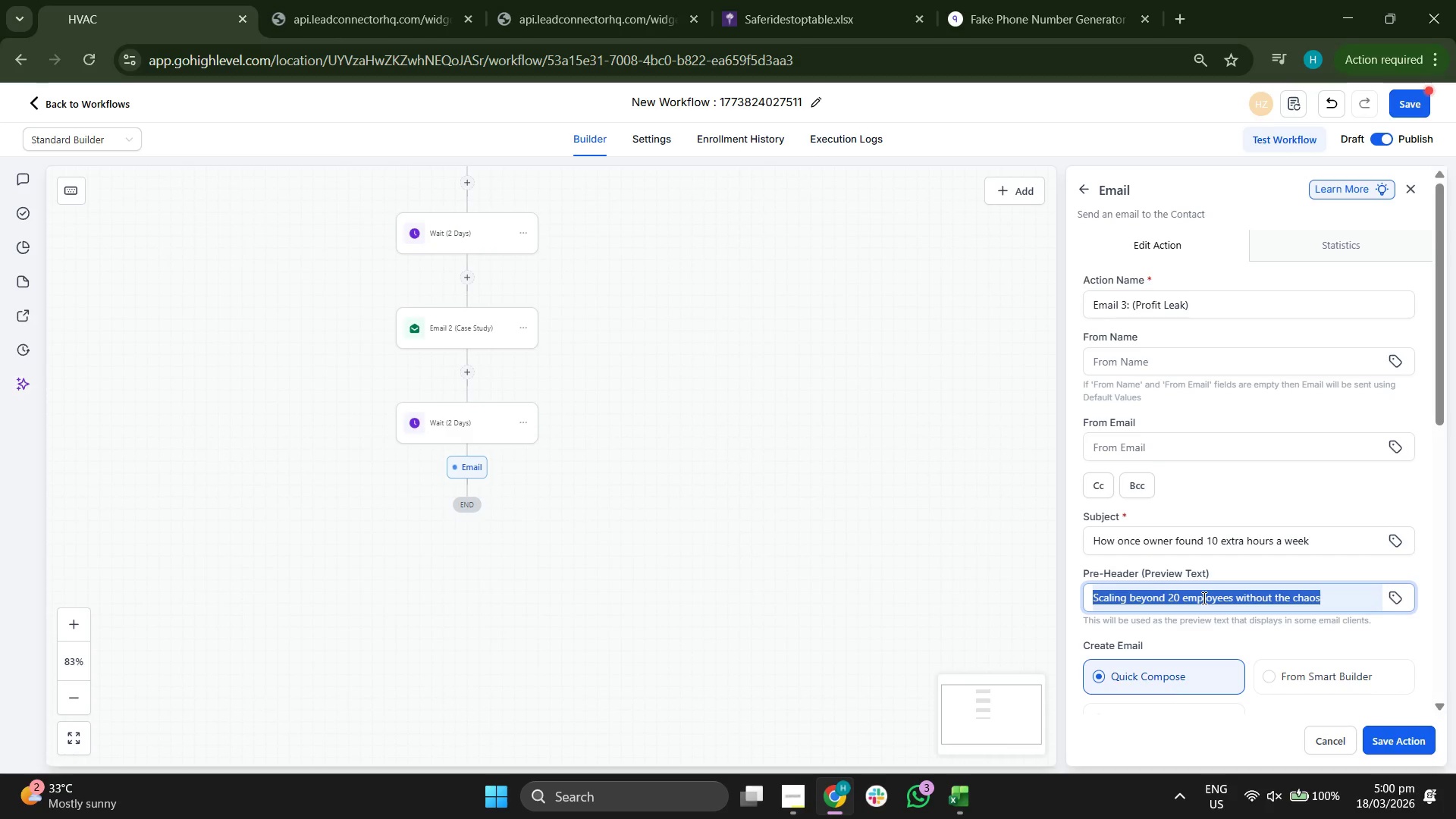 
key(Backspace)
 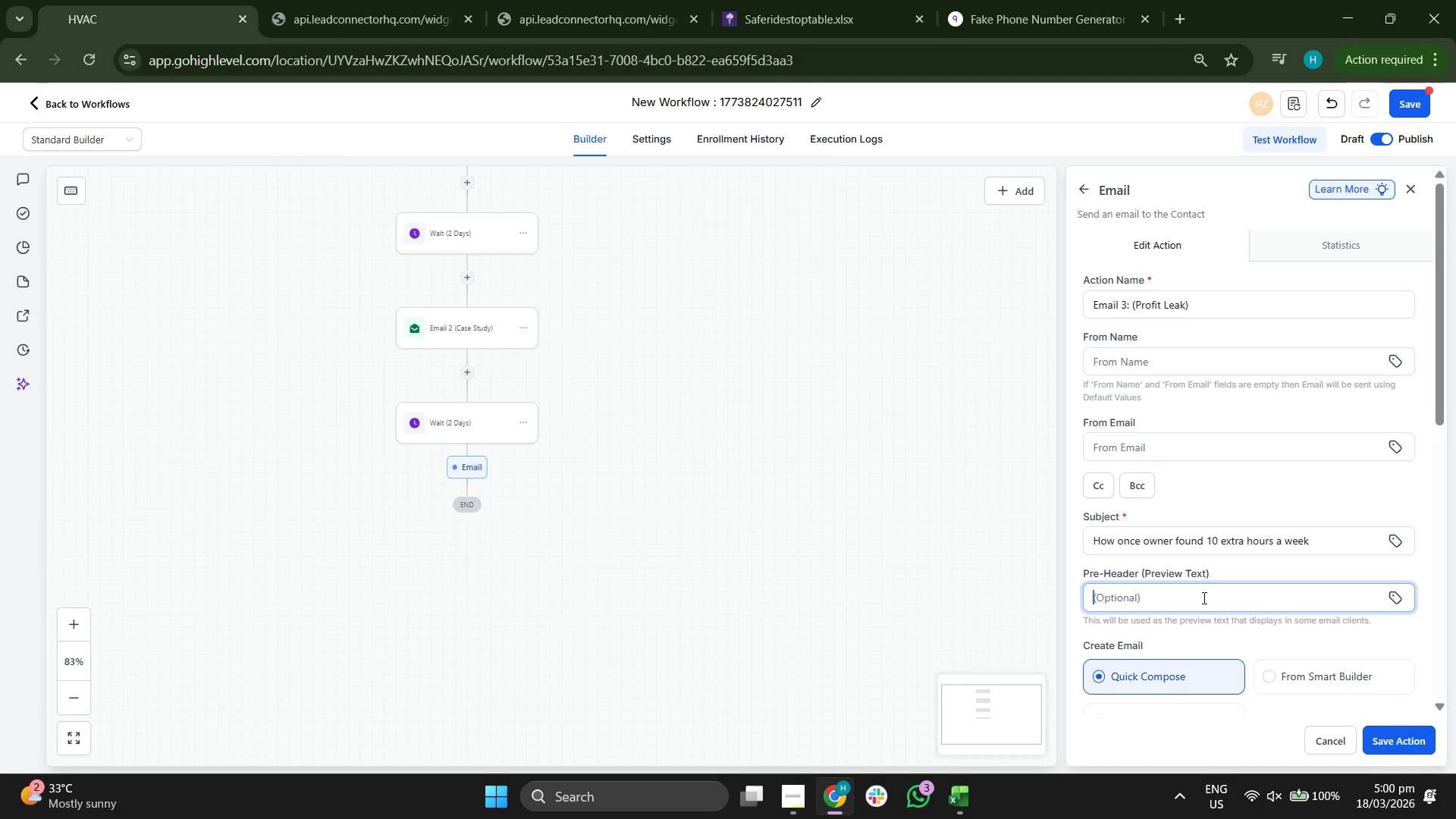 
double_click([1188, 549])
 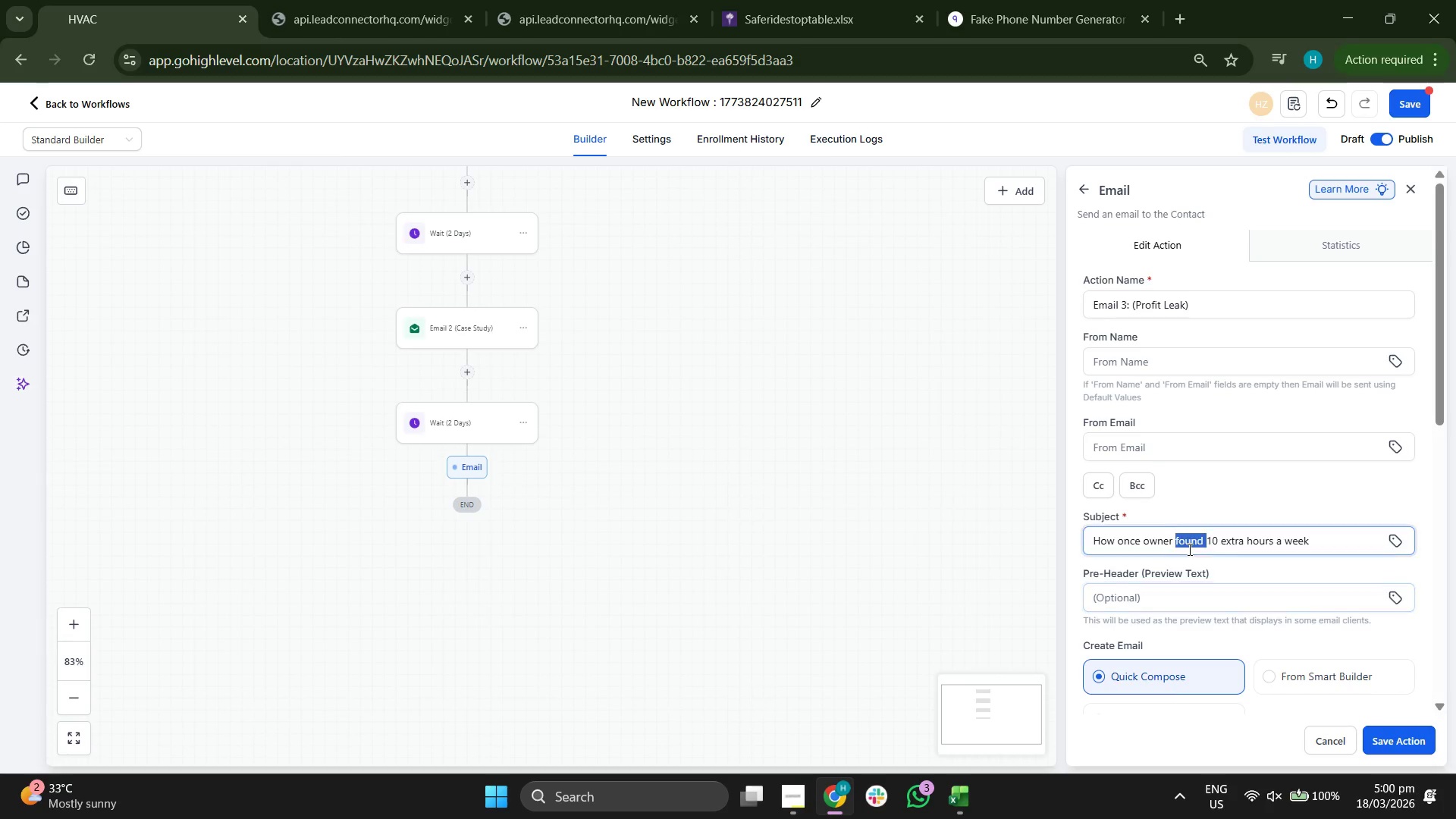 
triple_click([1188, 549])
 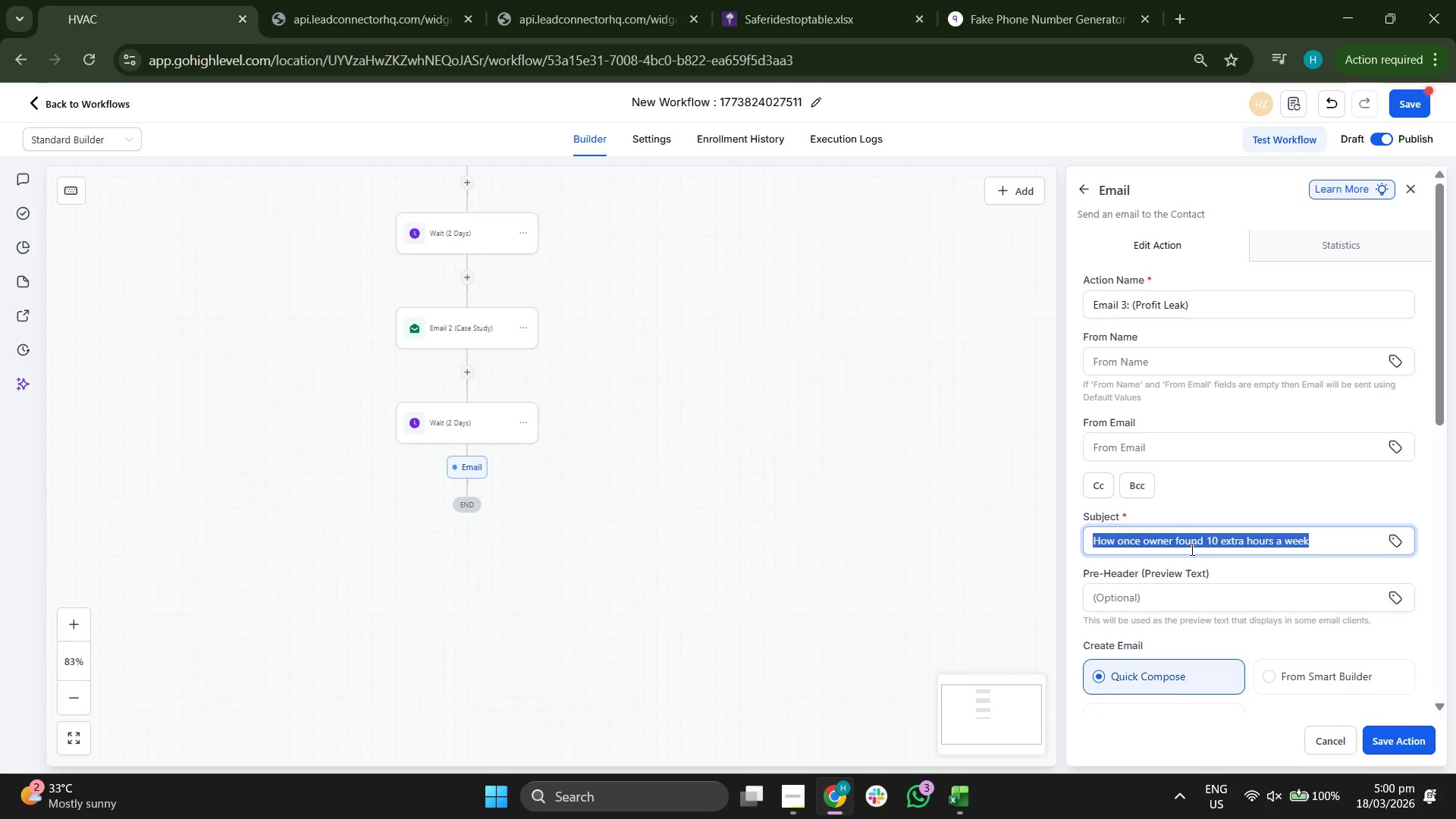 
type(Is you)
 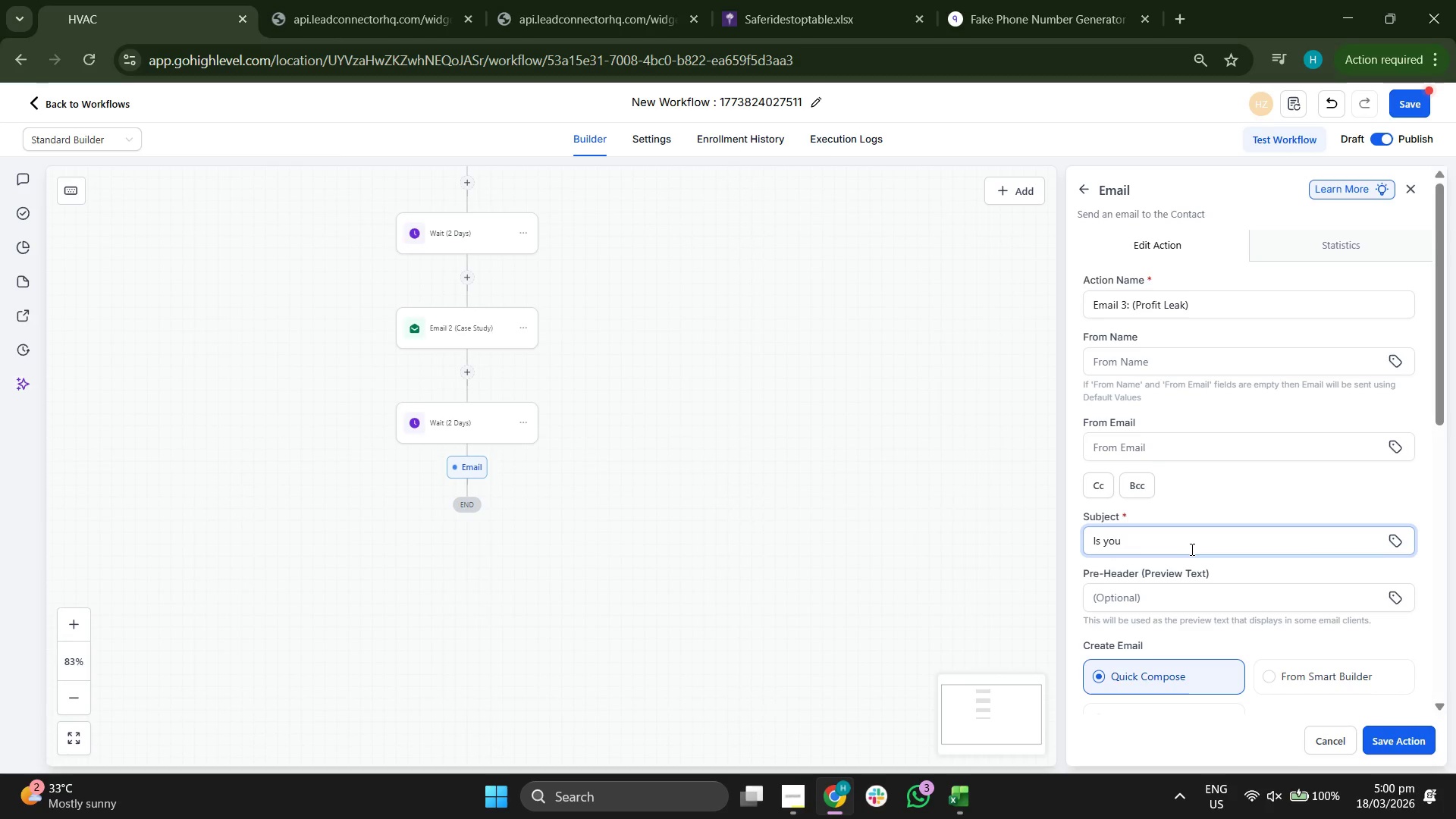 
type(r "pen and paper)
key(Backspace)
key(Backspace)
key(Backspace)
key(Backspace)
key(Backspace)
key(Backspace)
key(Backspace)
type(d paper" leaking profit?)
 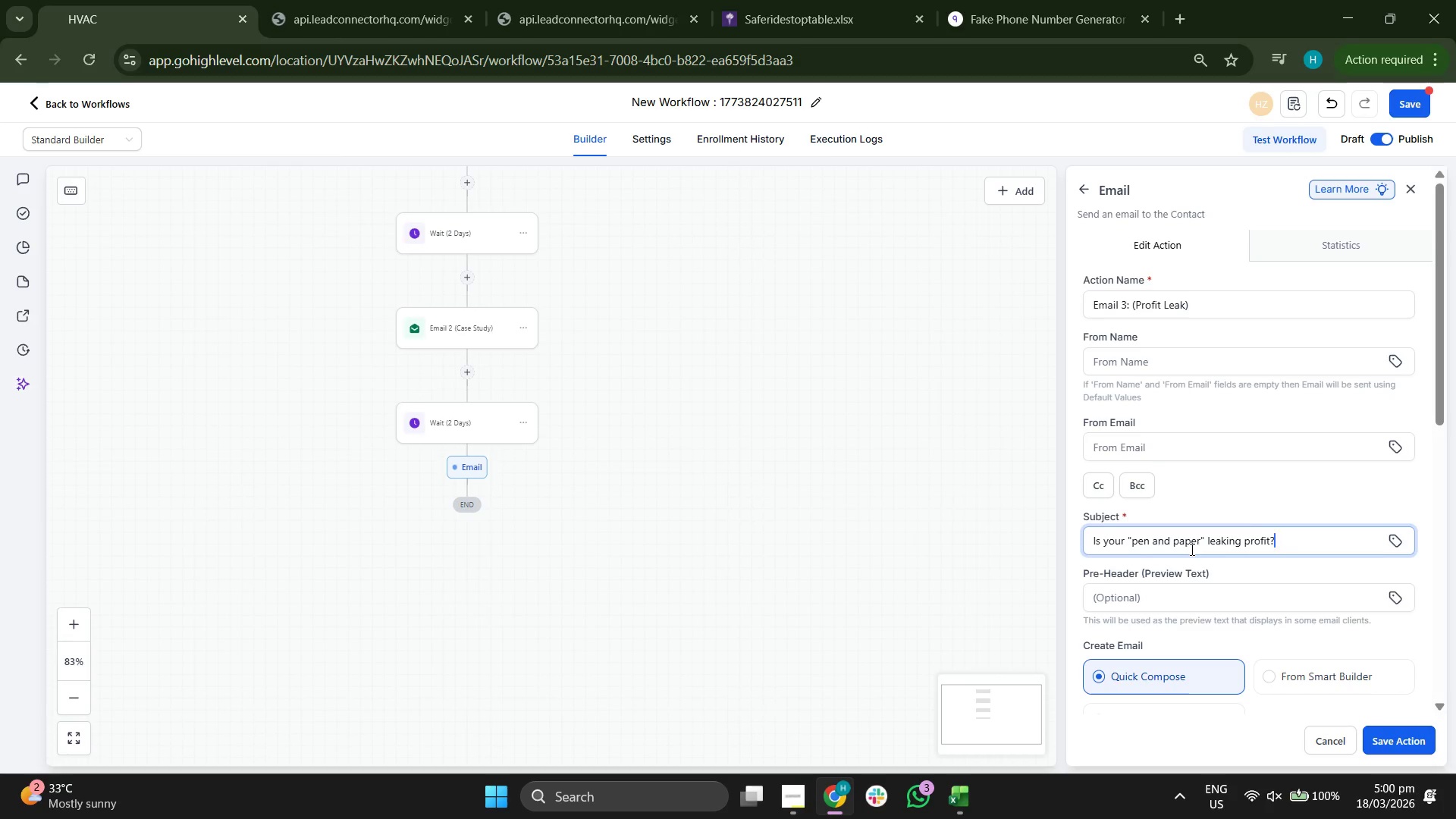 
left_click([1135, 574])
 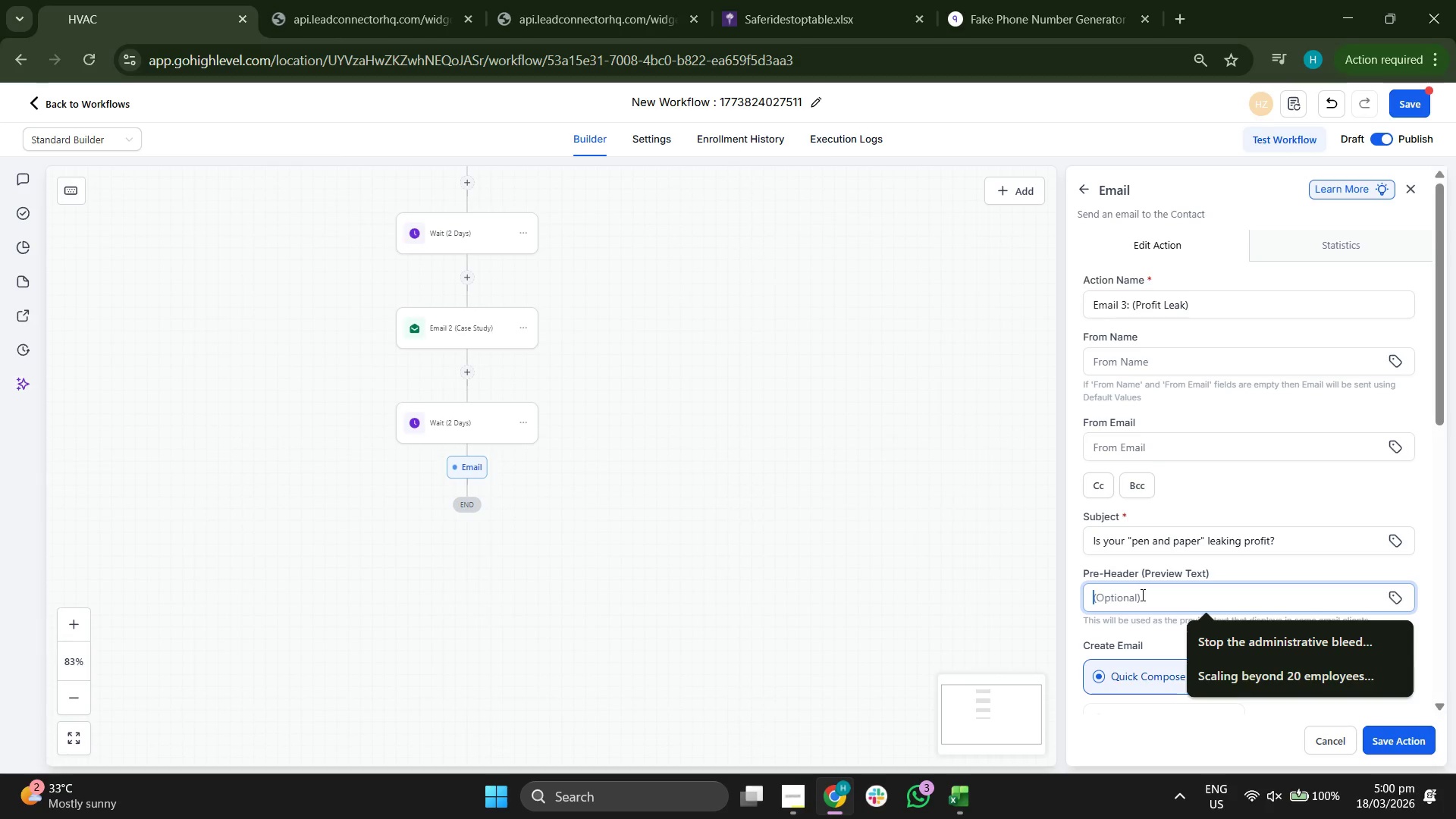 
key(CapsLock)
 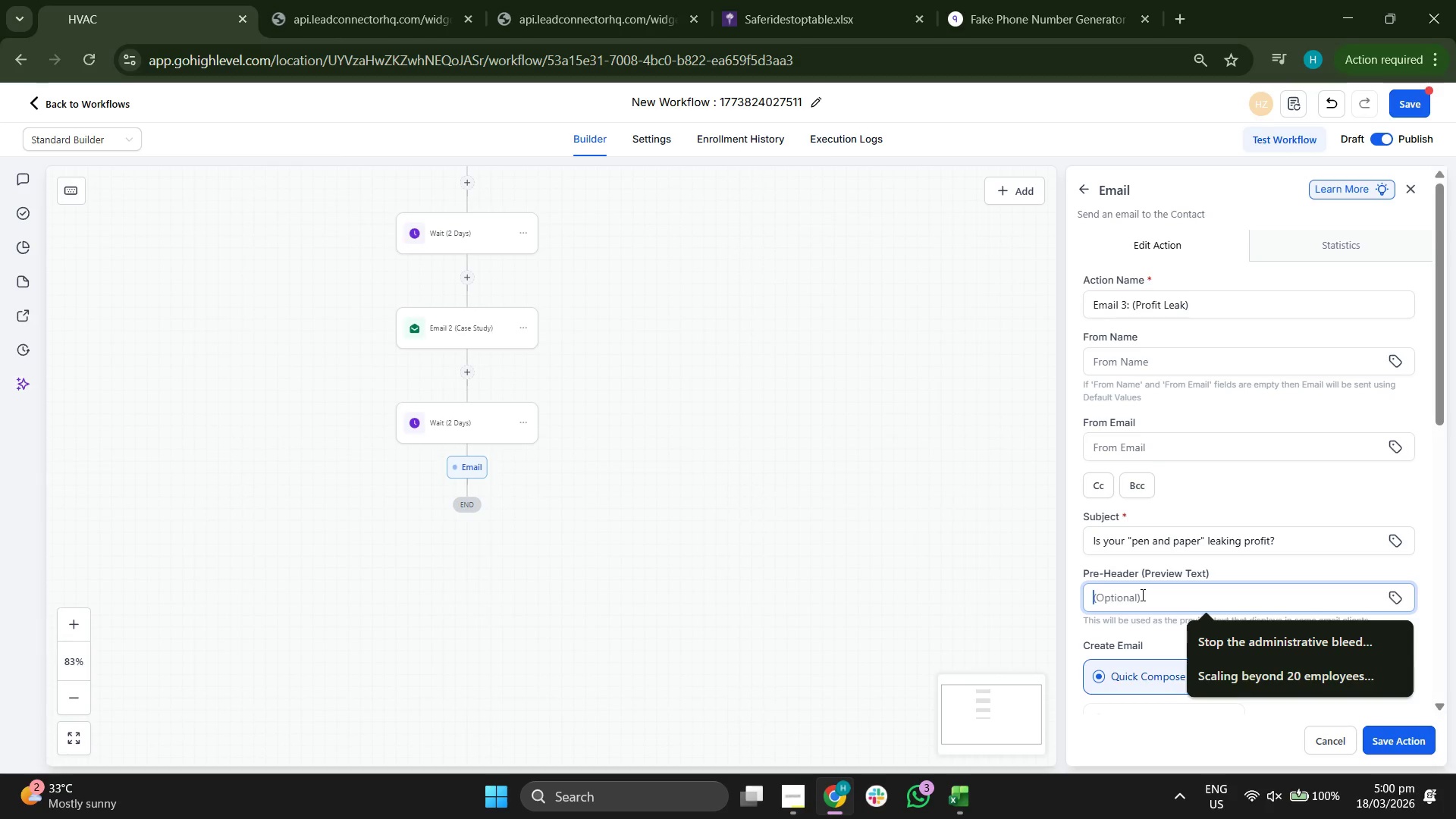 
type(The v)
key(Backspace)
type(ins)
key(Backspace)
type(i)
key(Backspace)
type(visible da)
key(Backspace)
type(rain on your botoom)
key(Backspace)
key(Backspace)
key(Backspace)
type(tom link)
key(Backspace)
type(e)
 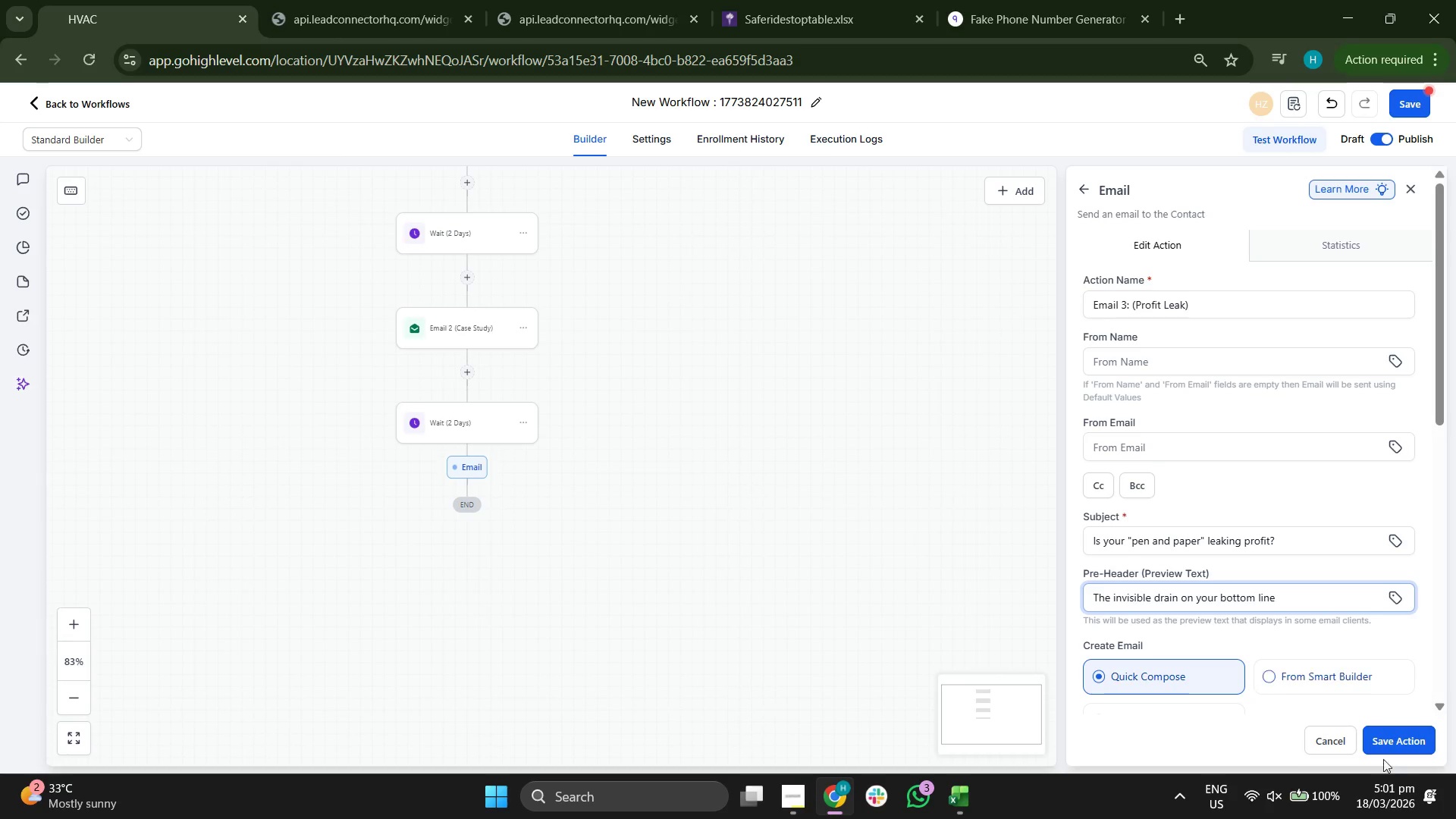 
left_click([1152, 431])
 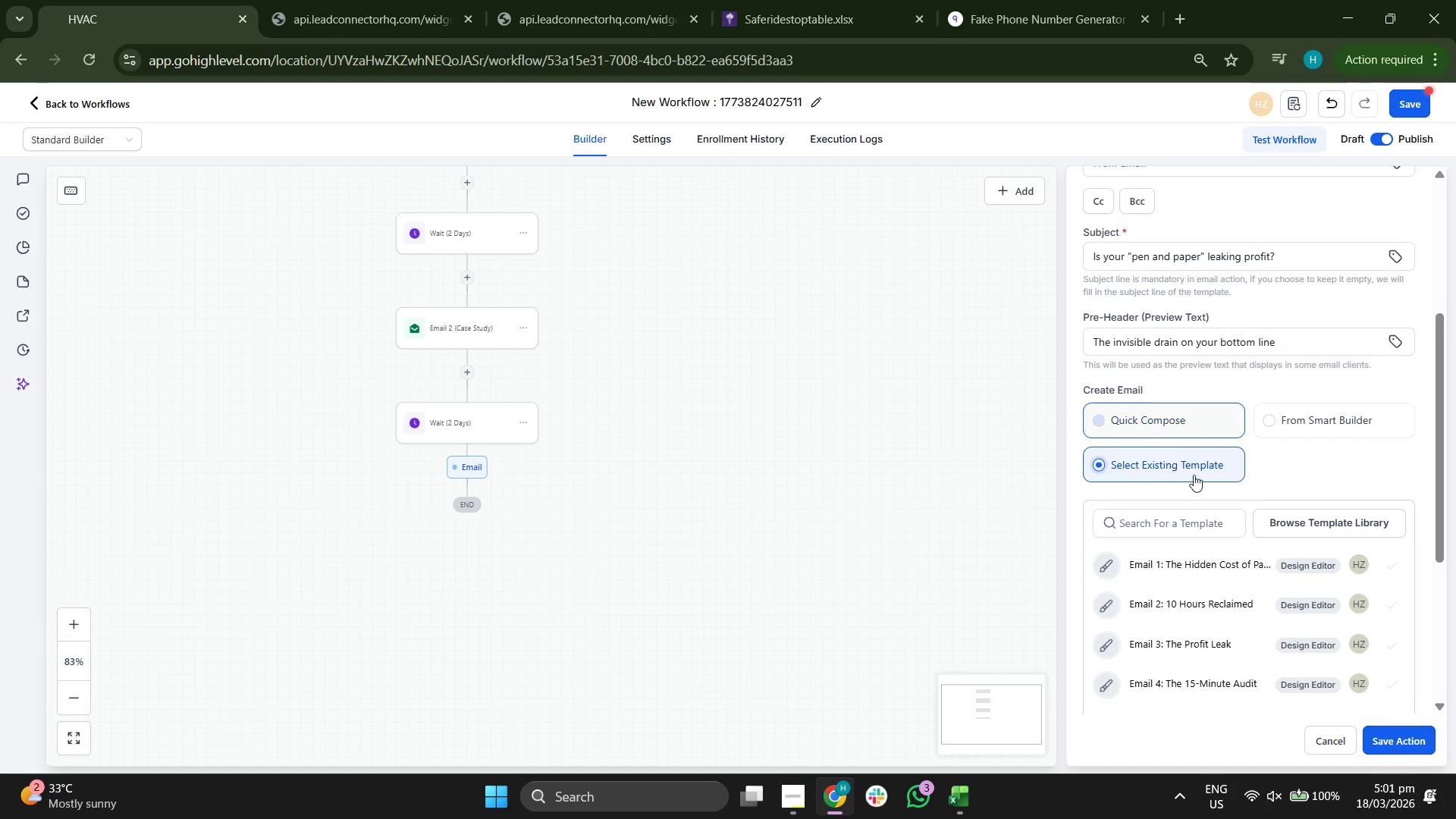 
left_click([1192, 546])
 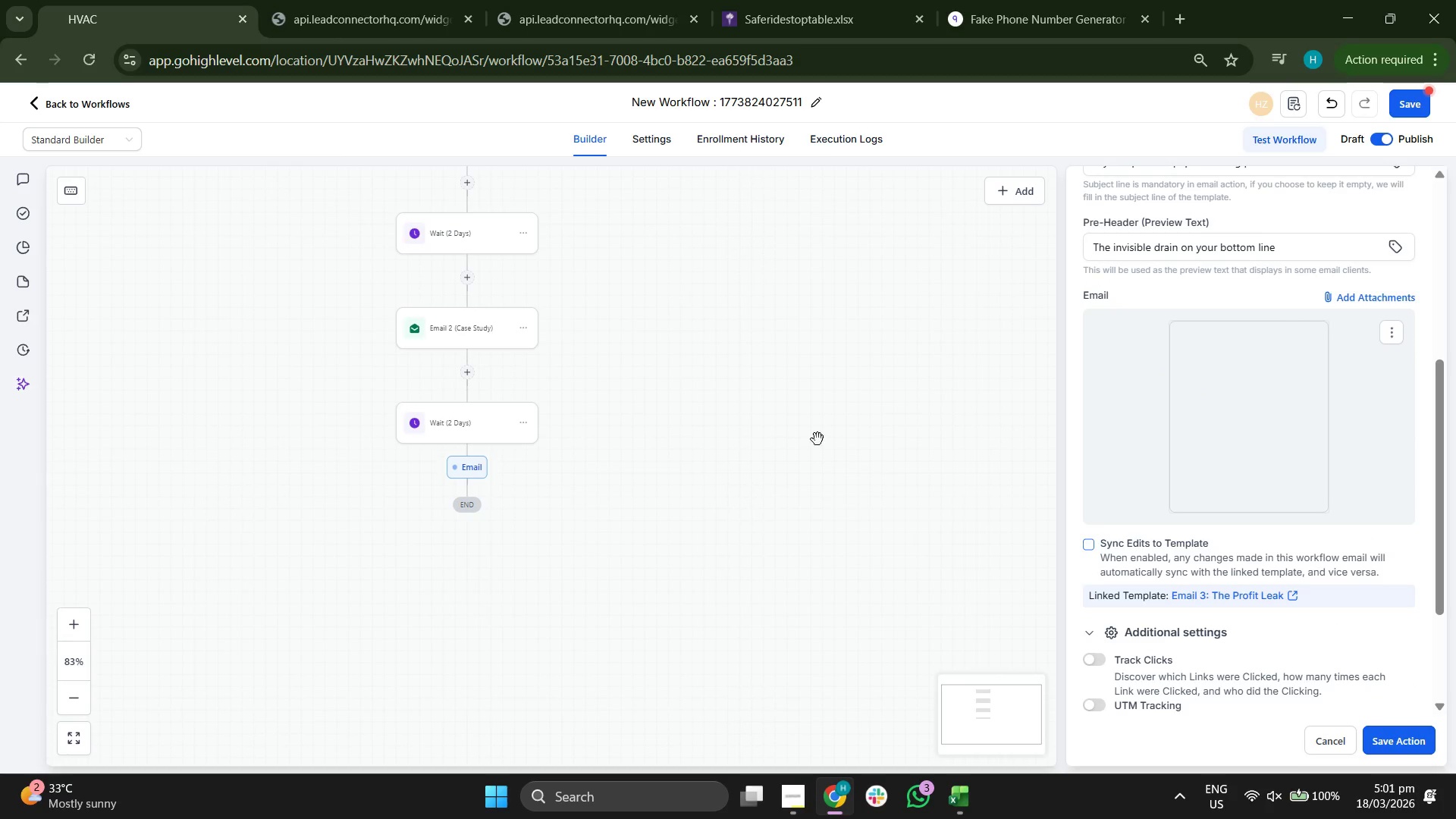 
left_click_drag(start_coordinate=[773, 397], to_coordinate=[770, 475])
 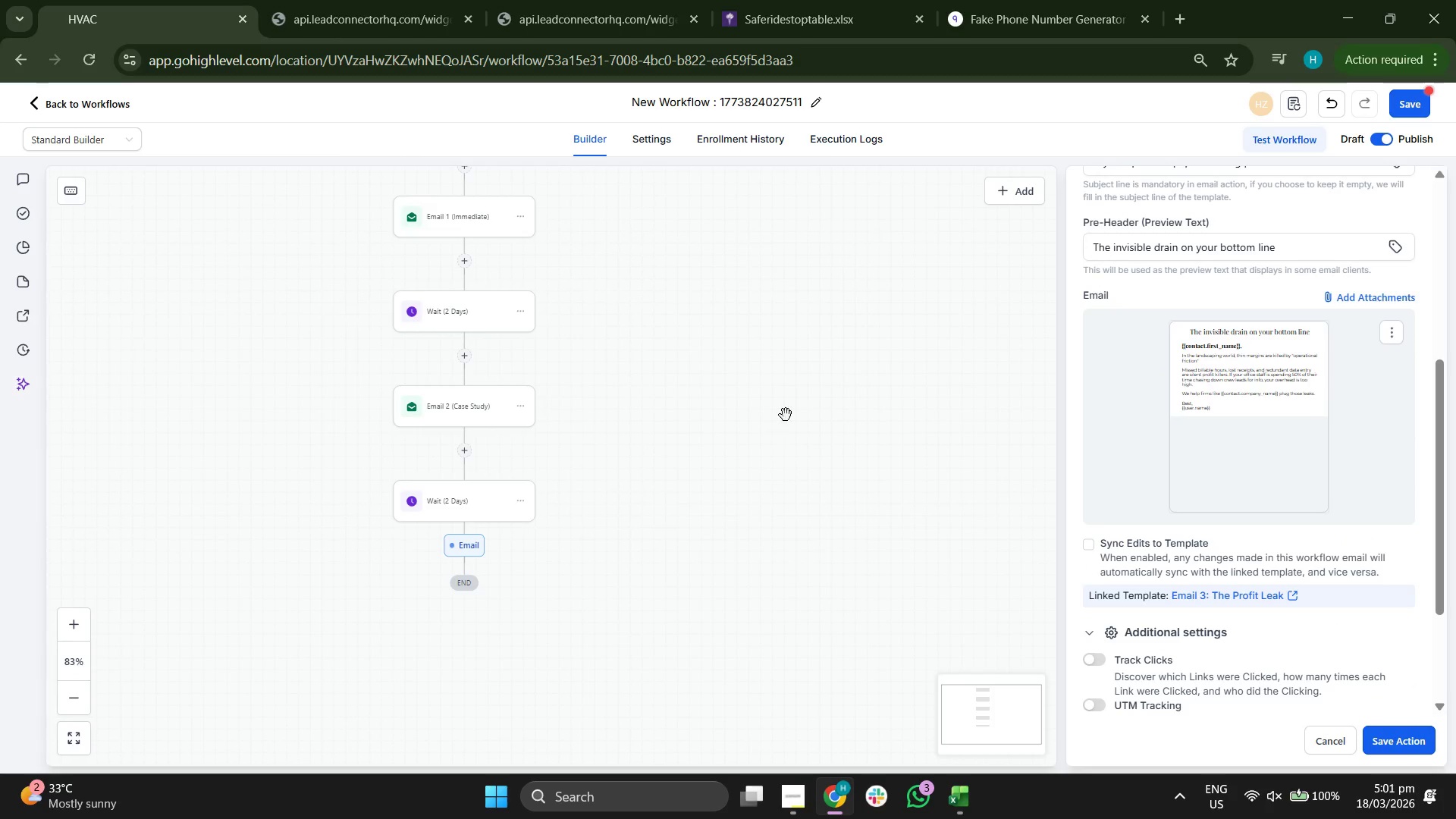 
scroll: coordinate [1234, 539], scroll_direction: down, amount: 3.0
 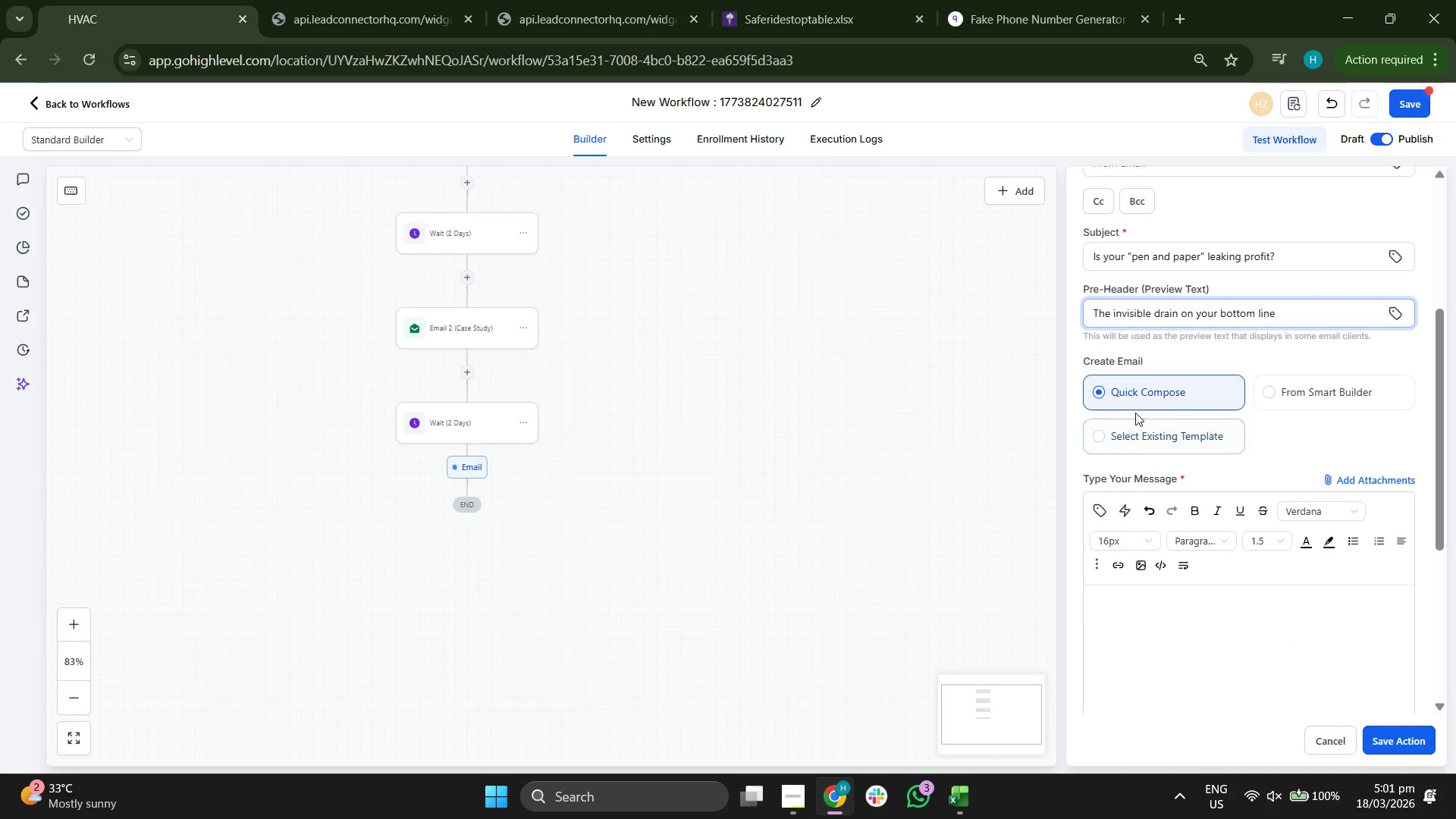 
left_click_drag(start_coordinate=[786, 415], to_coordinate=[798, 524])
 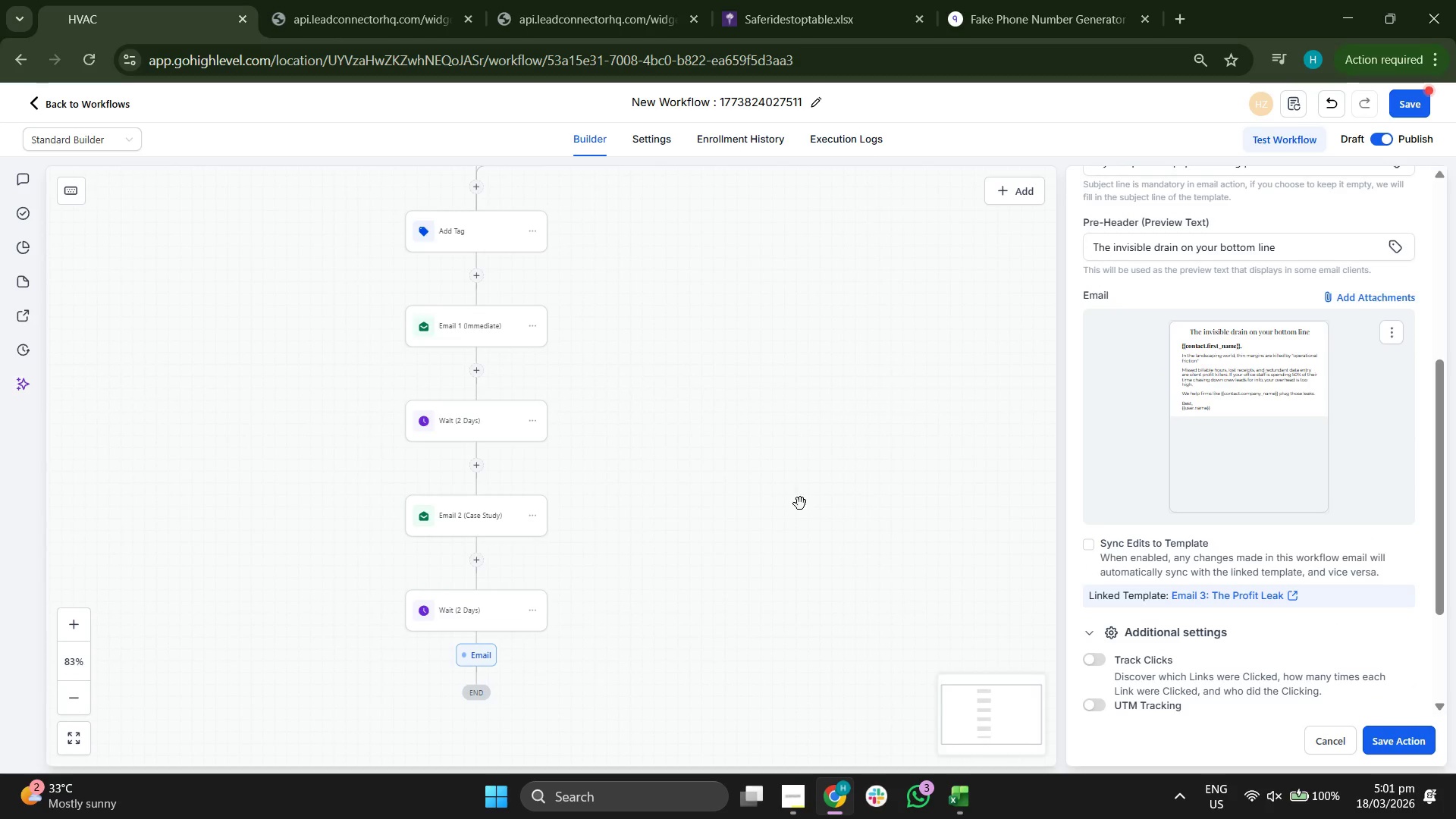 
scroll: coordinate [1194, 475], scroll_direction: down, amount: 1.0
 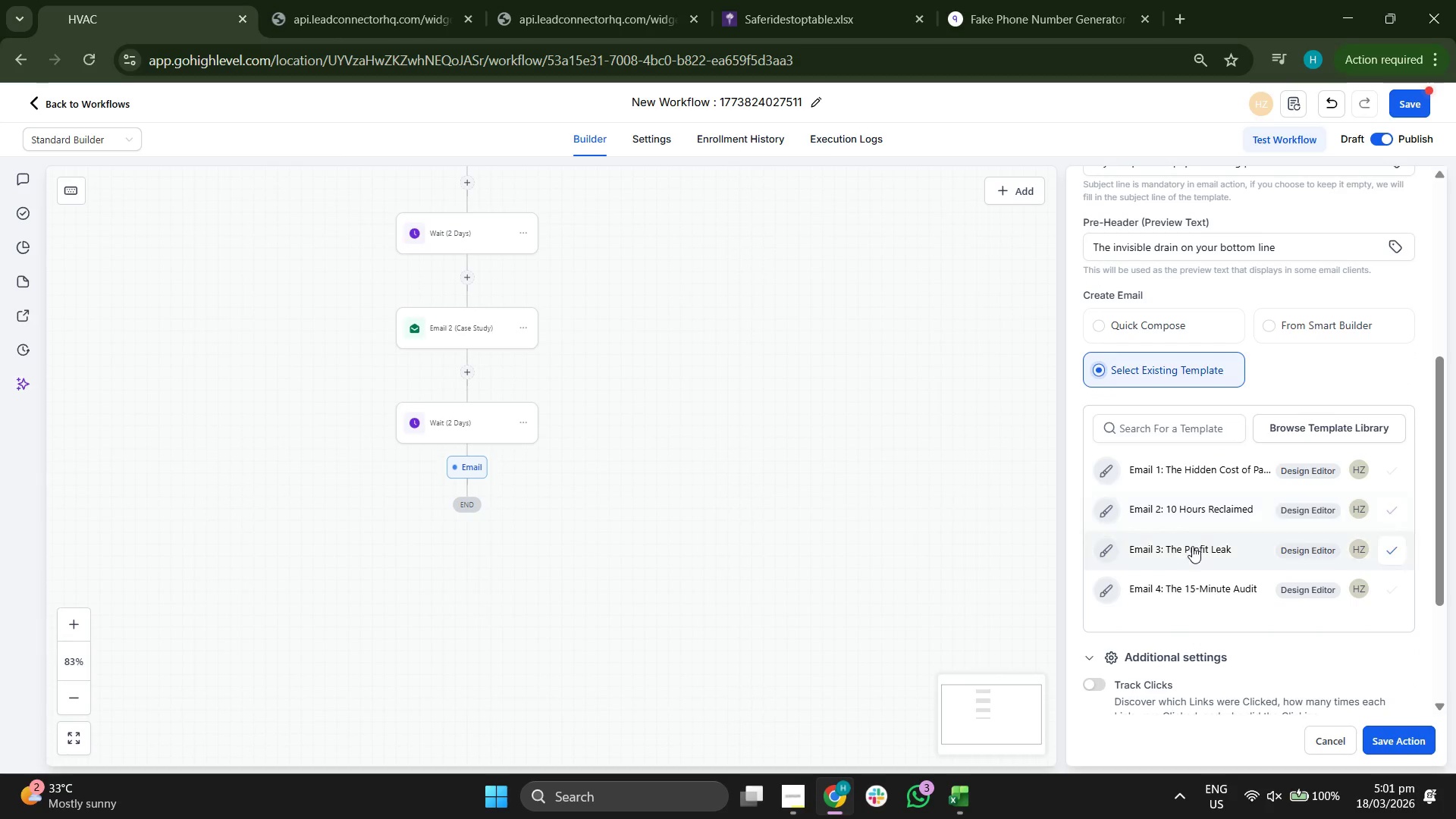 
left_click_drag(start_coordinate=[815, 510], to_coordinate=[887, 598])
 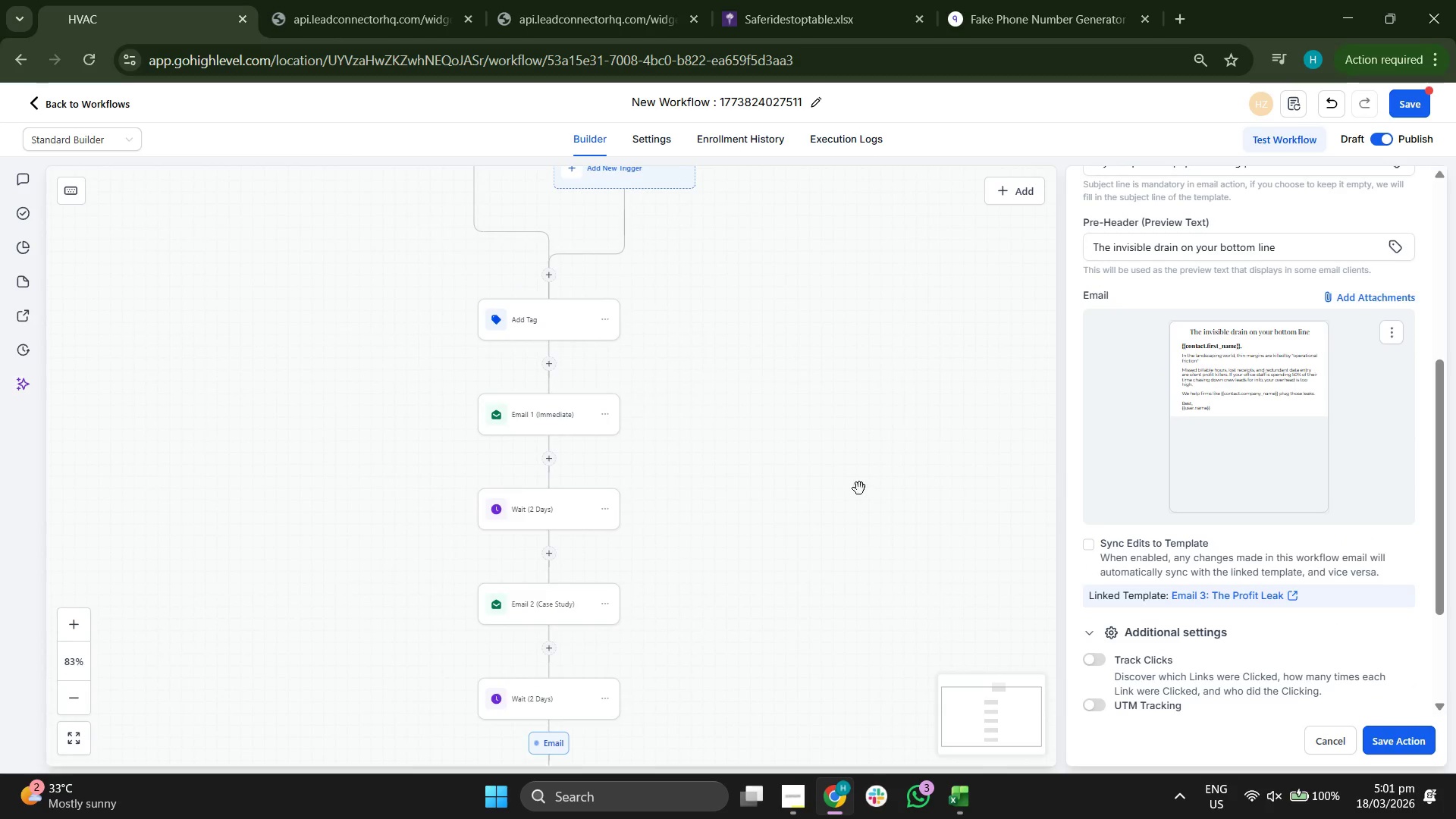 
left_click_drag(start_coordinate=[861, 488], to_coordinate=[843, 440])
 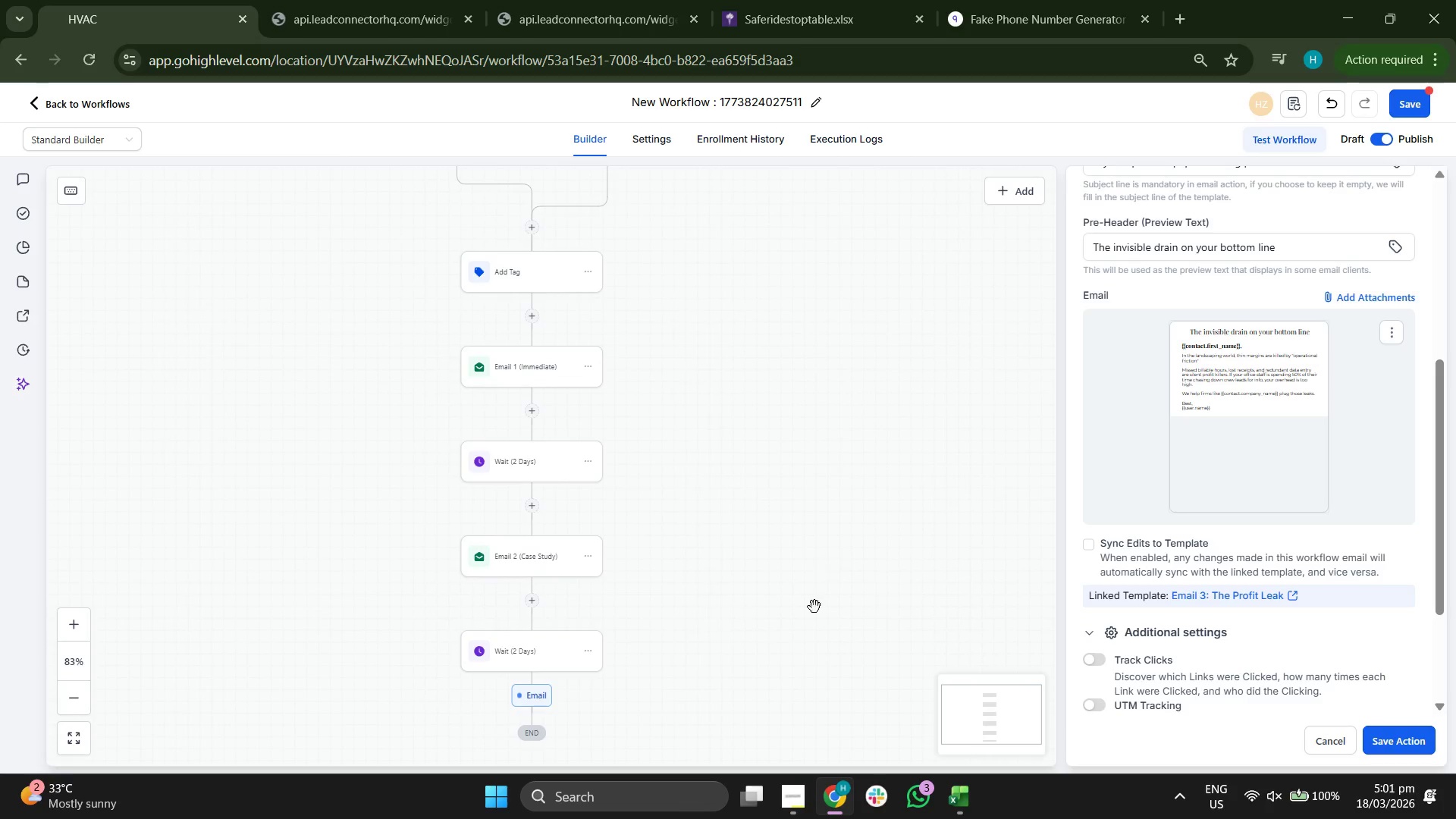 
left_click_drag(start_coordinate=[814, 607], to_coordinate=[806, 473])
 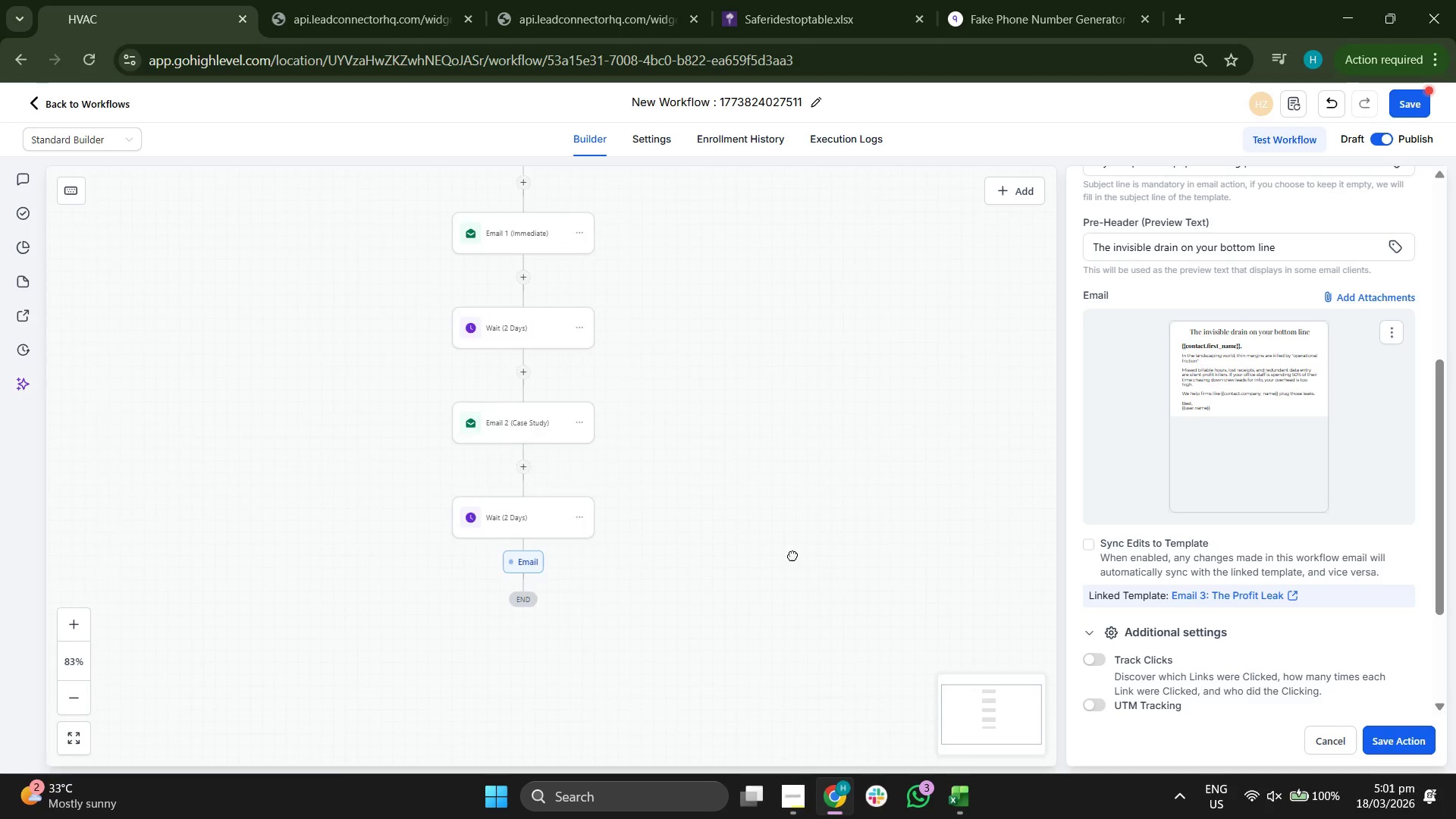 
left_click_drag(start_coordinate=[793, 561], to_coordinate=[767, 488])
 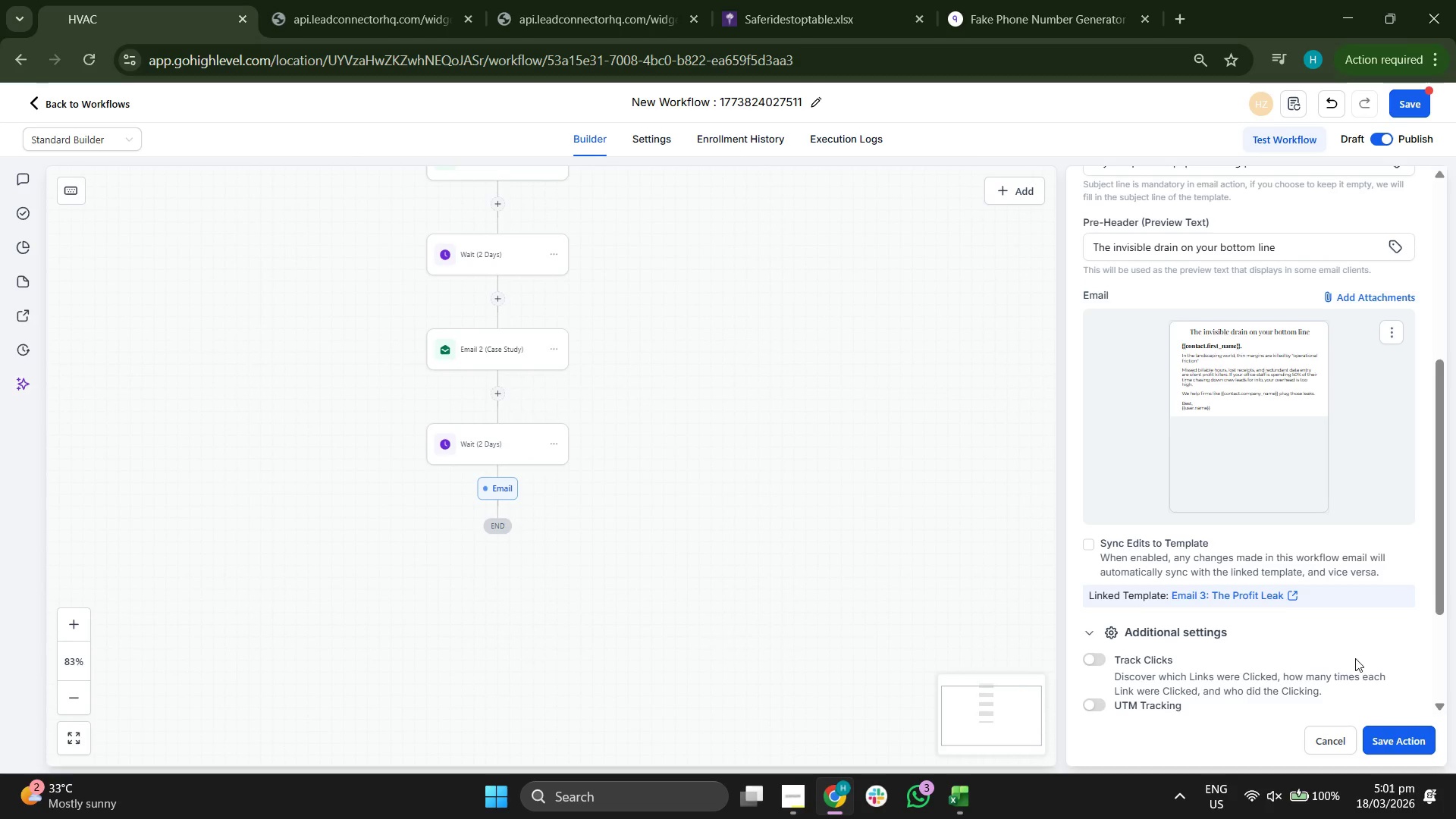 
left_click([1387, 739])
 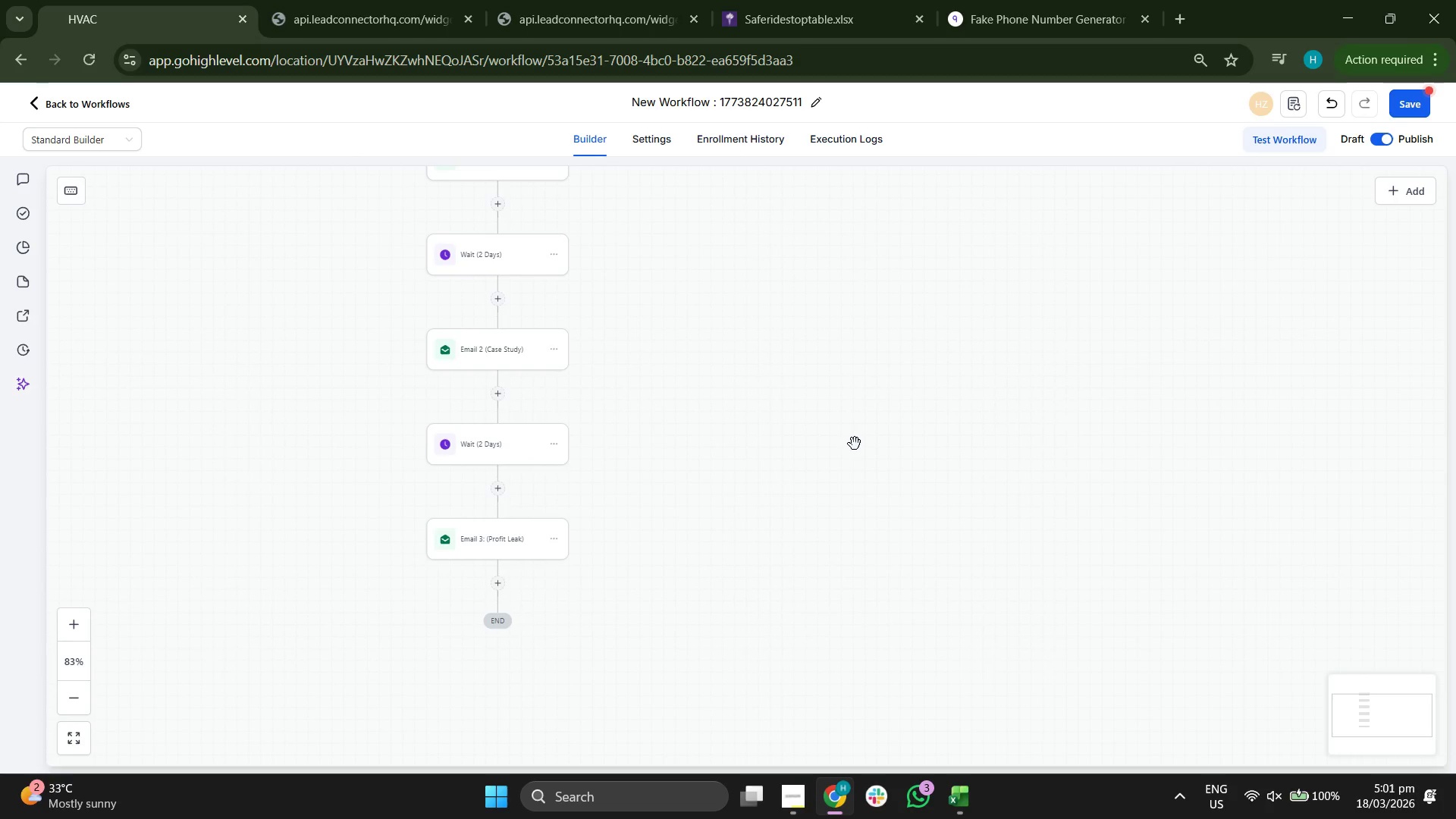 
scroll: coordinate [1370, 636], scroll_direction: down, amount: 3.0
 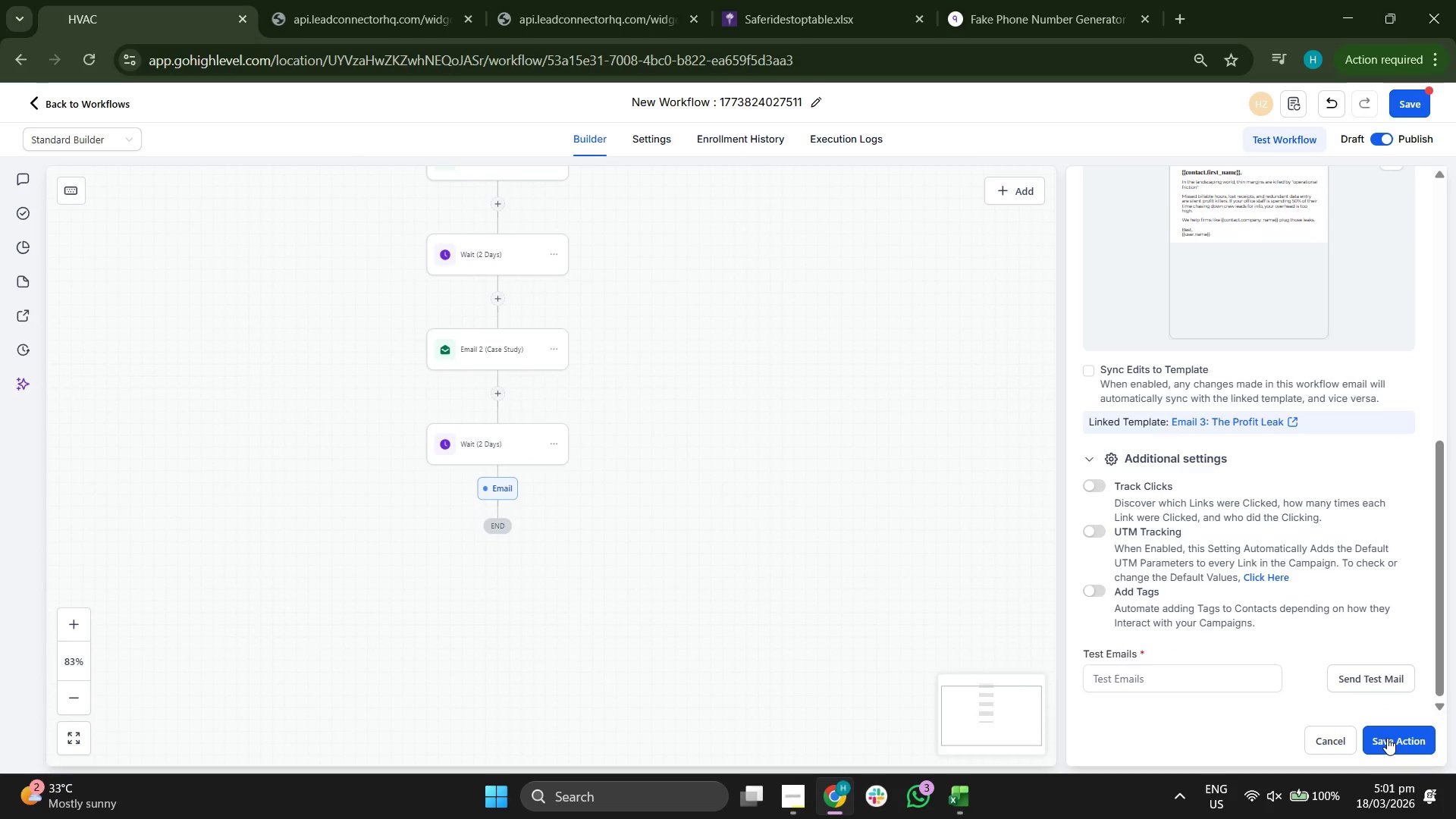 
left_click_drag(start_coordinate=[855, 450], to_coordinate=[858, 375])
 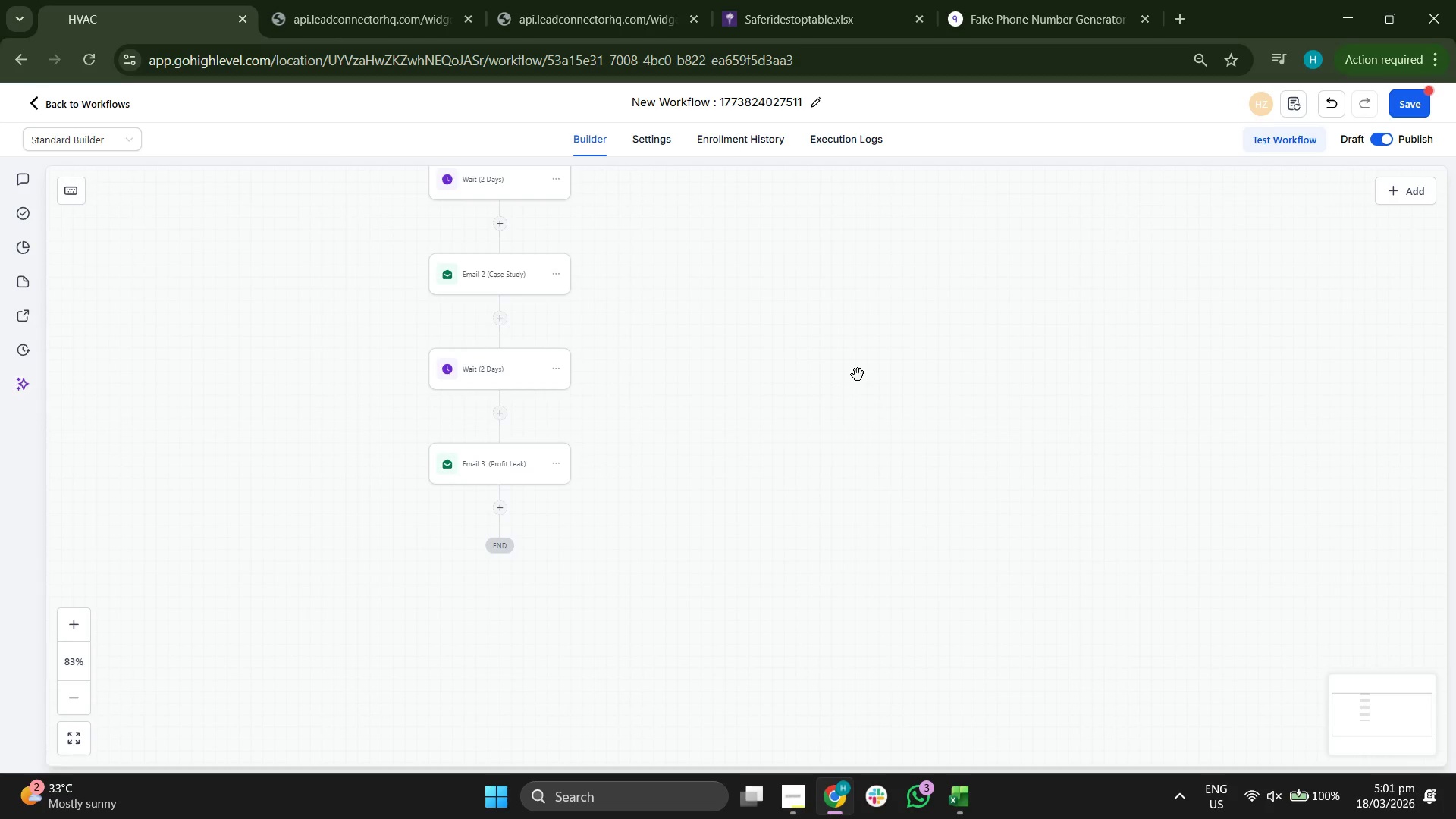 
wait(7.38)
 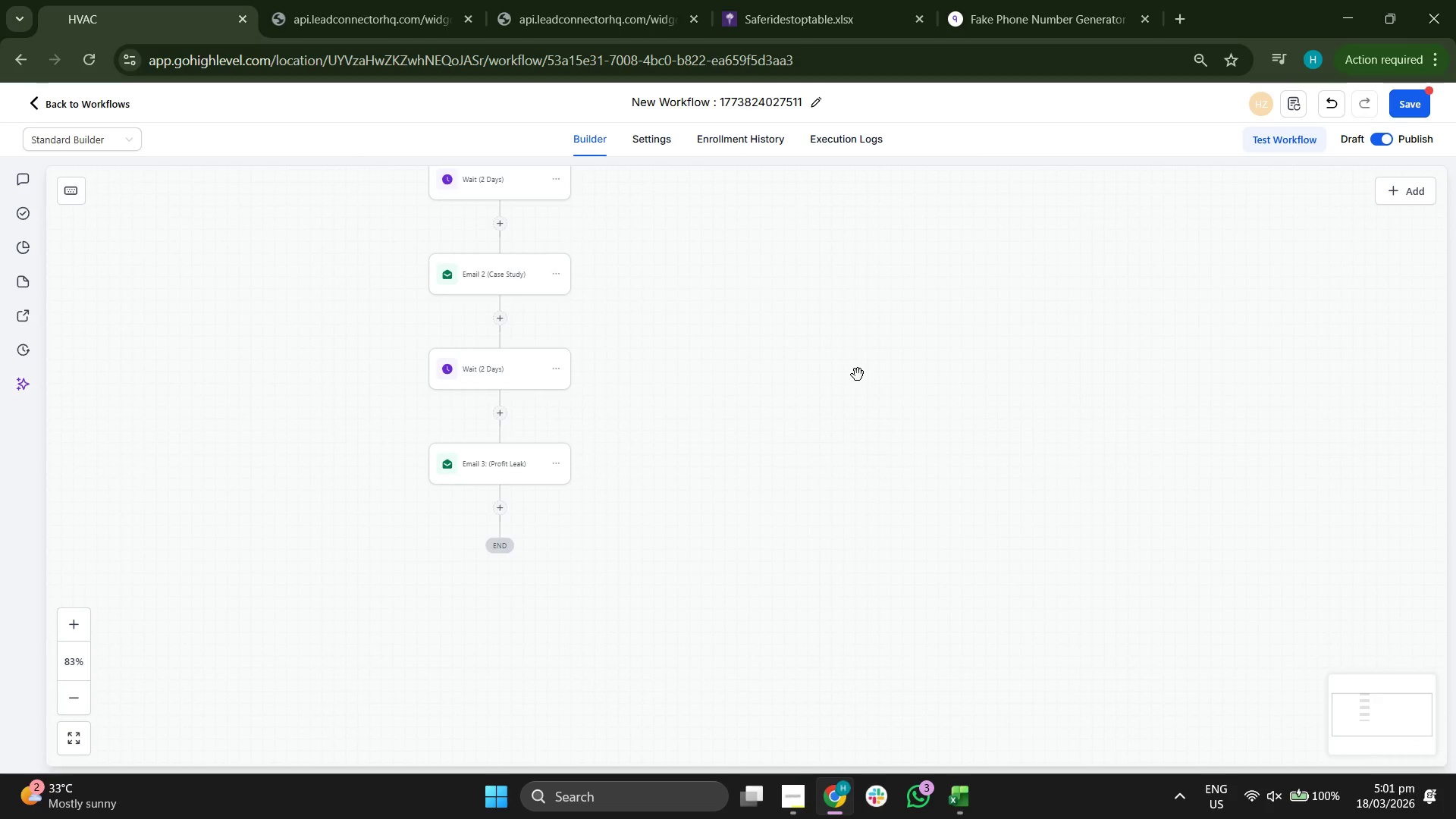 
left_click_drag(start_coordinate=[760, 431], to_coordinate=[876, 365])
 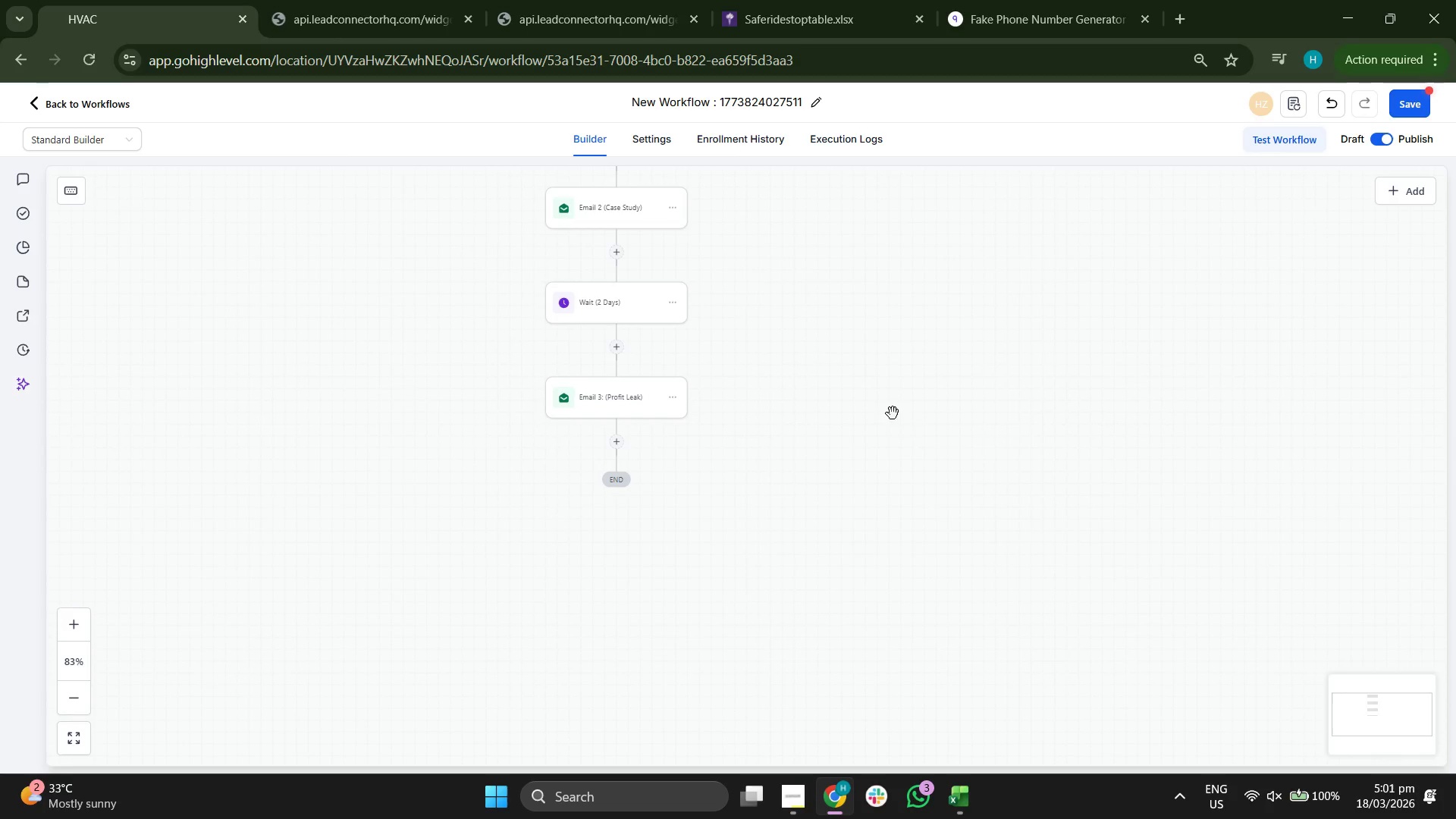 
left_click_drag(start_coordinate=[898, 425], to_coordinate=[888, 406])
 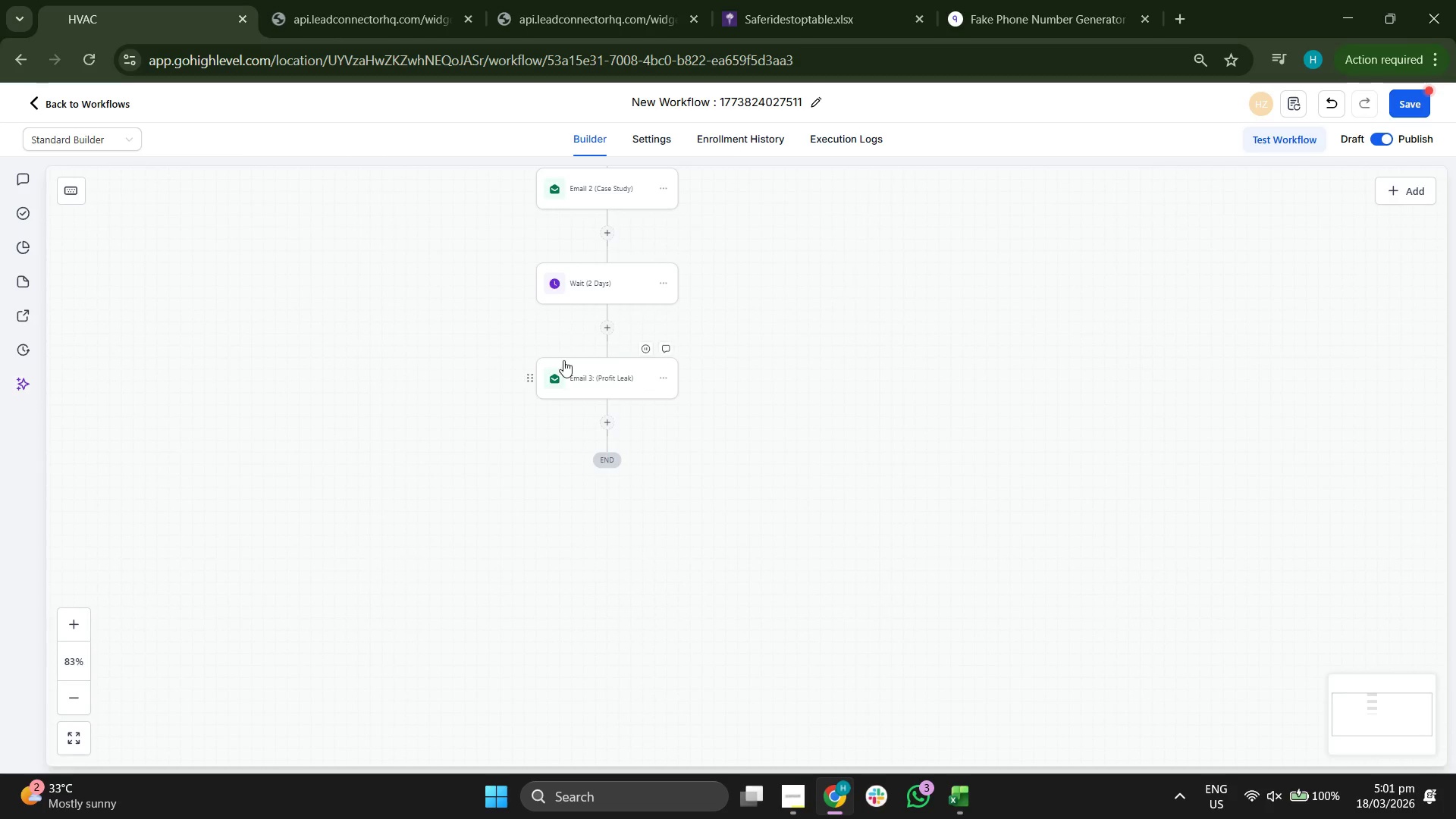 
left_click([607, 418])
 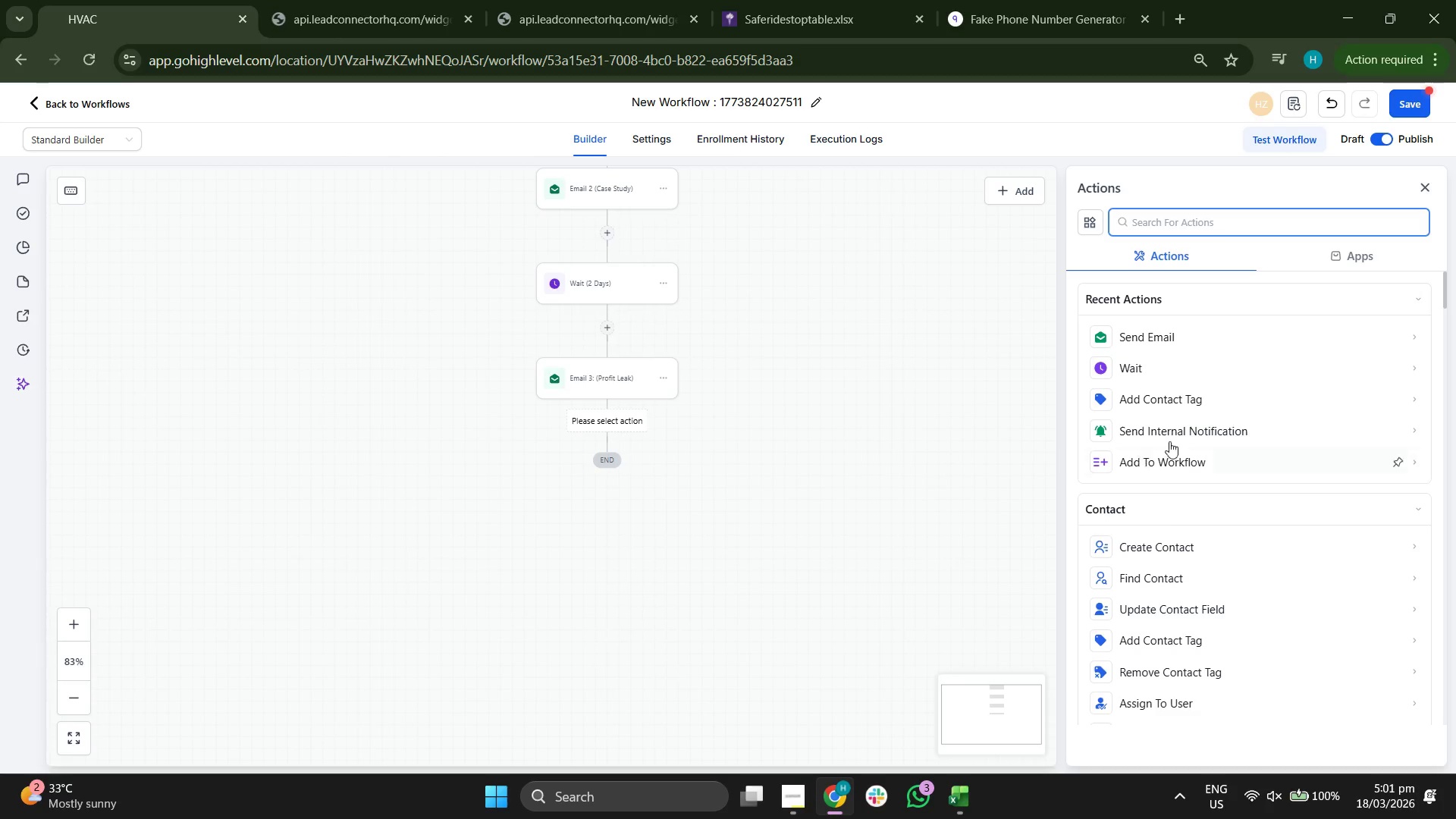 
left_click([1223, 373])
 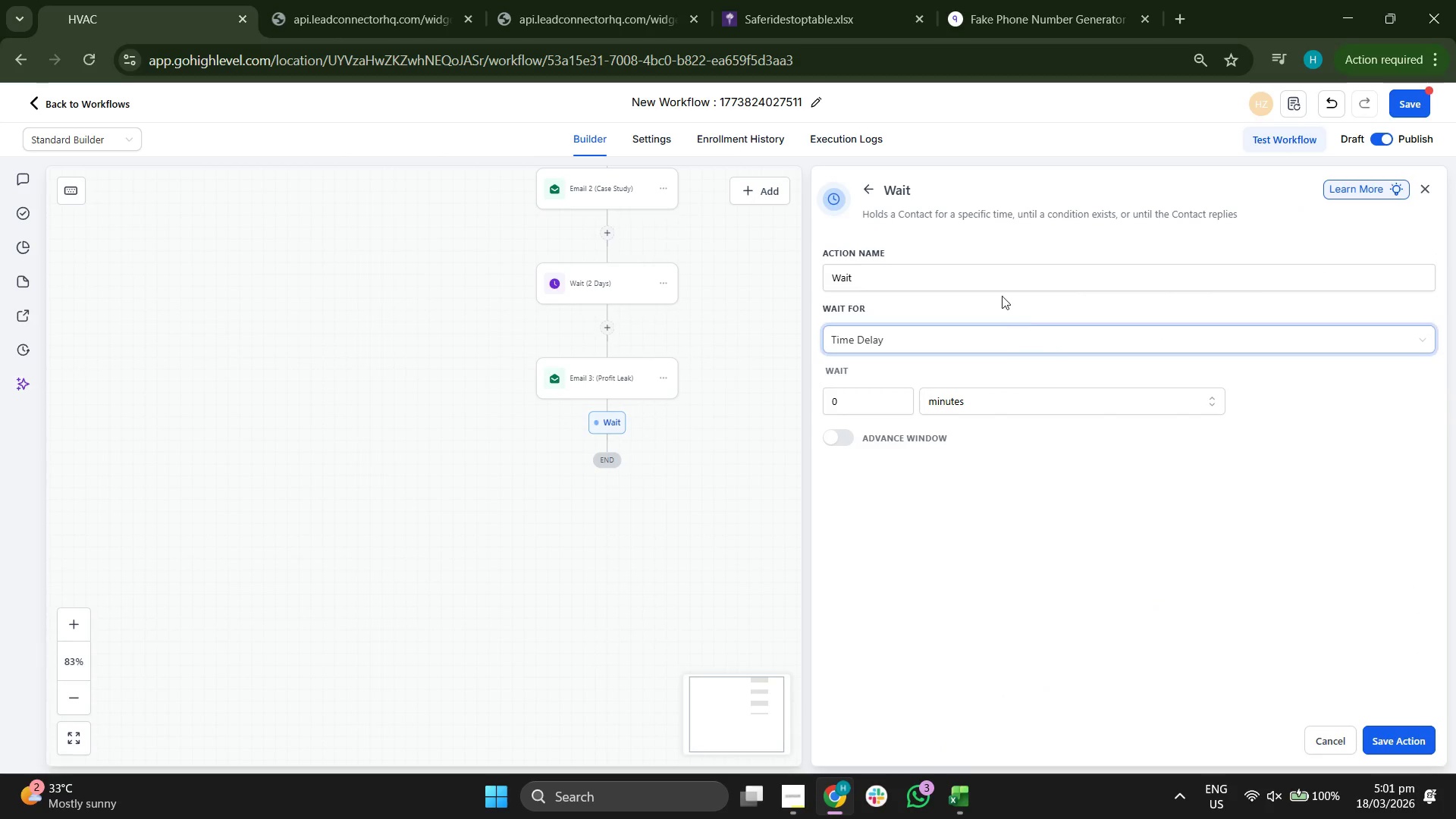 
type( (2))
key(Backspace)
type( Days))
 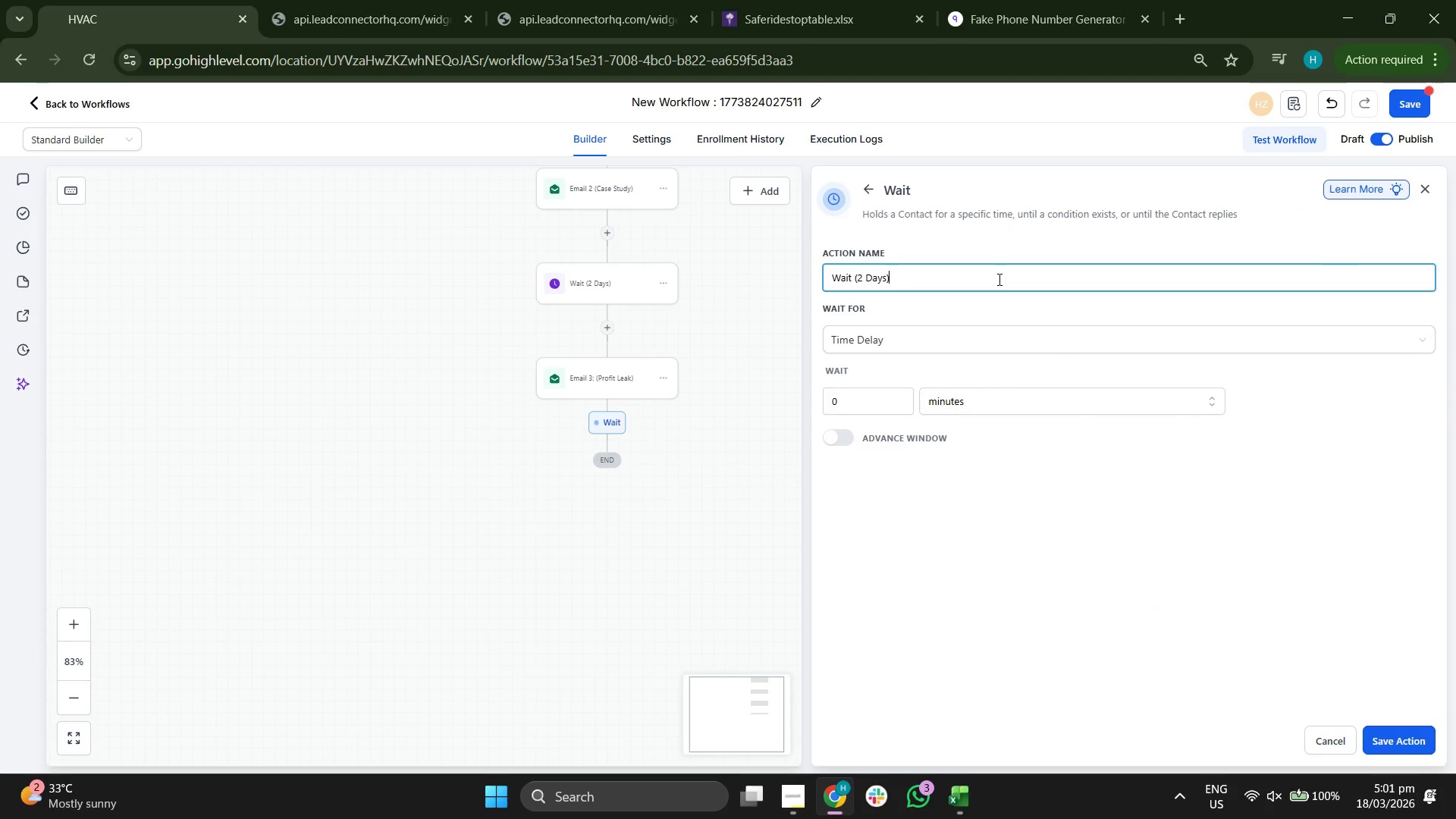 
left_click([862, 394])
 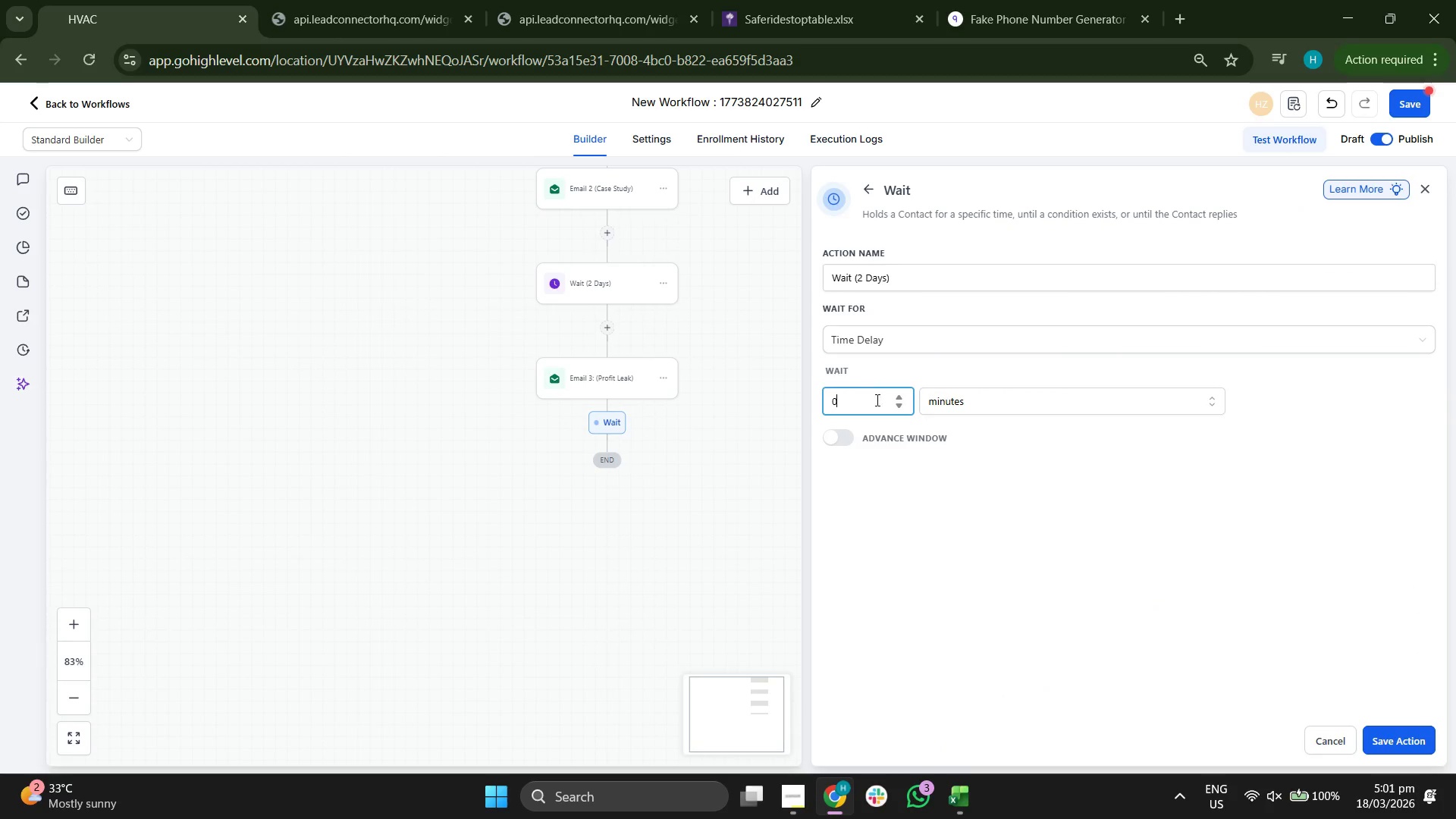 
key(2)
 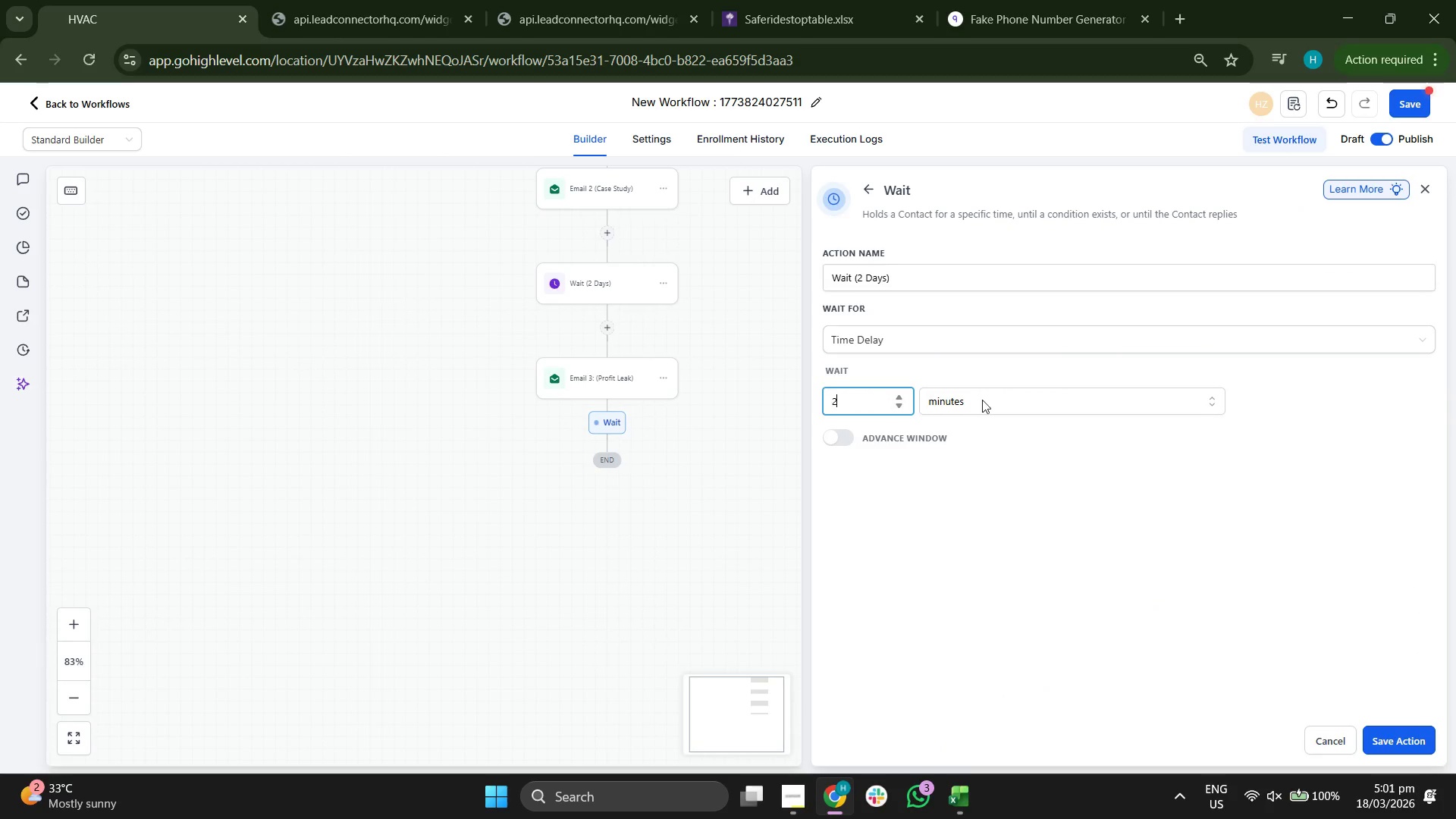 
left_click([983, 400])
 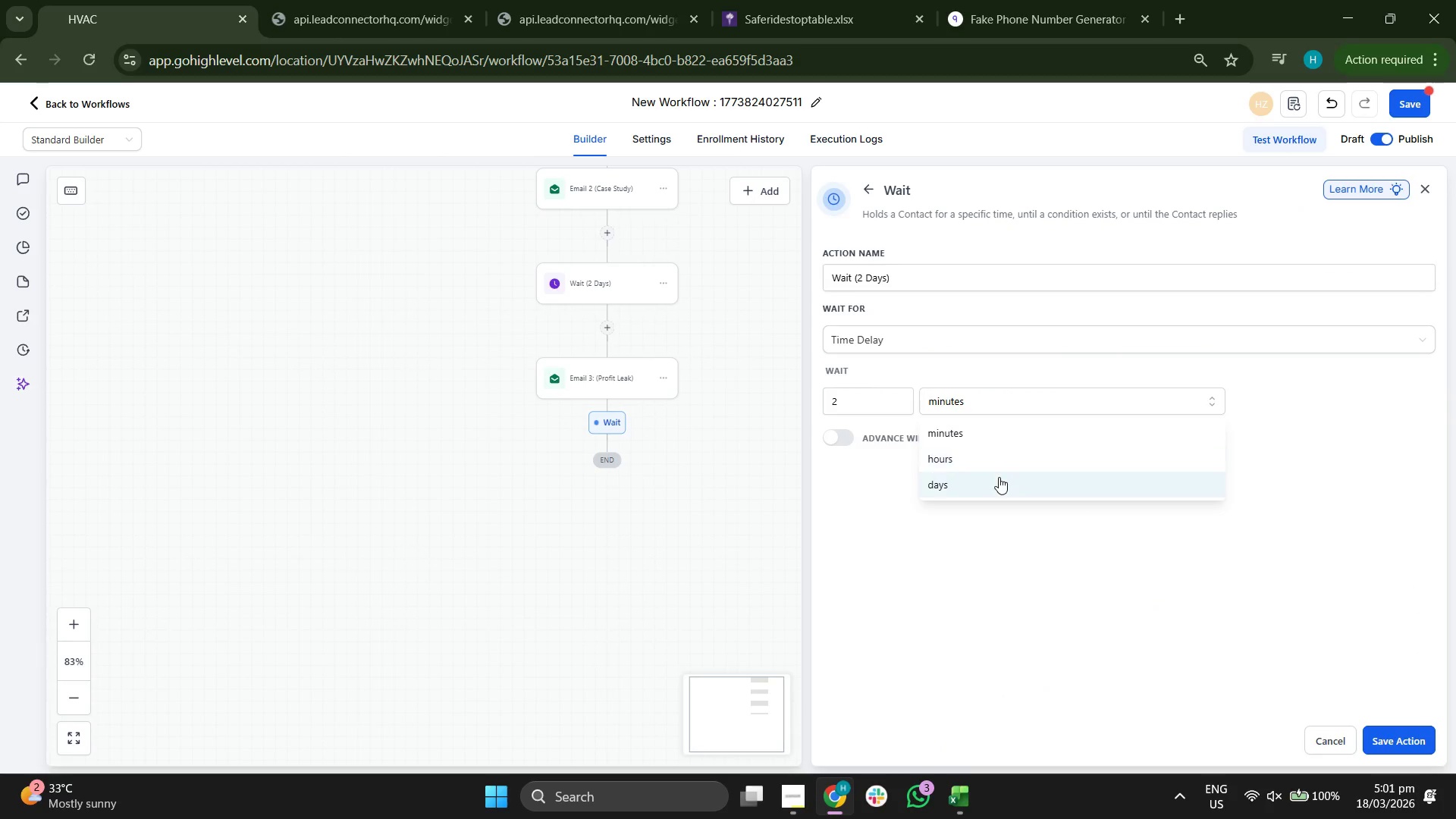 
left_click([999, 477])
 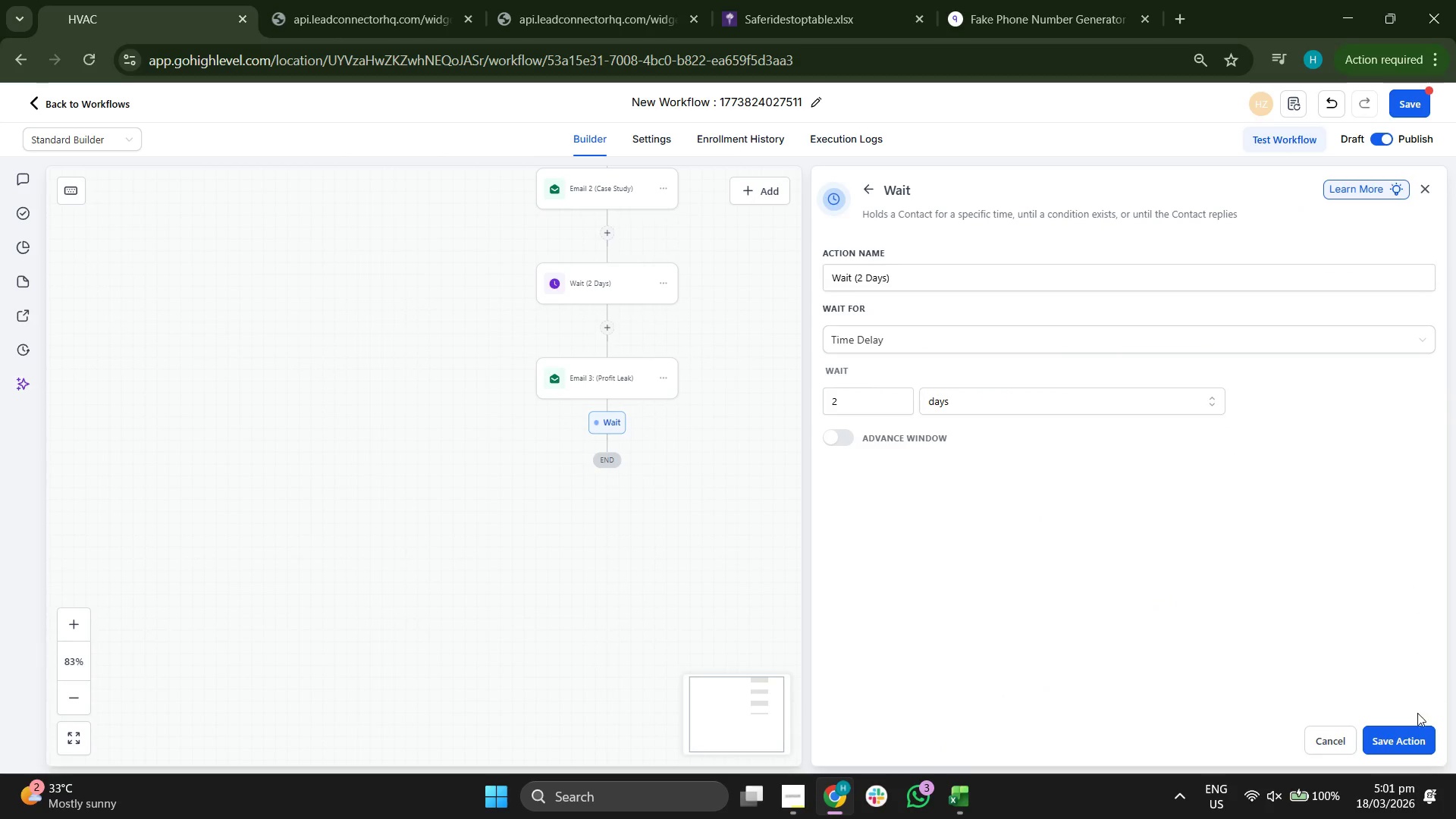 
left_click([1412, 735])
 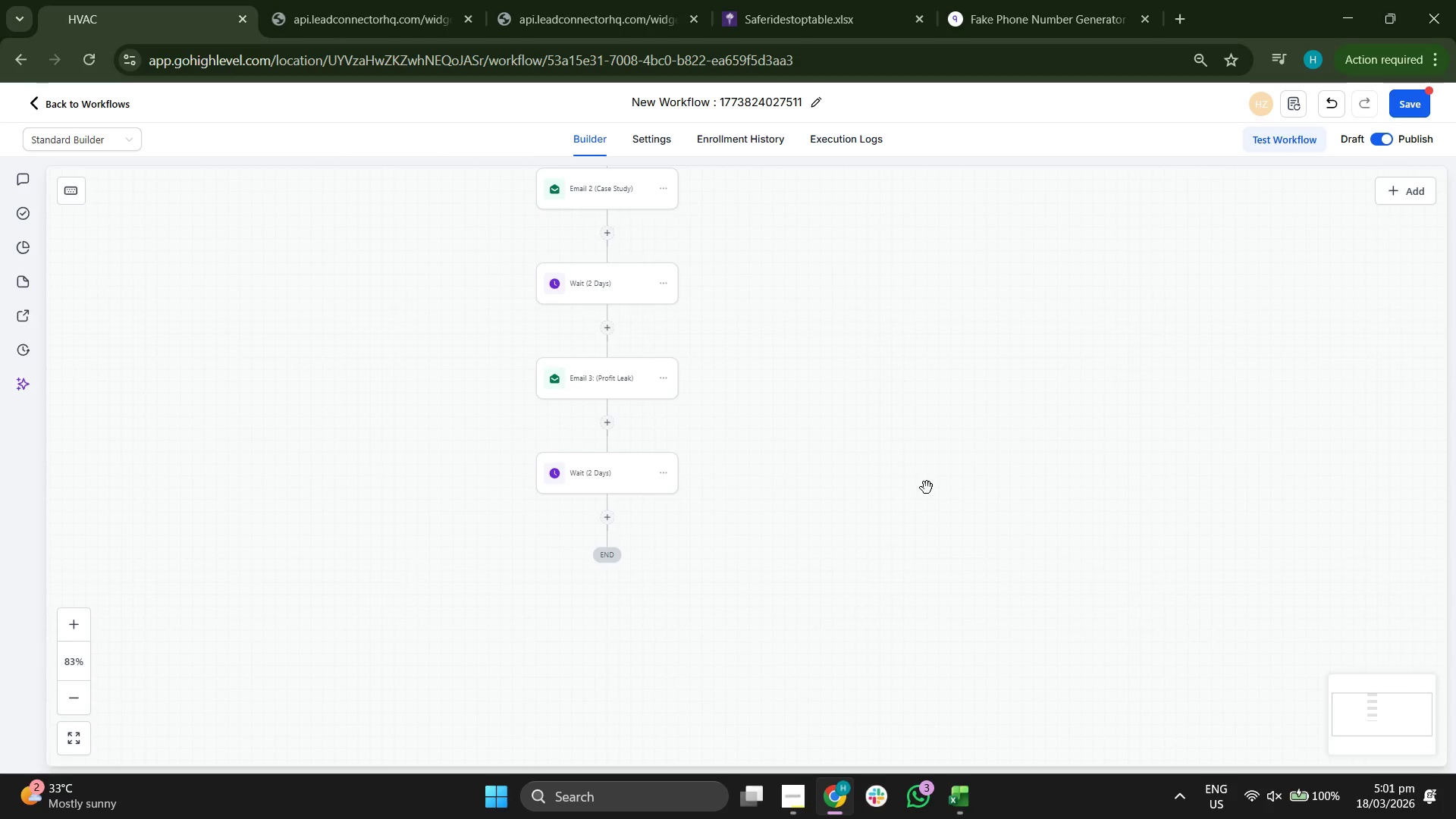 
left_click_drag(start_coordinate=[965, 510], to_coordinate=[934, 358])
 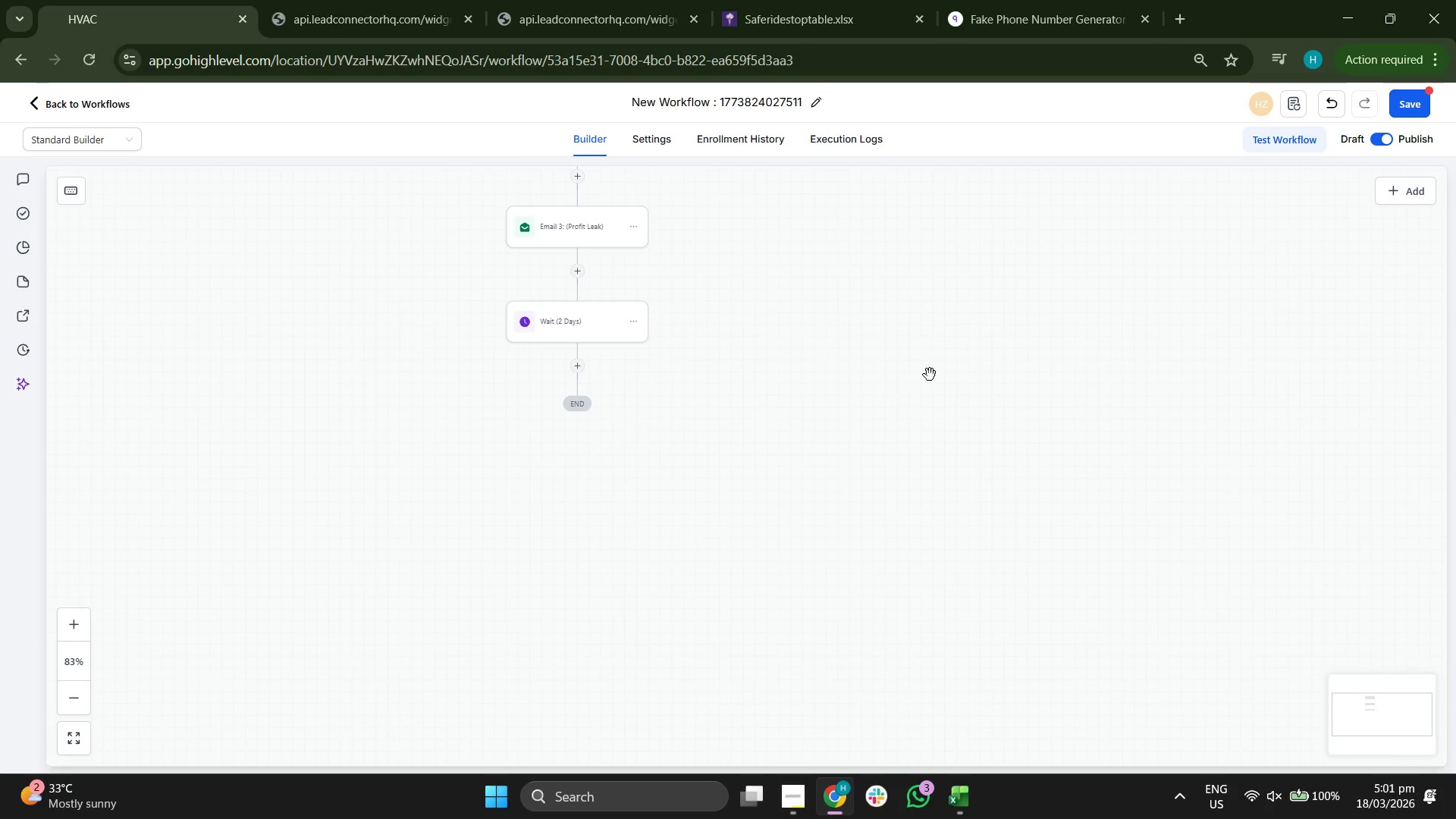 
left_click_drag(start_coordinate=[908, 439], to_coordinate=[921, 425])
 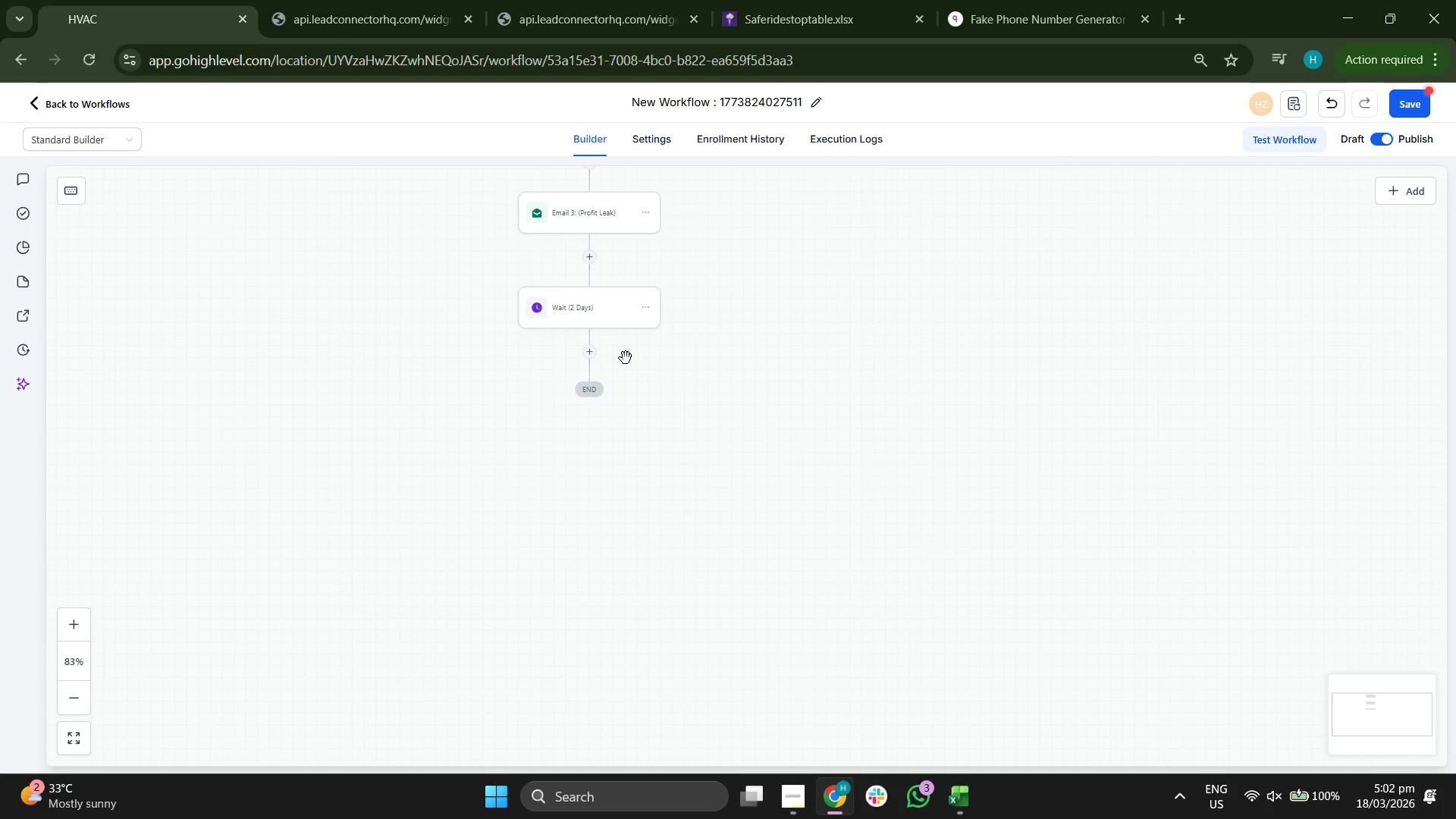 
left_click([589, 355])
 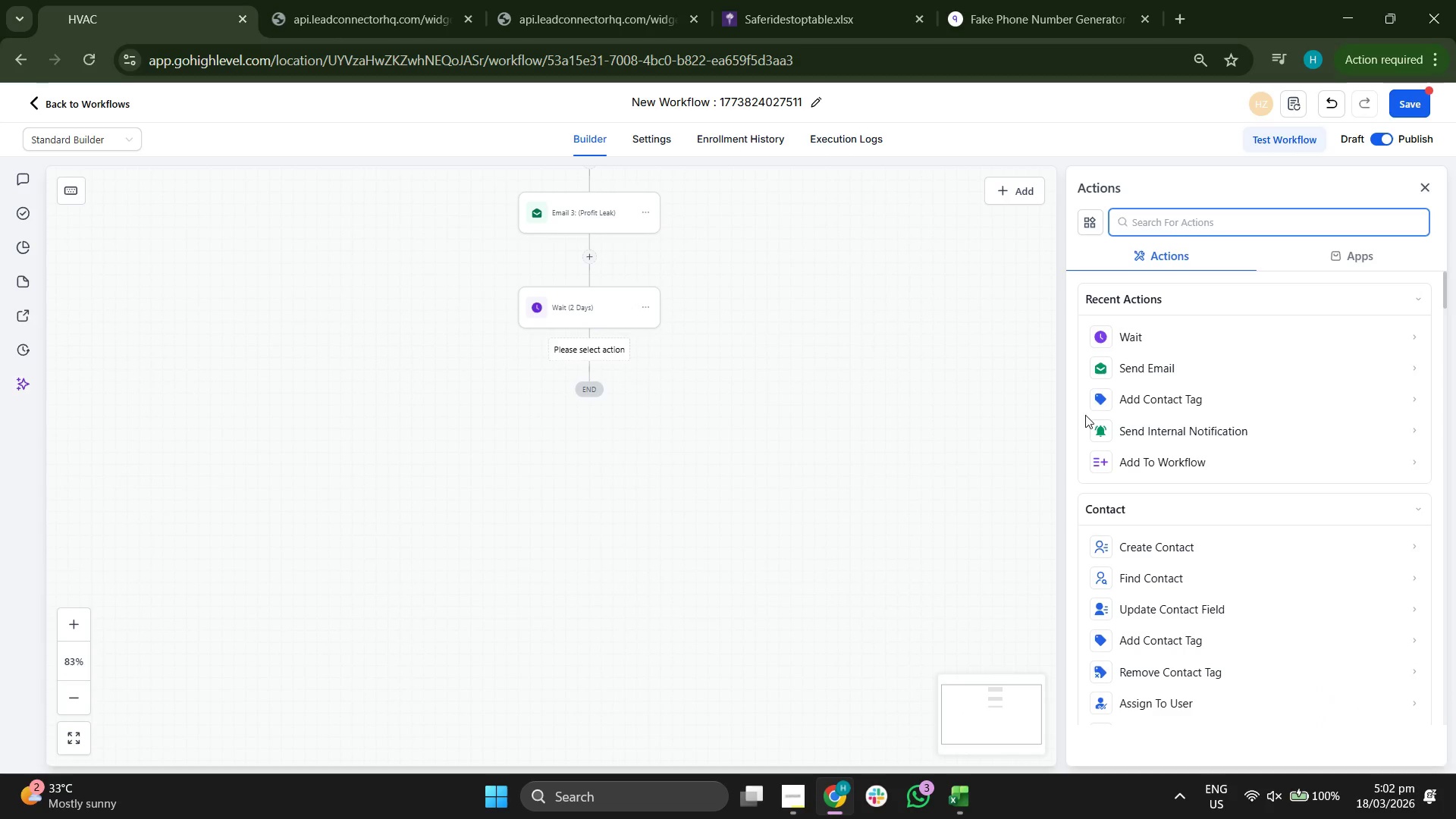 
left_click([1150, 364])
 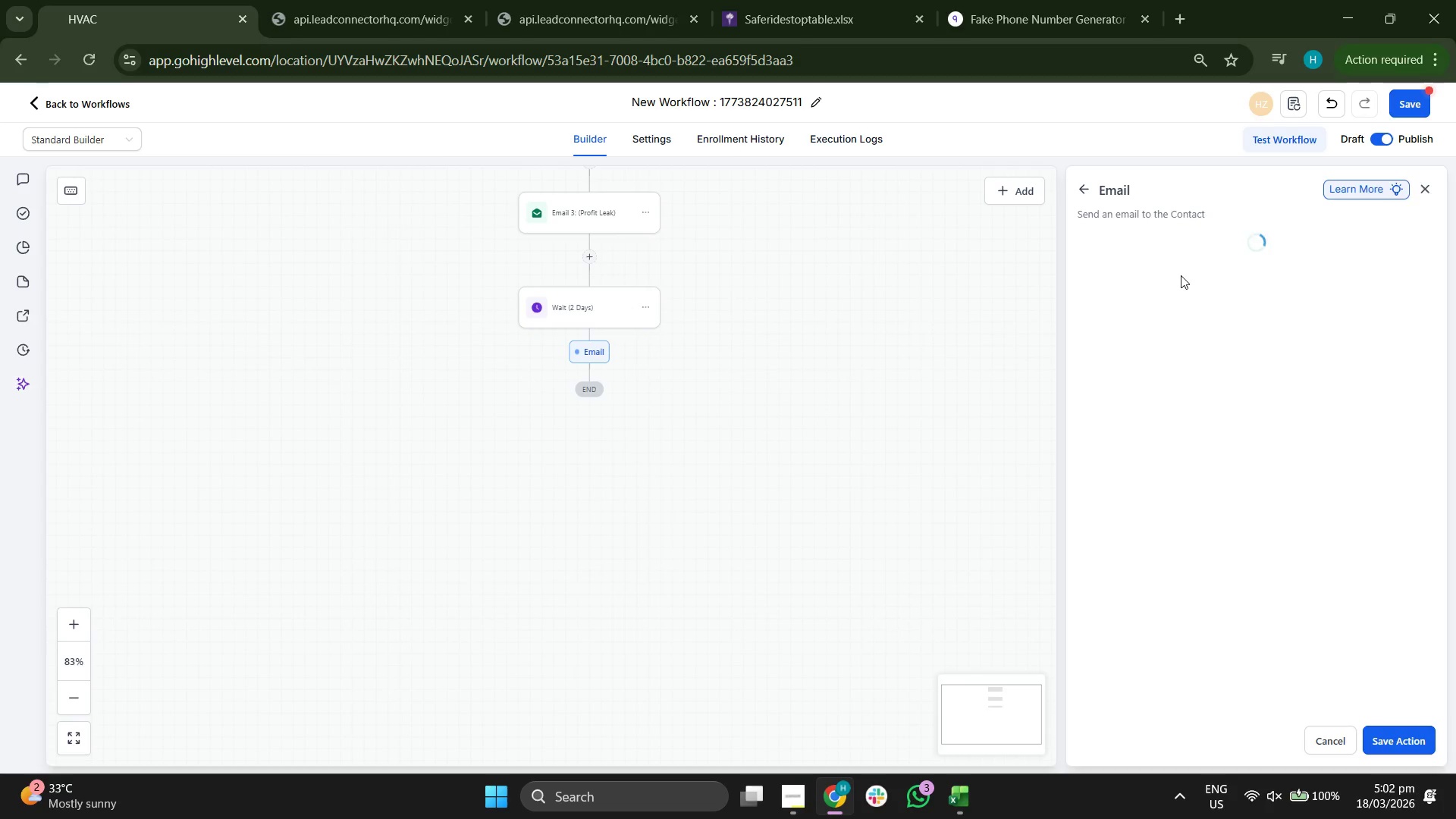 
left_click([1192, 309])
 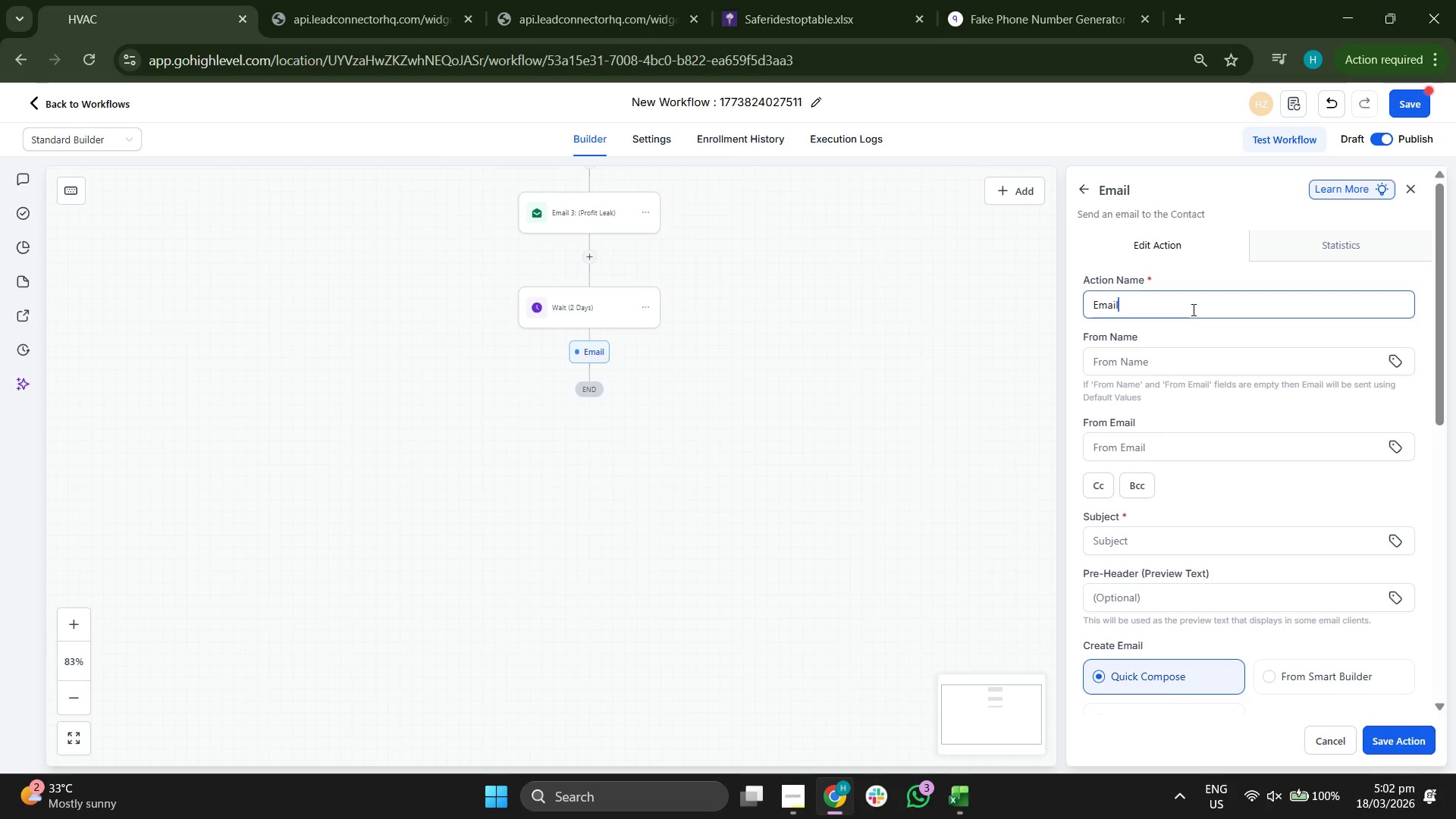 
key(Space)
 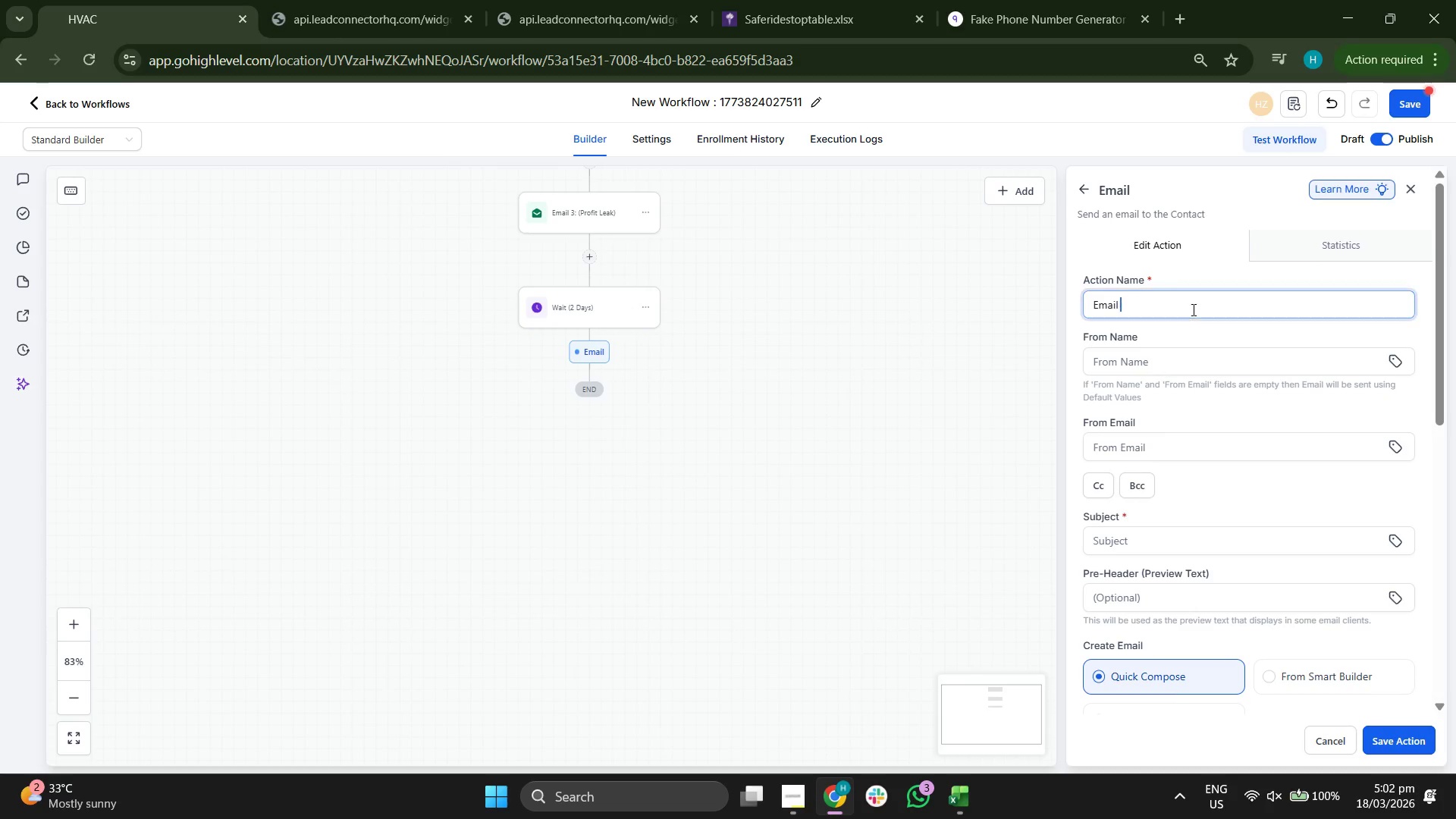 
key(4)
 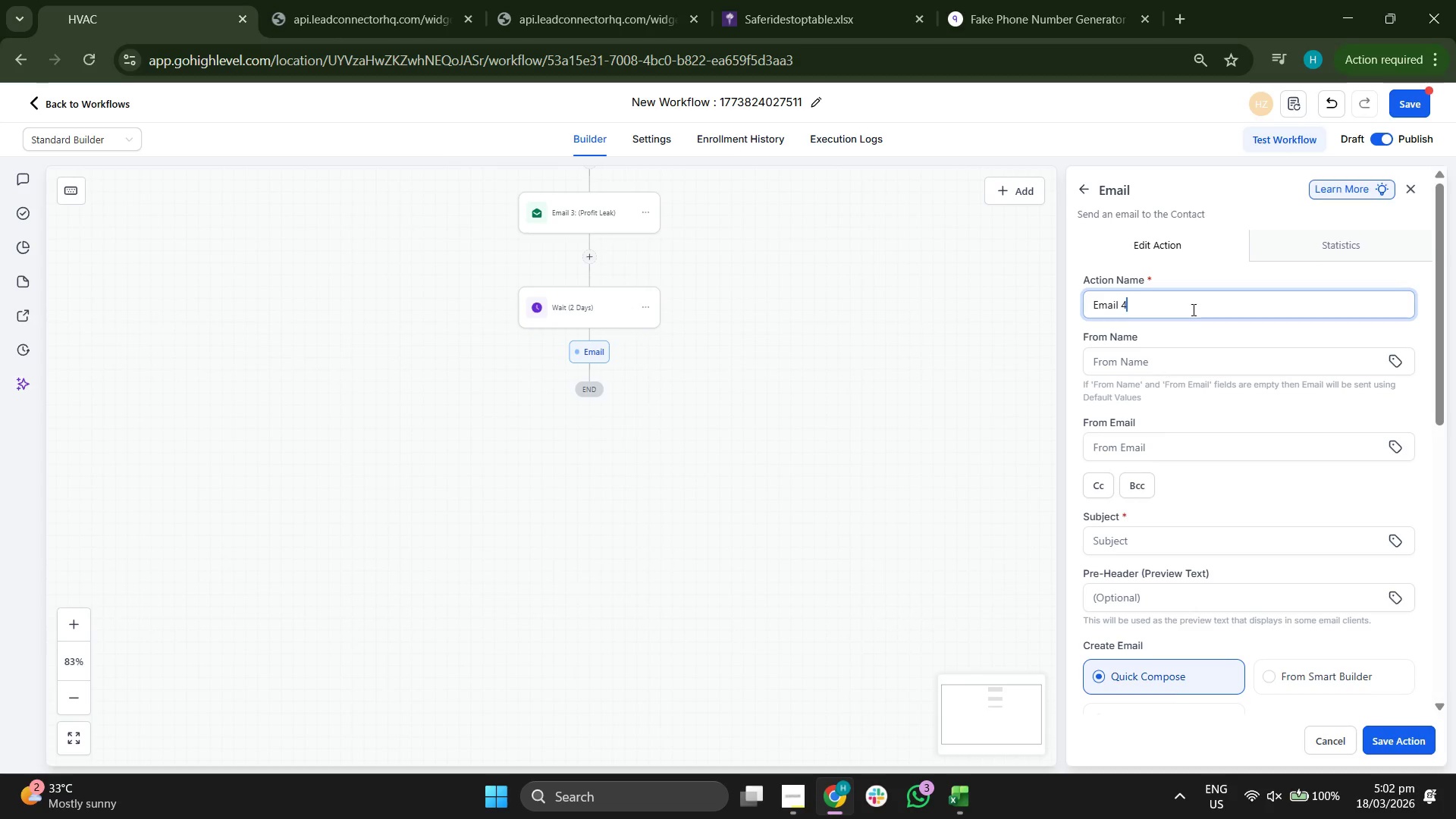 
key(Shift+ShiftRight)
 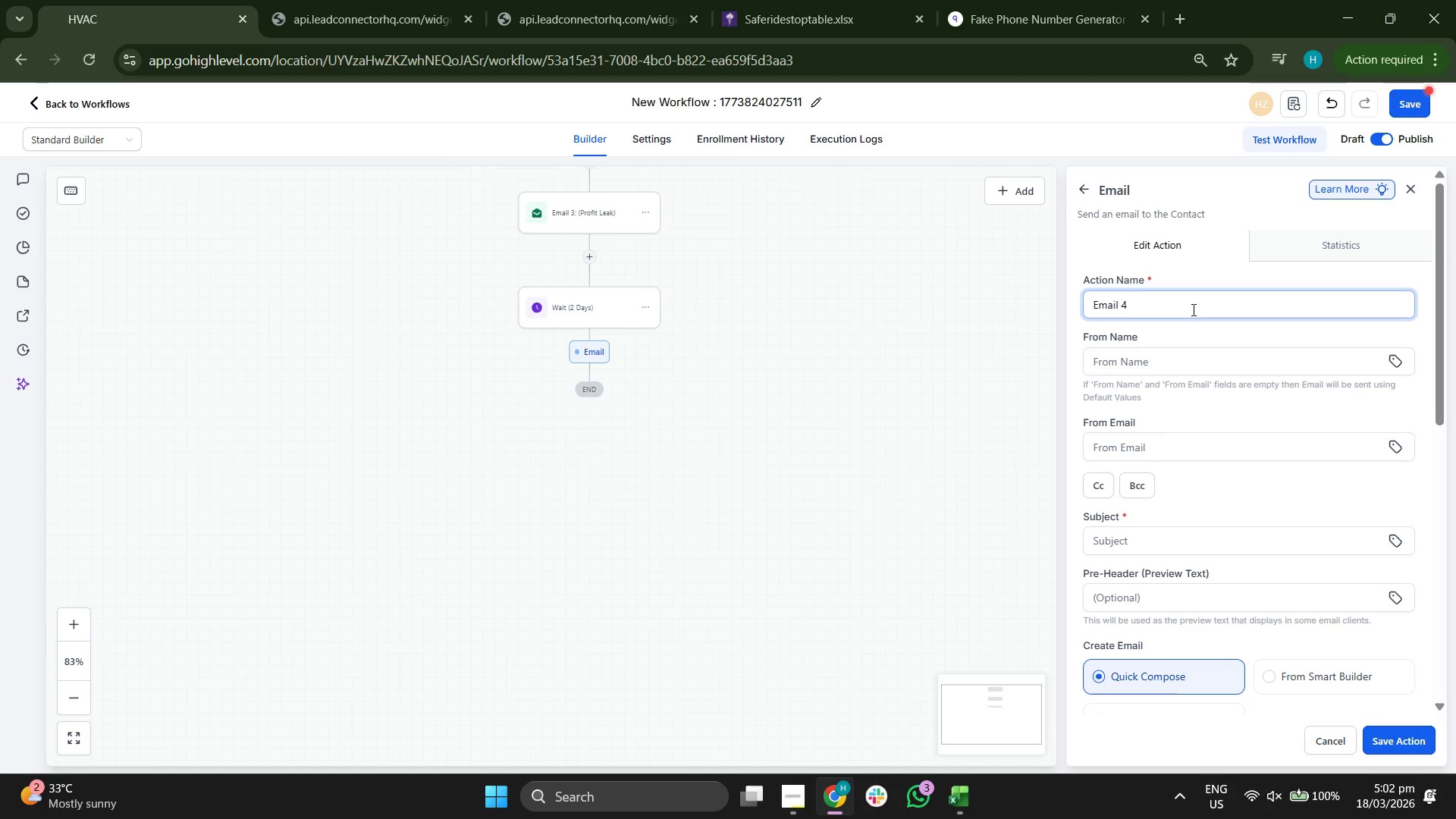 
key(Shift+Semicolon)
 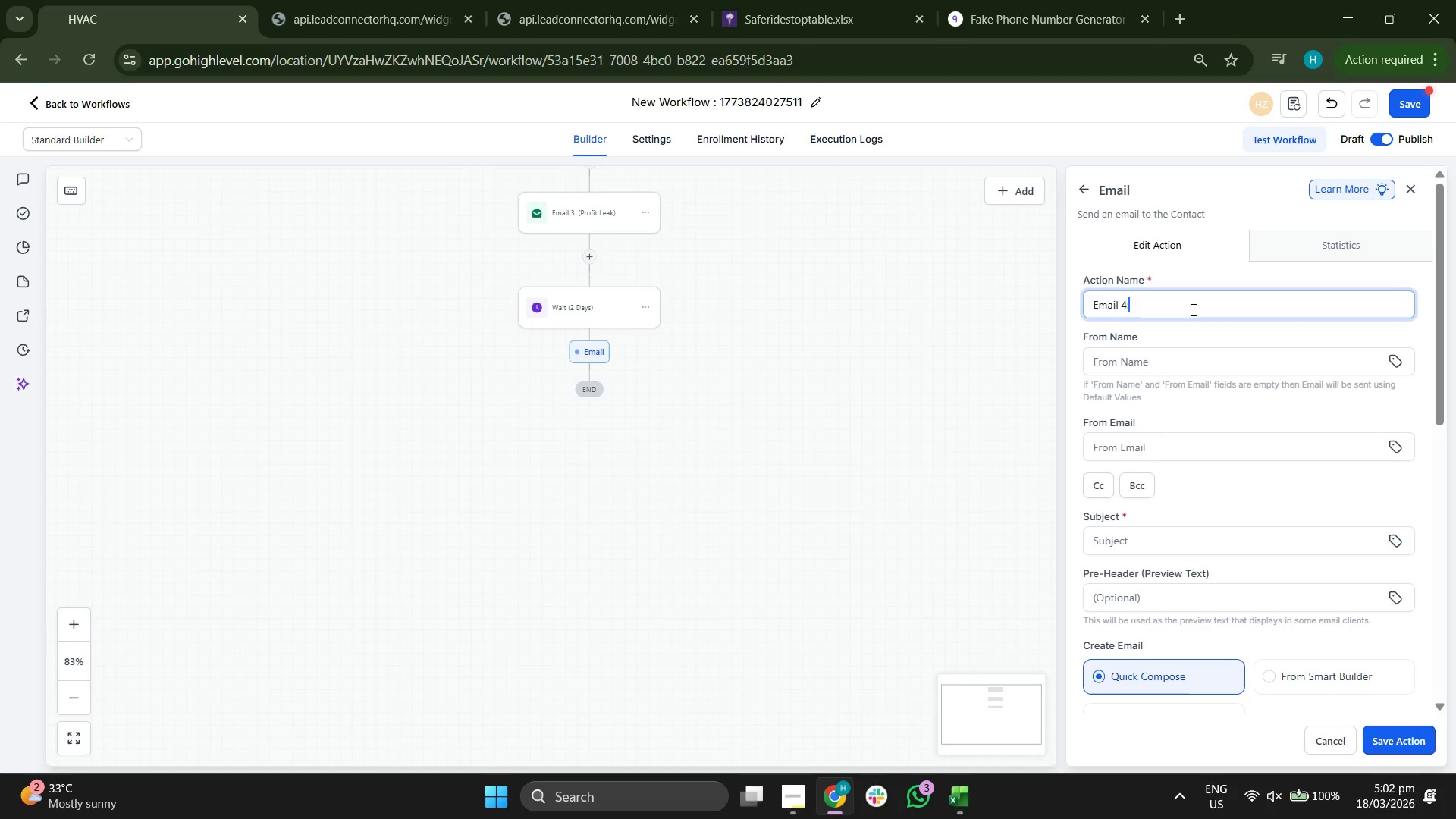 
key(Shift+Space)
 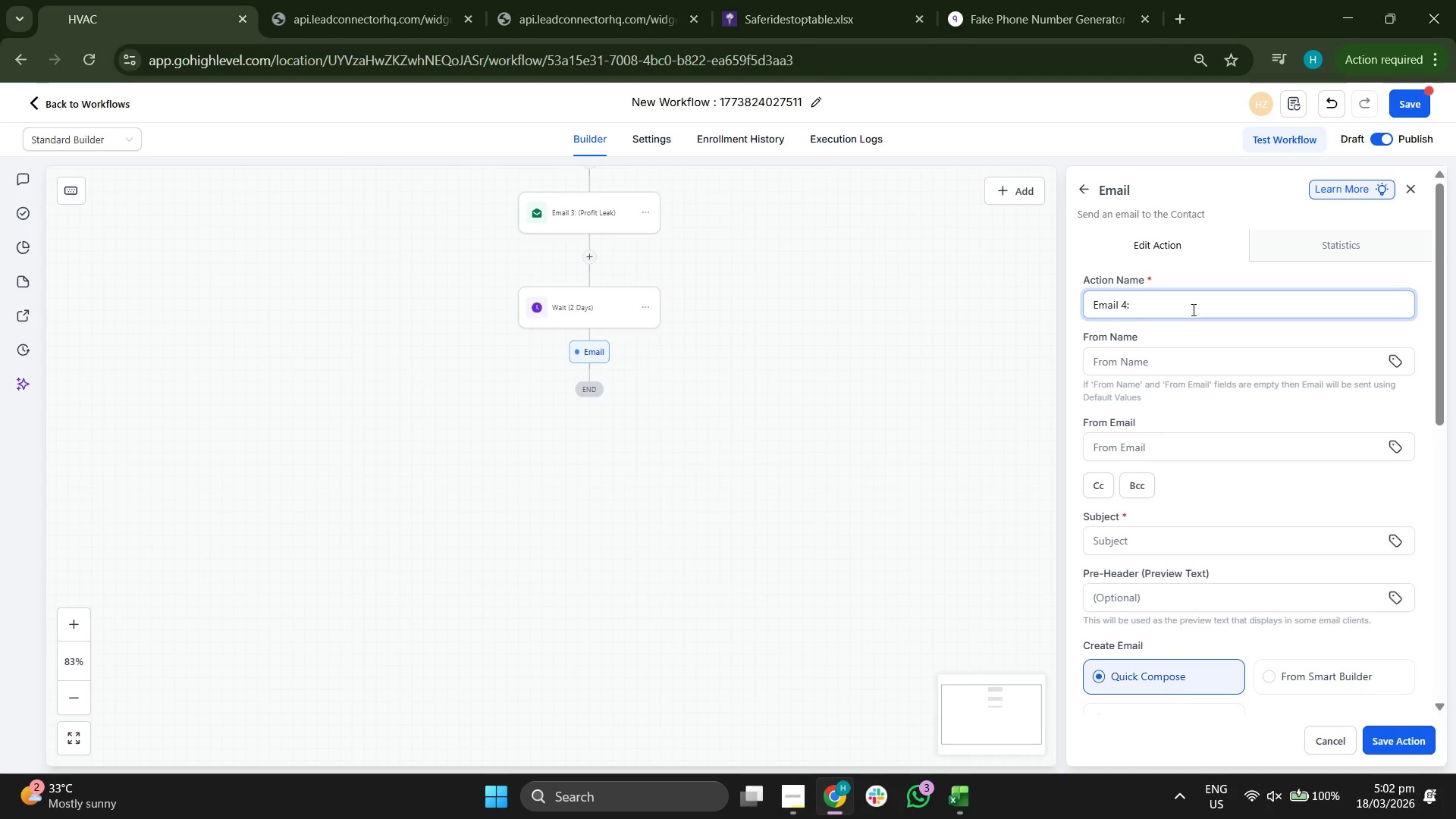 
type( (The Soft Sell_)
key(Backspace)
type())
 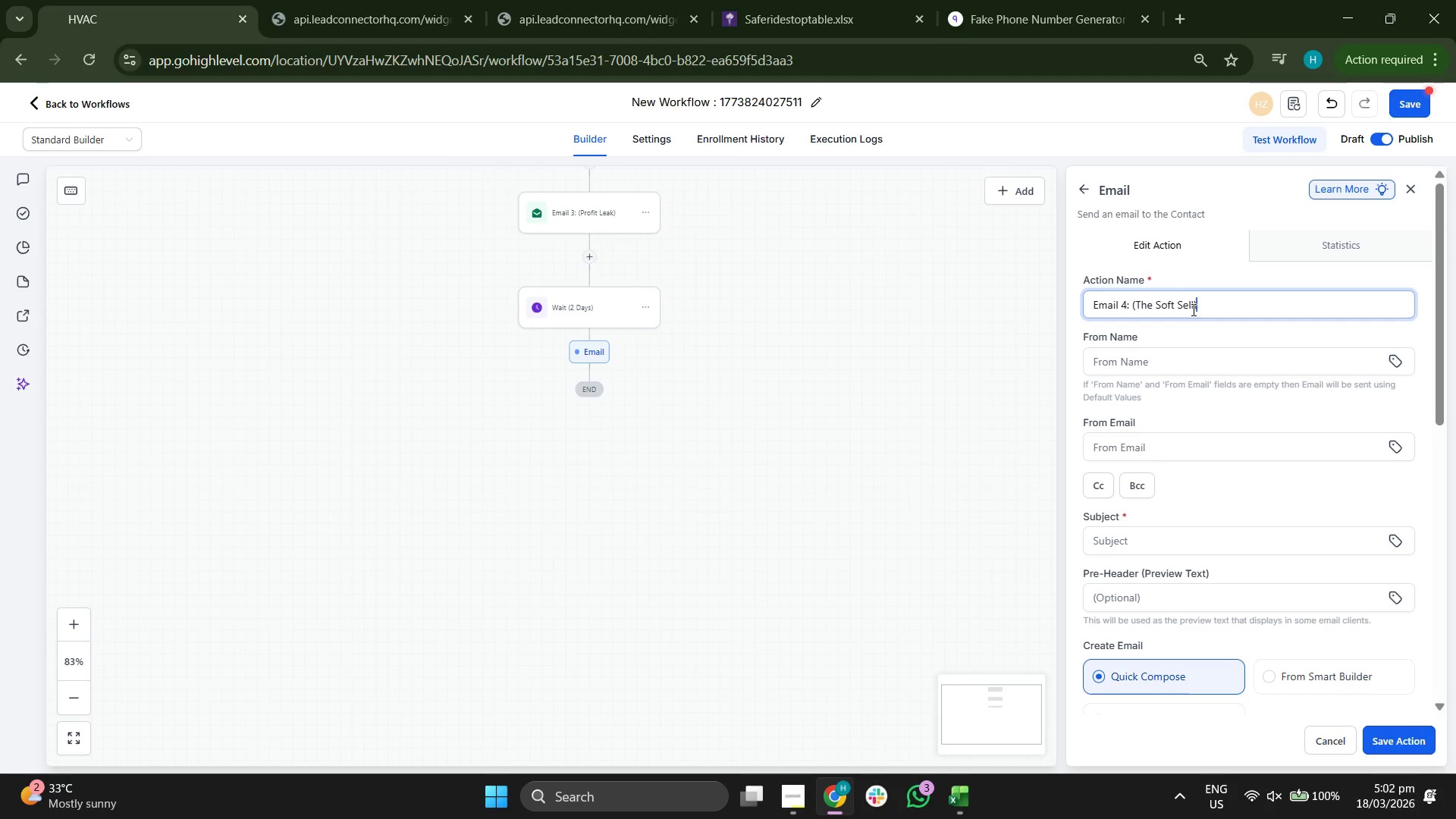 
left_click([1163, 535])
 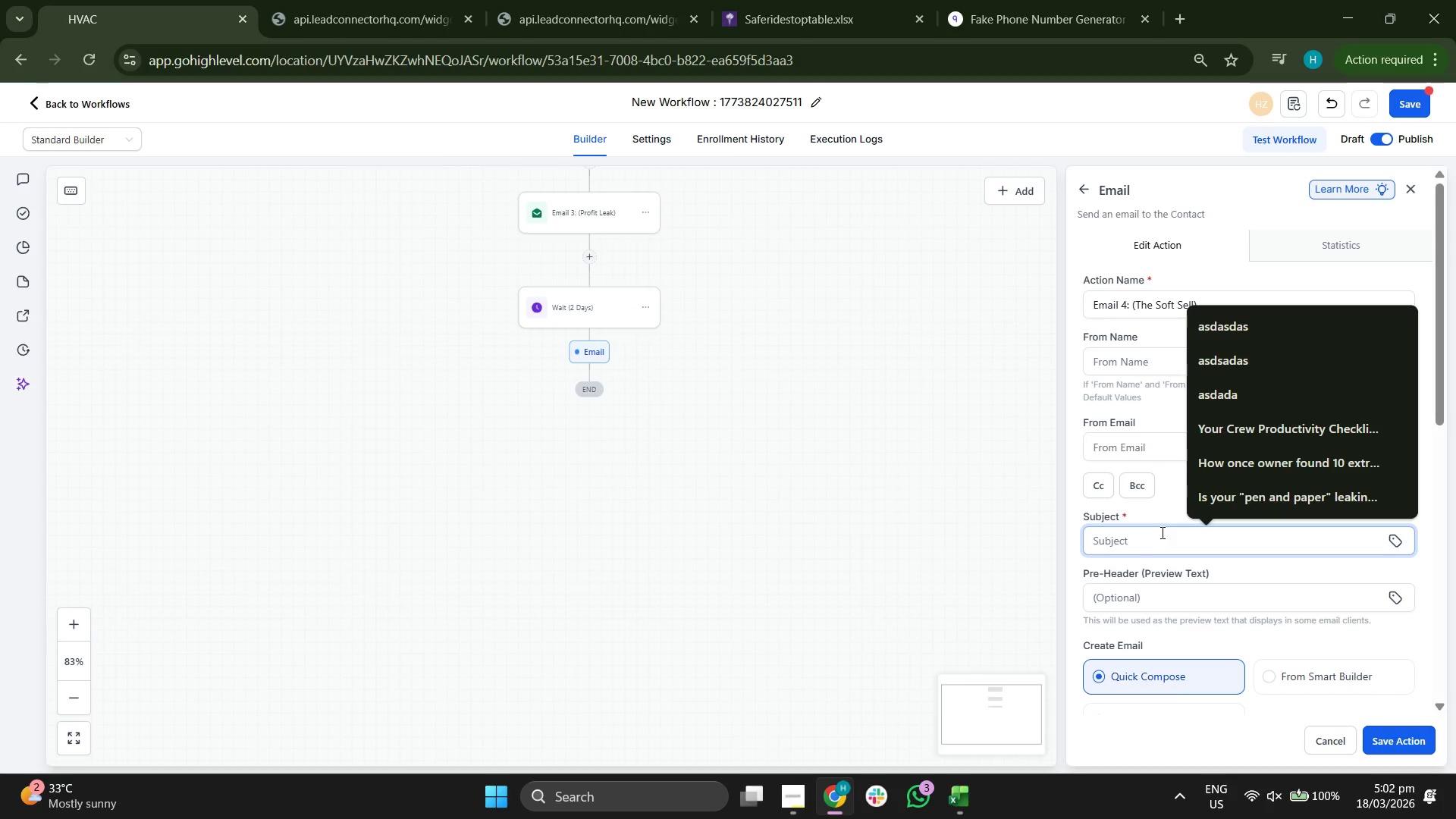 
wait(17.36)
 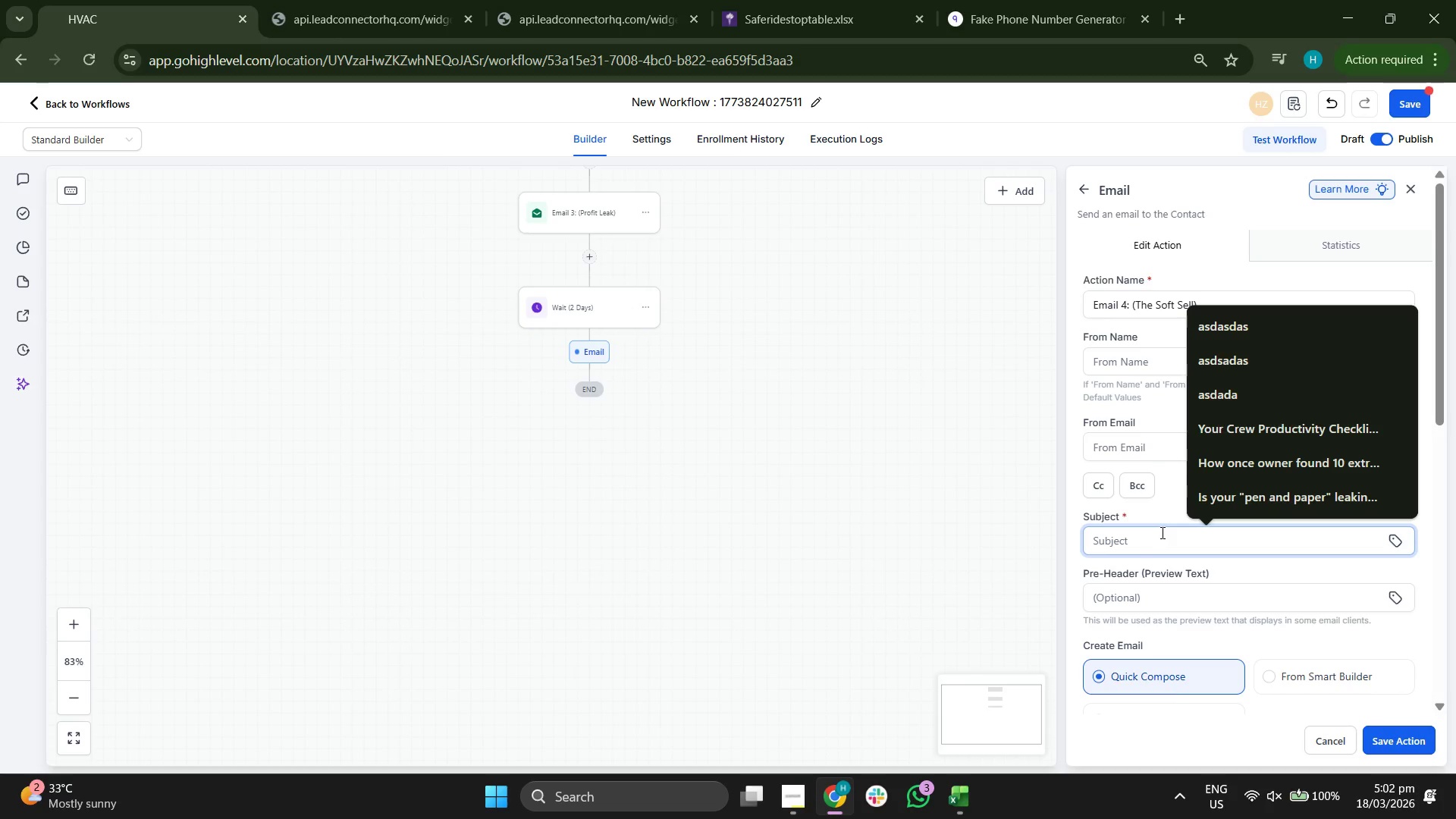 
key(CapsLock)
 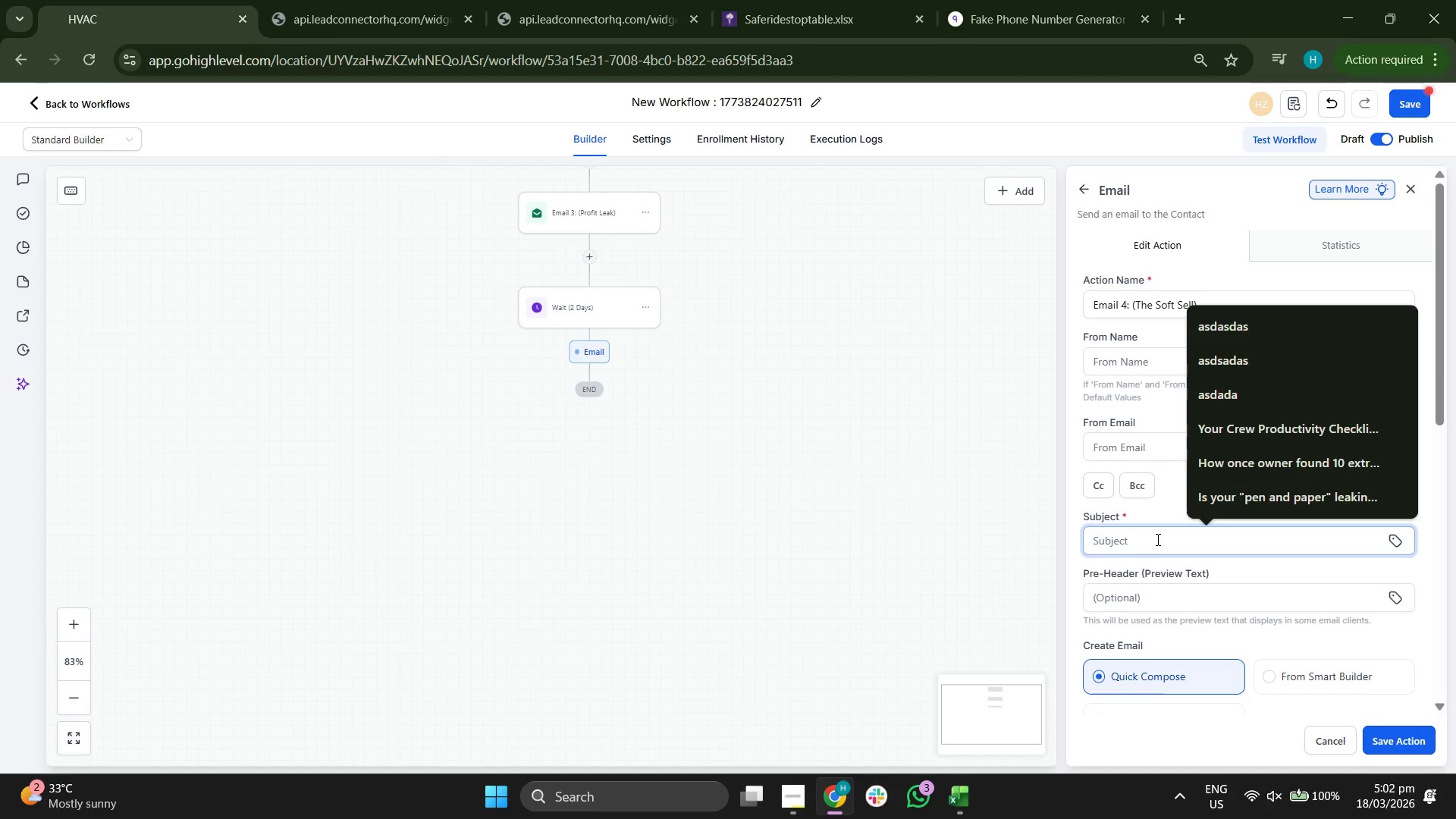 
key(Y)
 